 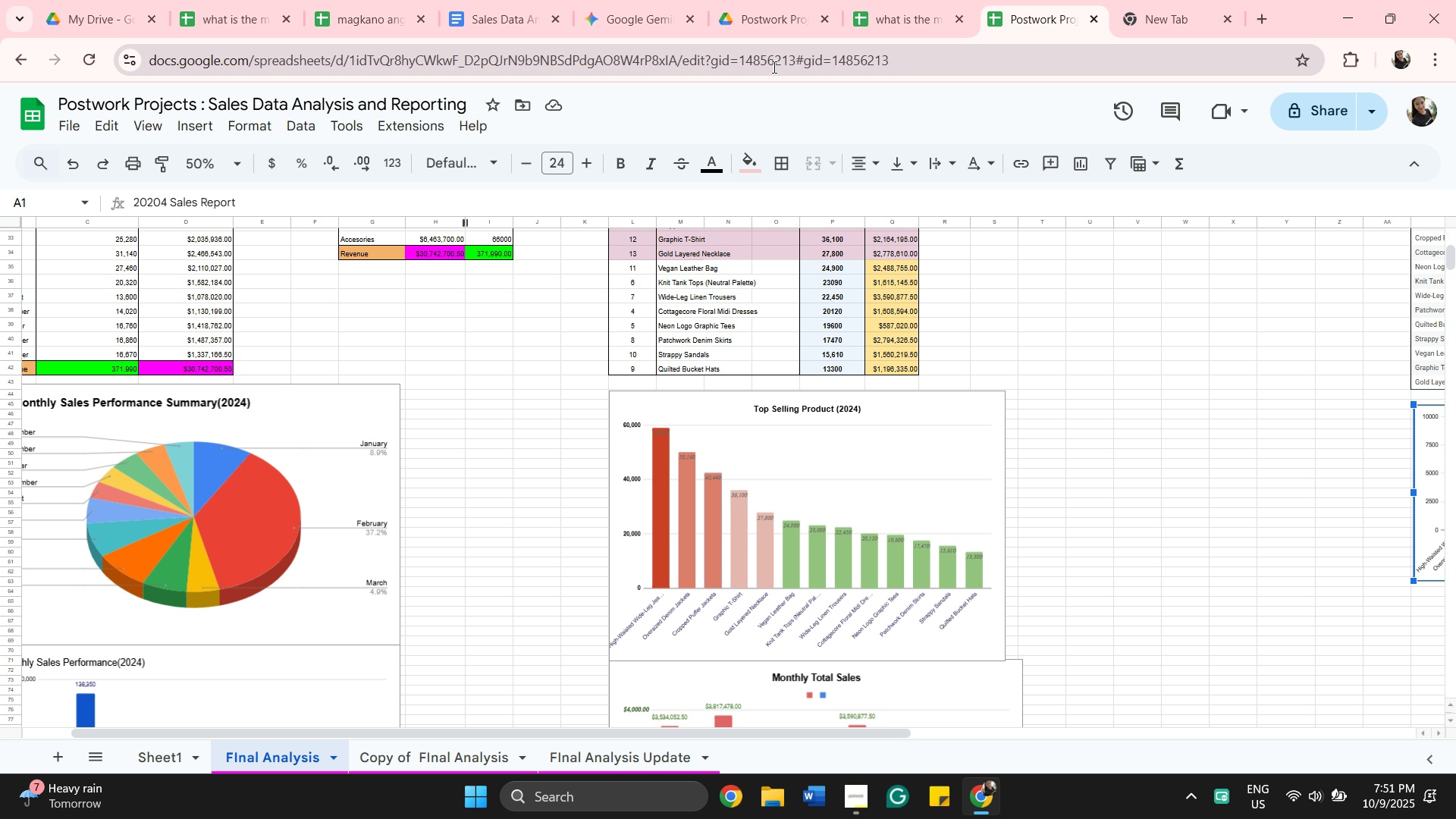 
left_click([78, 17])
 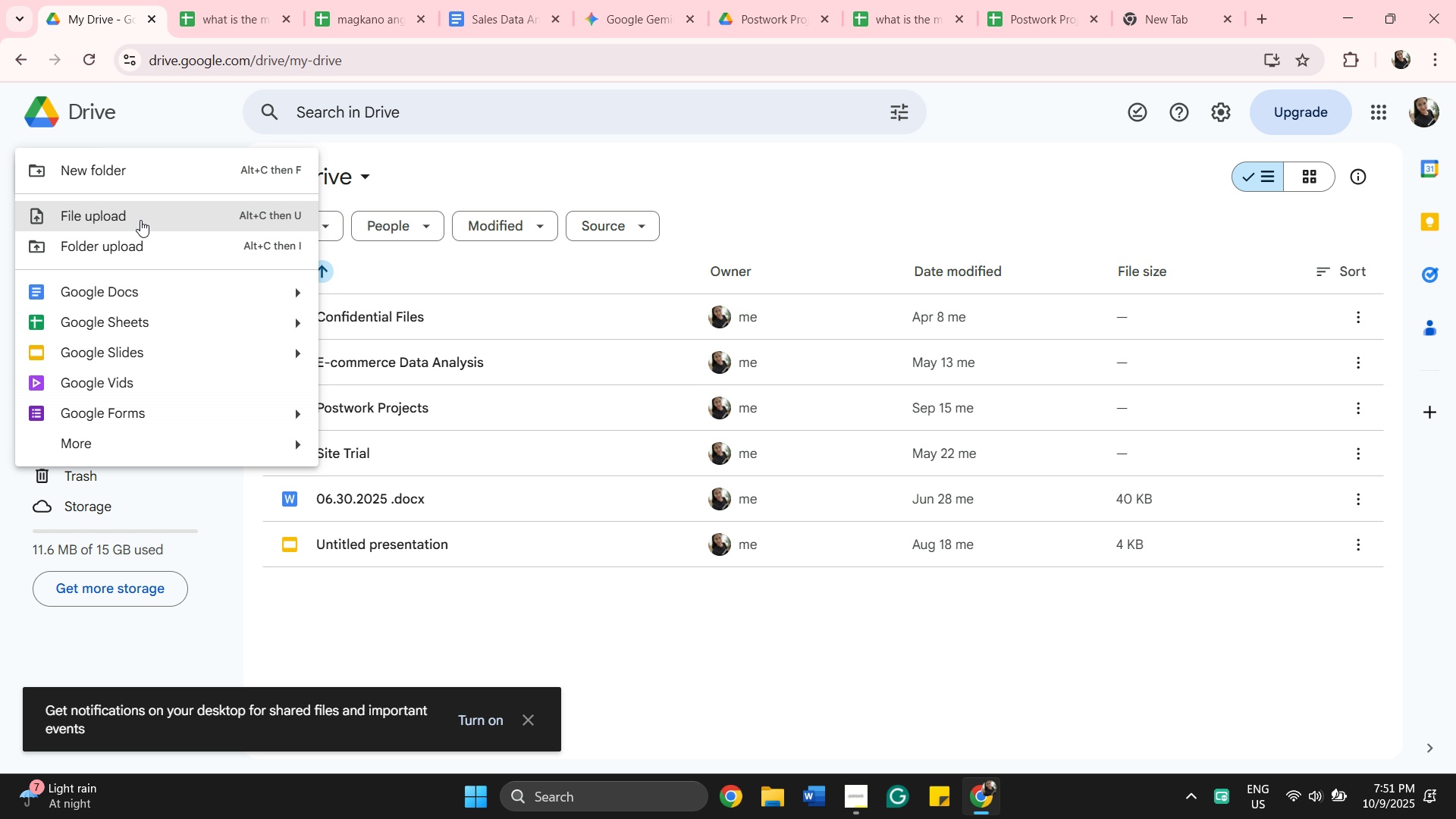 
wait(5.3)
 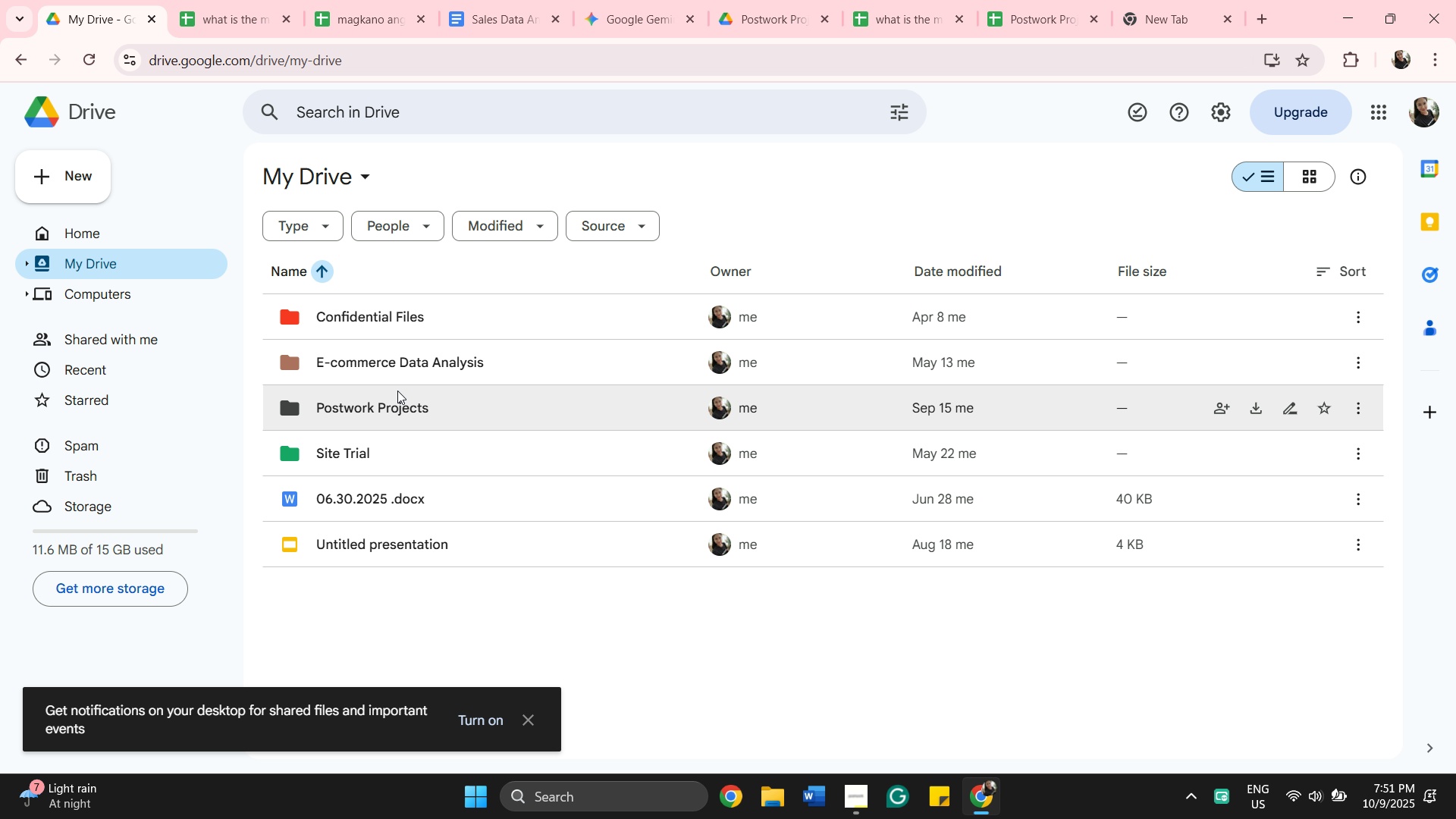 
left_click([155, 287])
 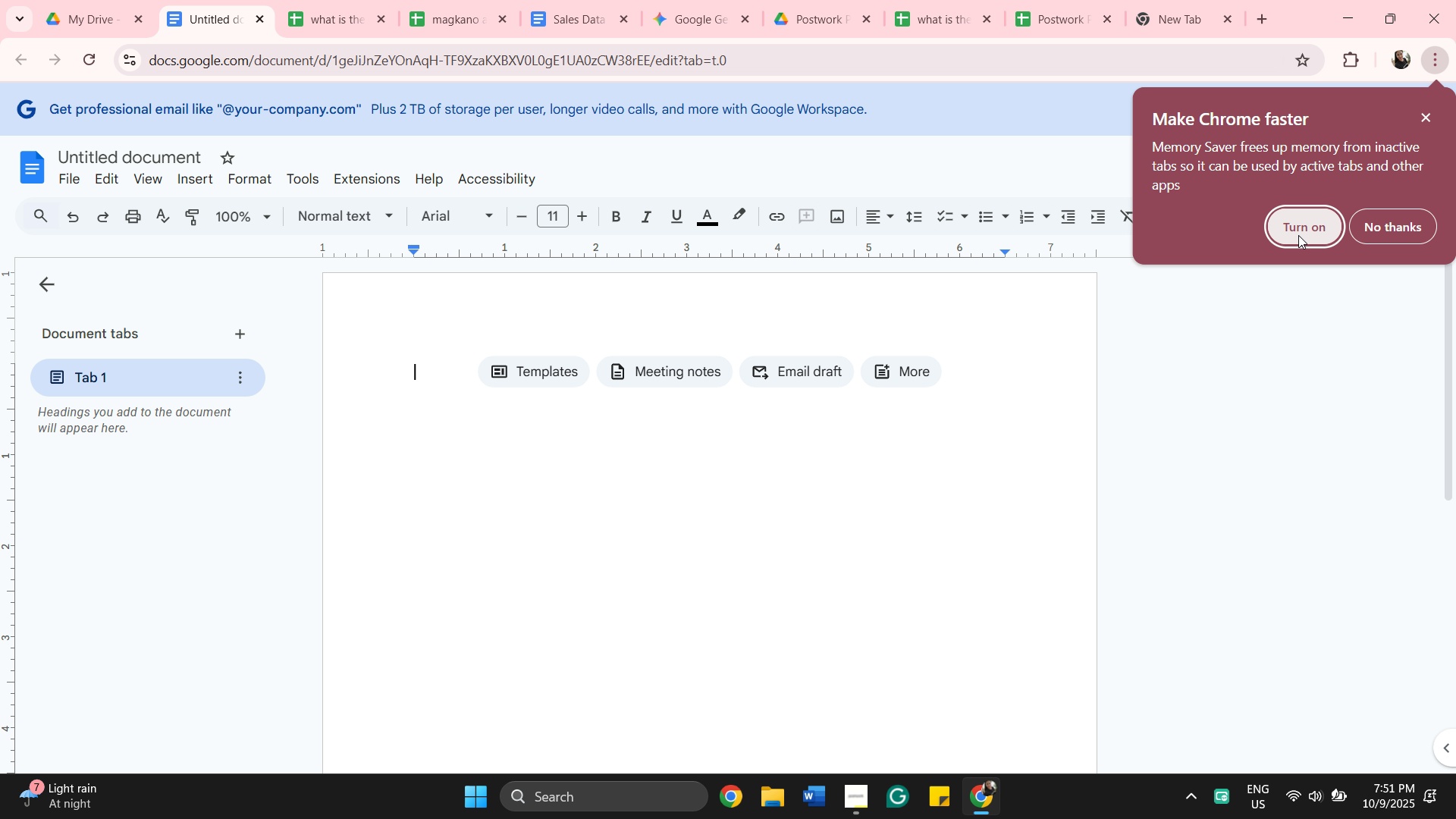 
wait(15.91)
 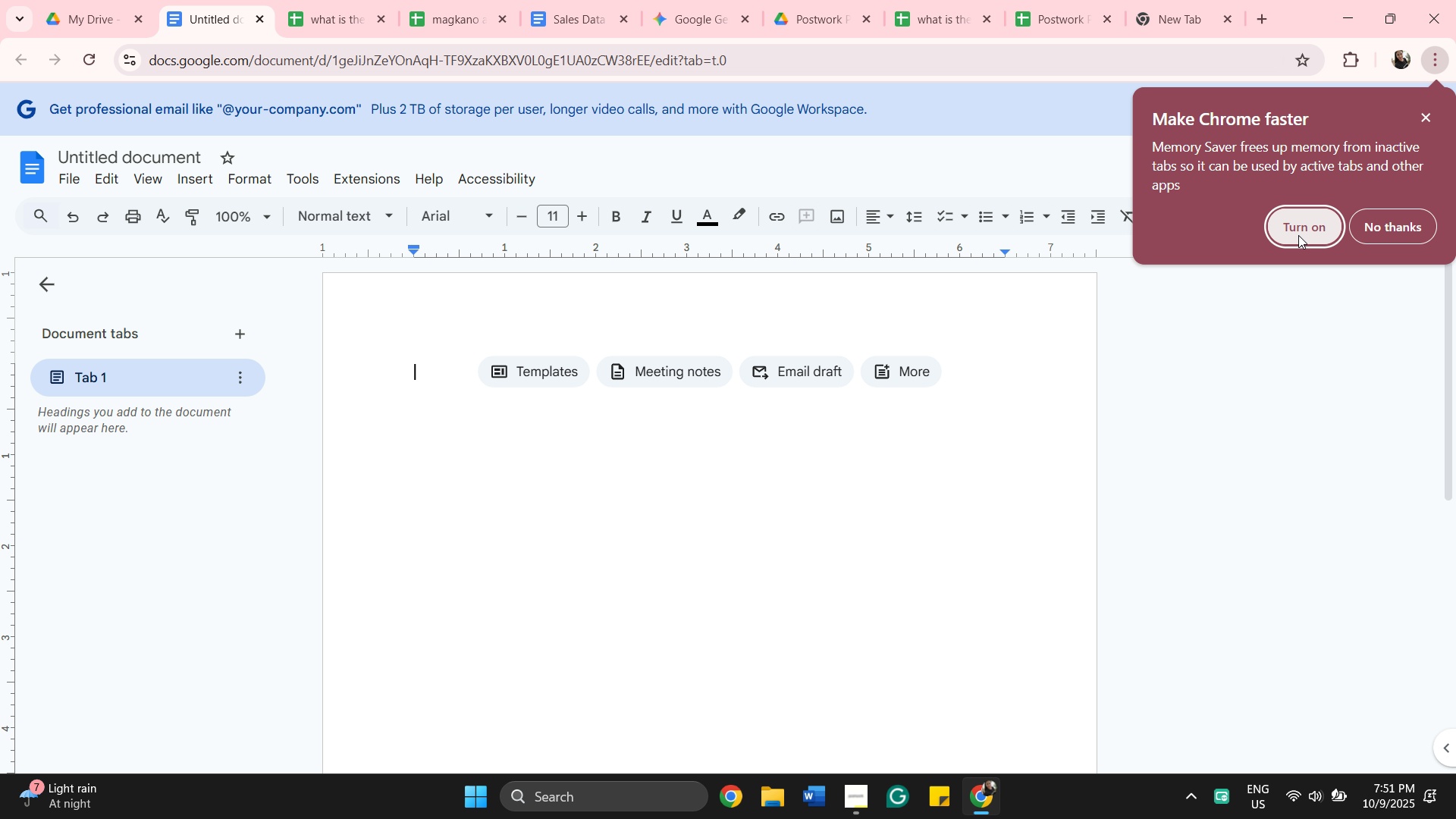 
left_click([1326, 231])
 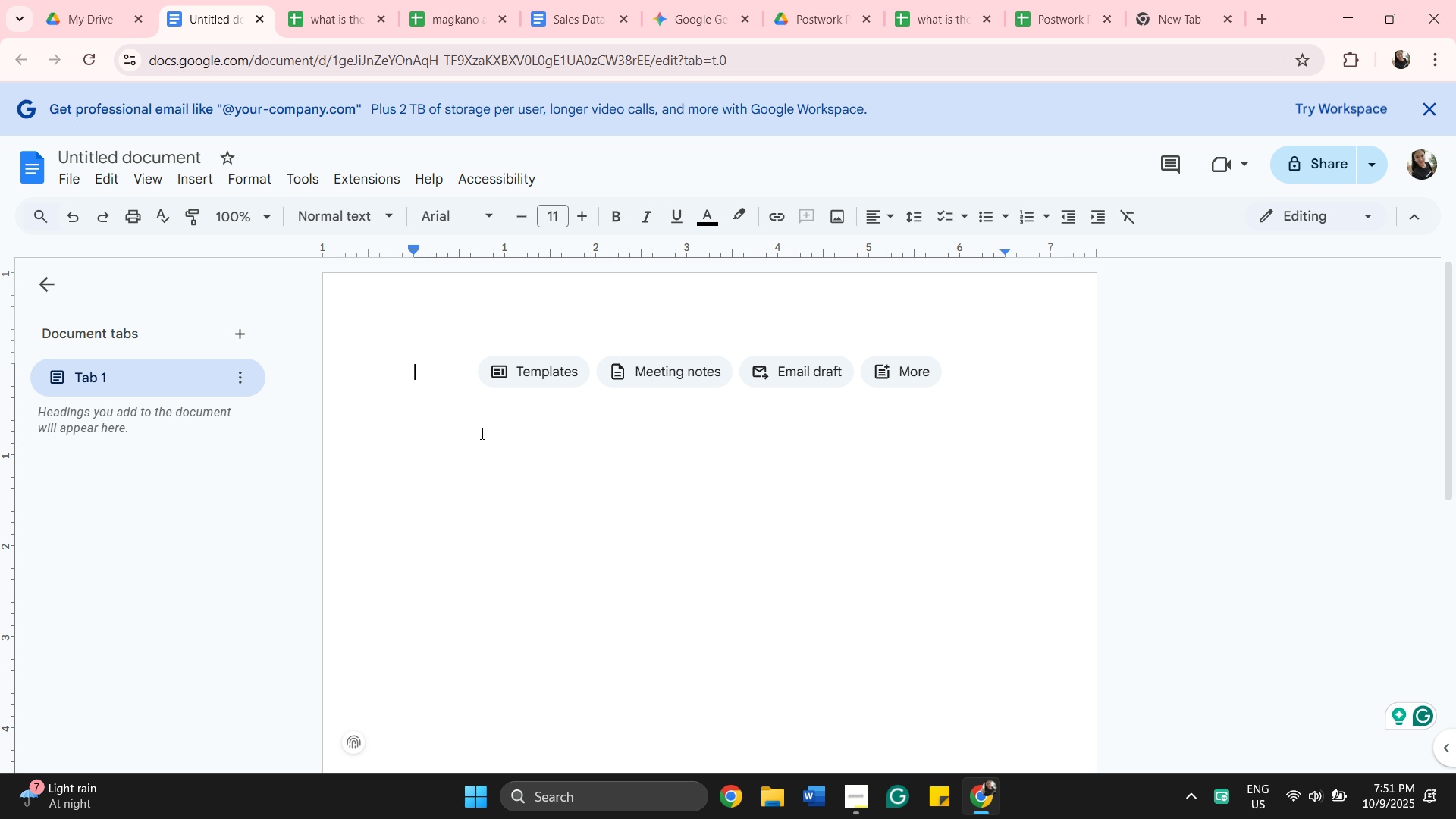 
wait(7.85)
 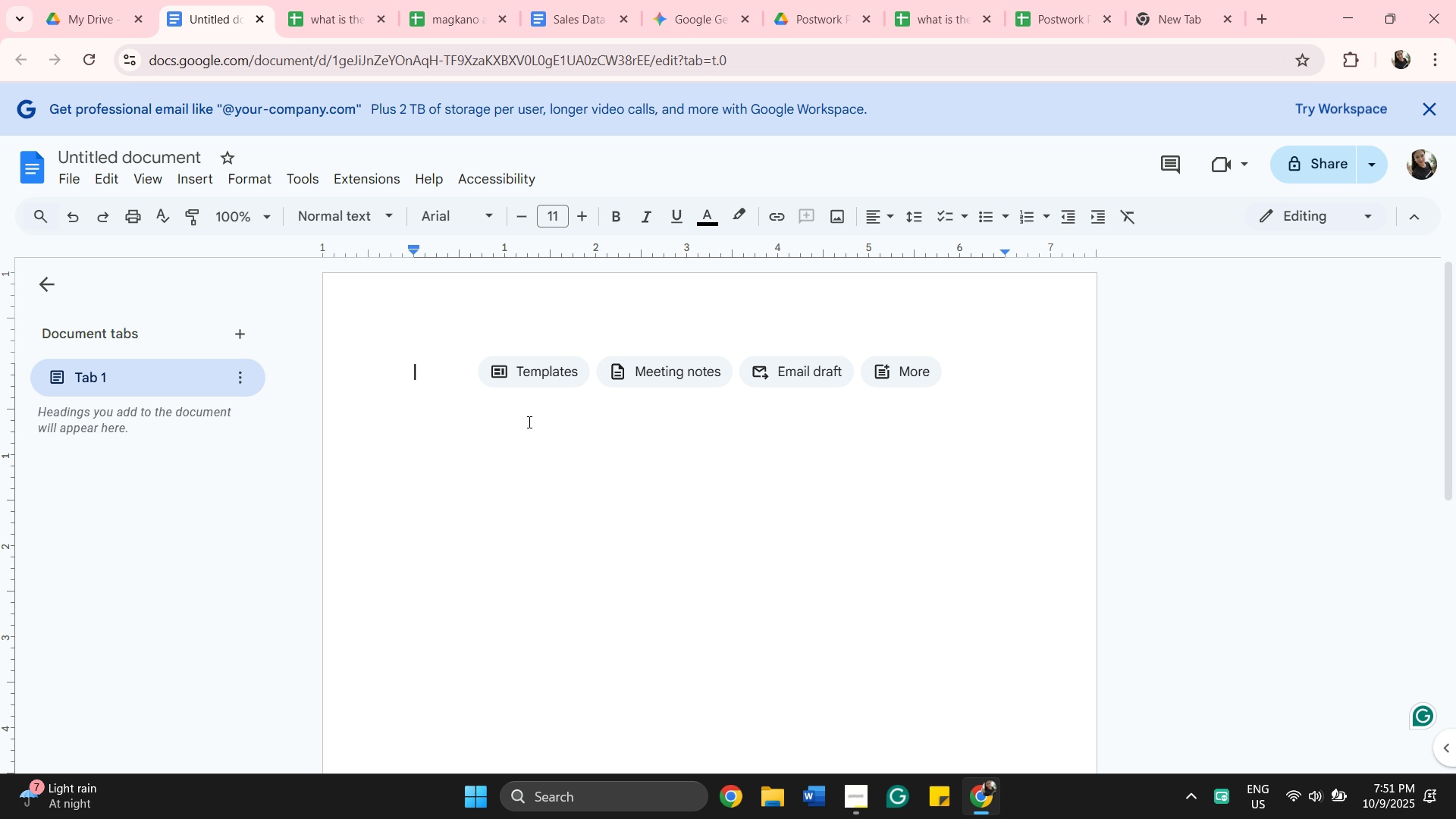 
mouse_move([99, 15])
 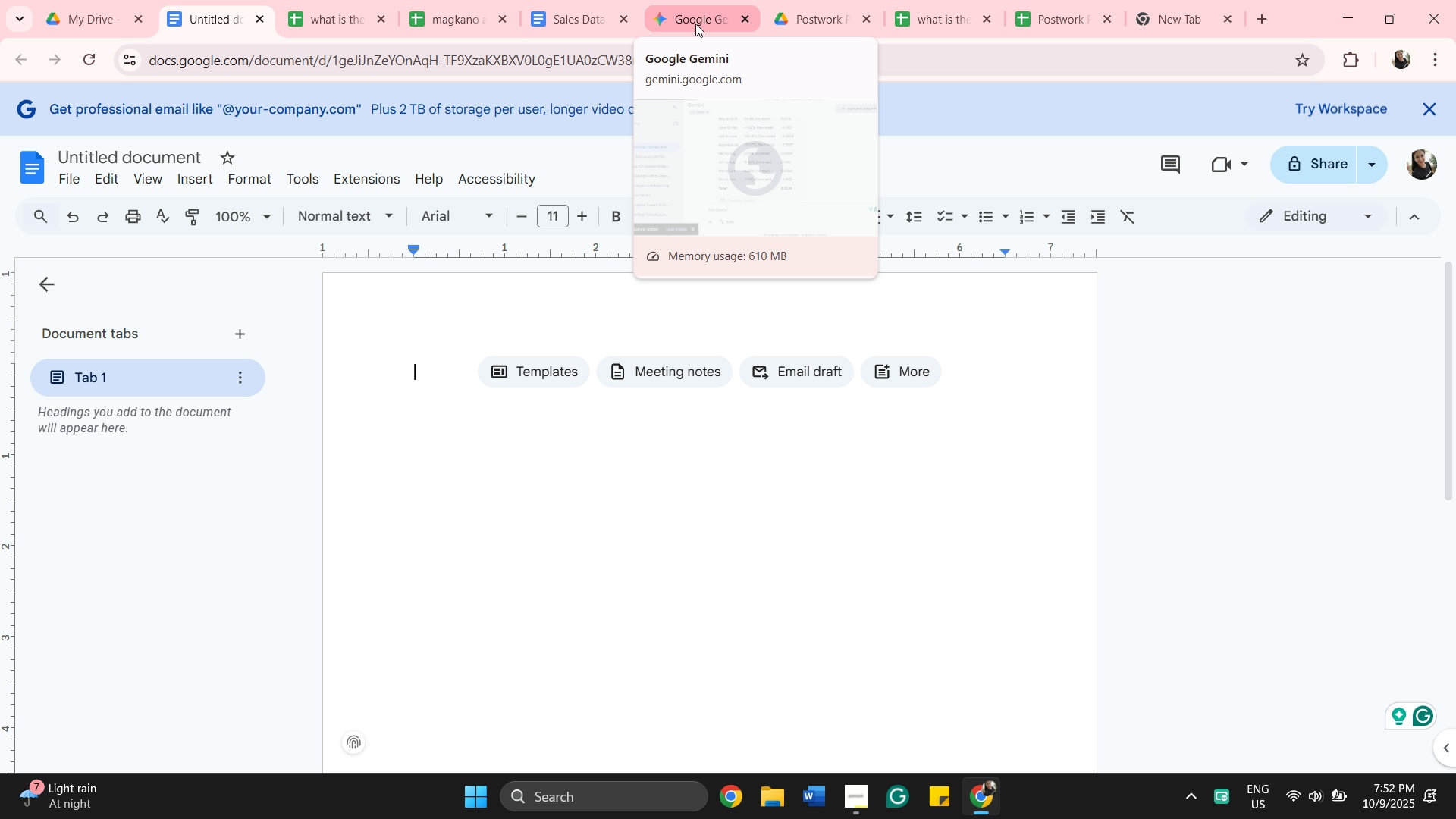 
mouse_move([806, 12])
 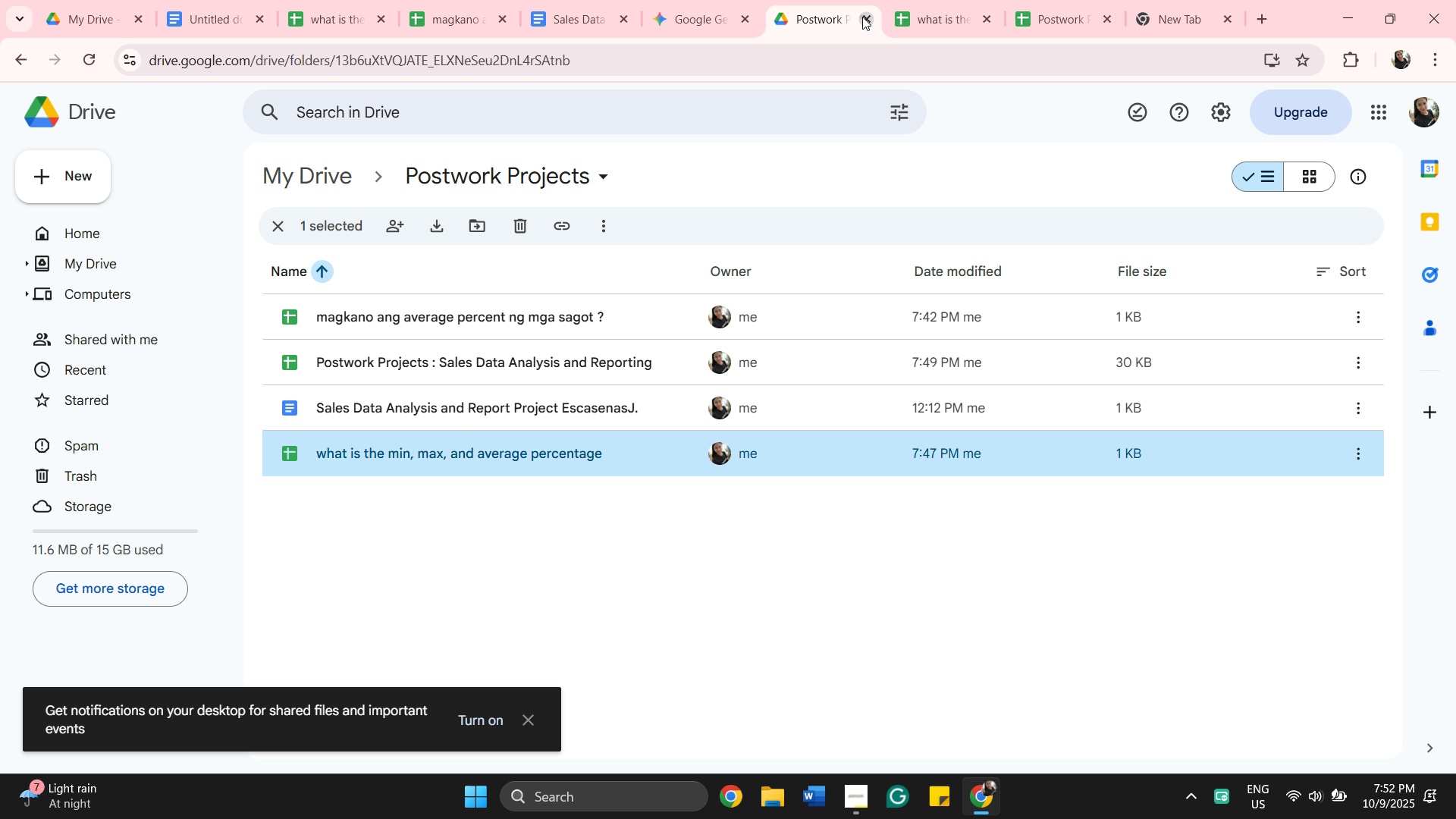 
left_click([862, 17])
 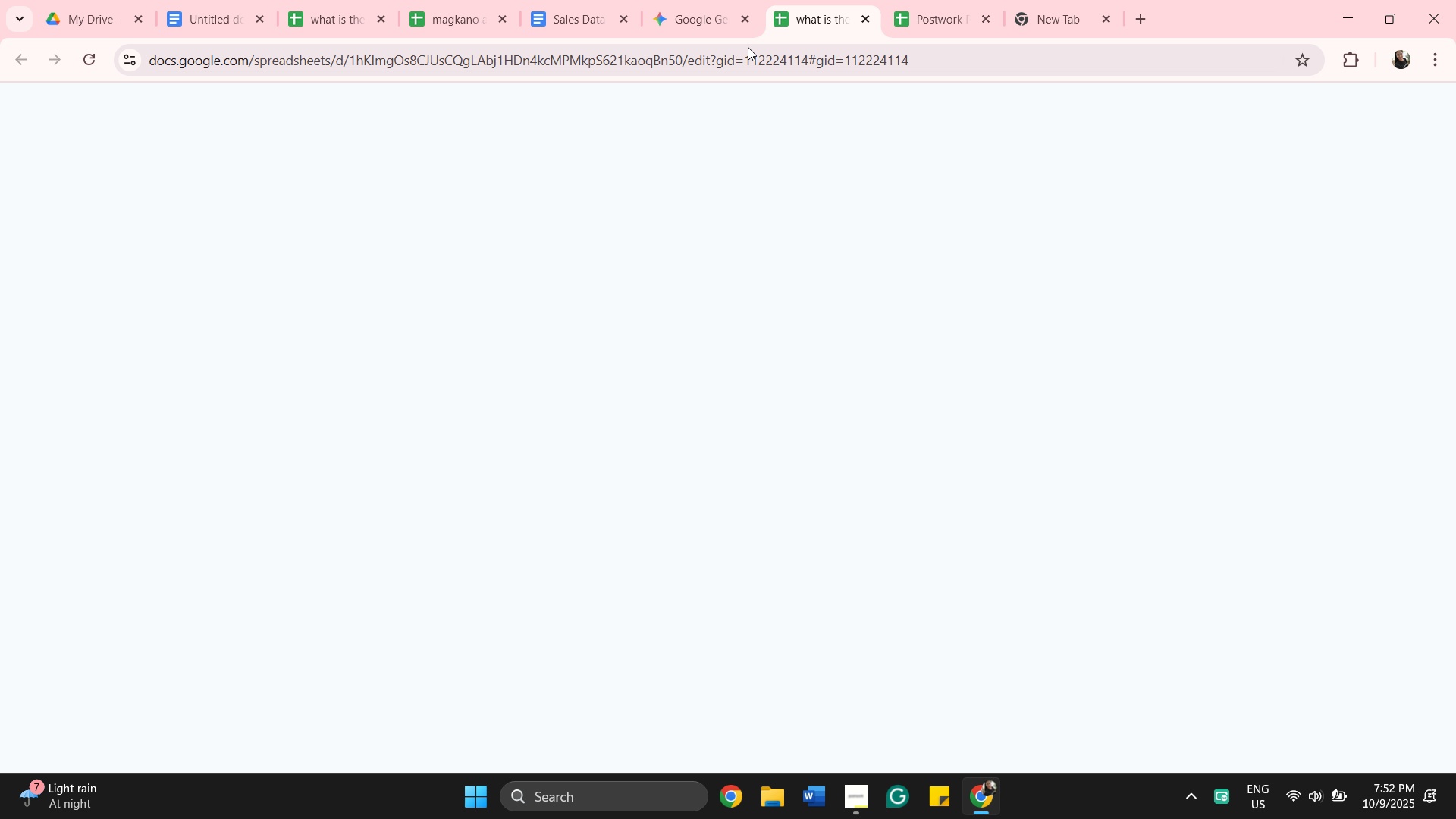 
mouse_move([738, 21])
 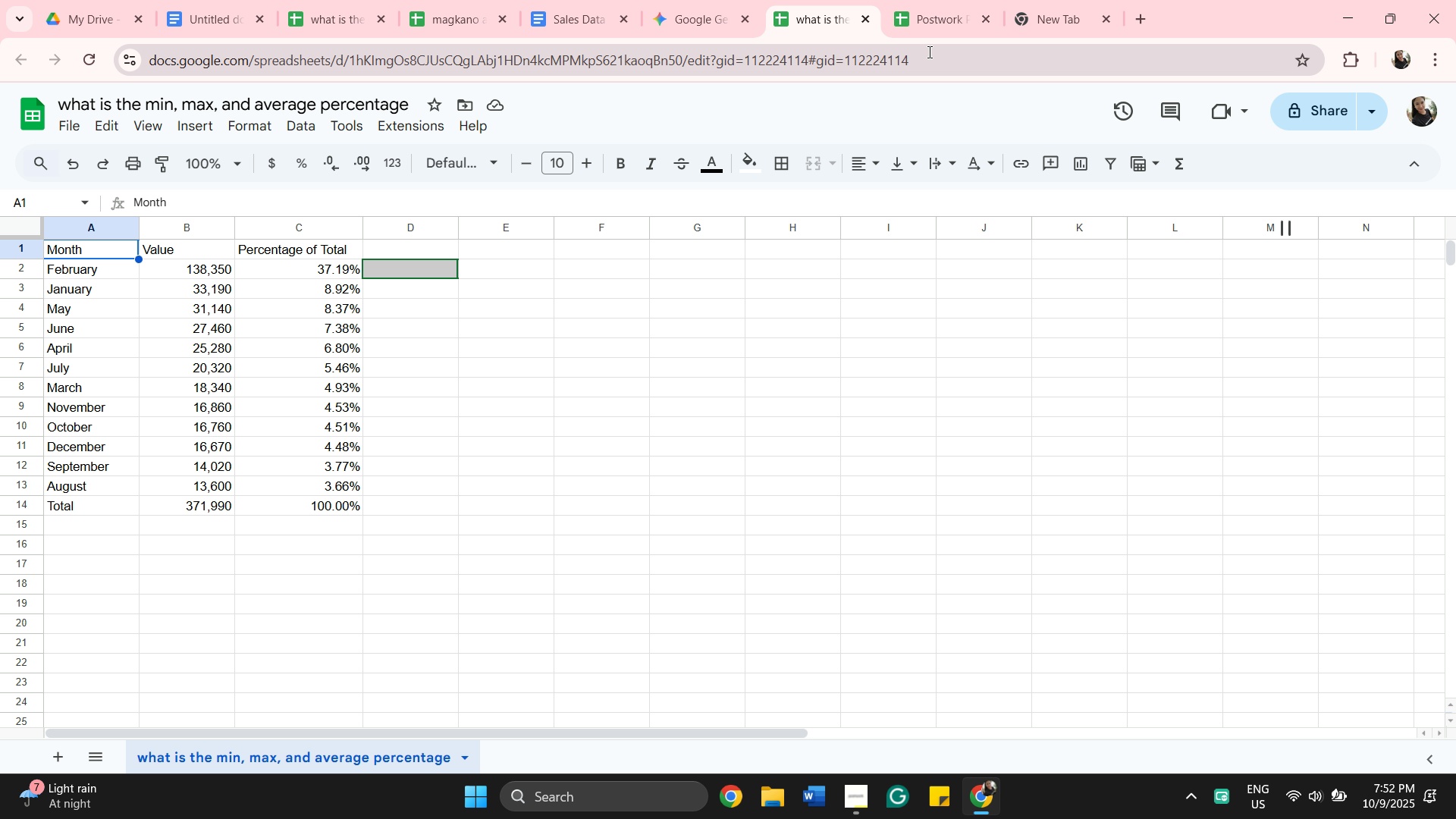 
left_click([924, 36])
 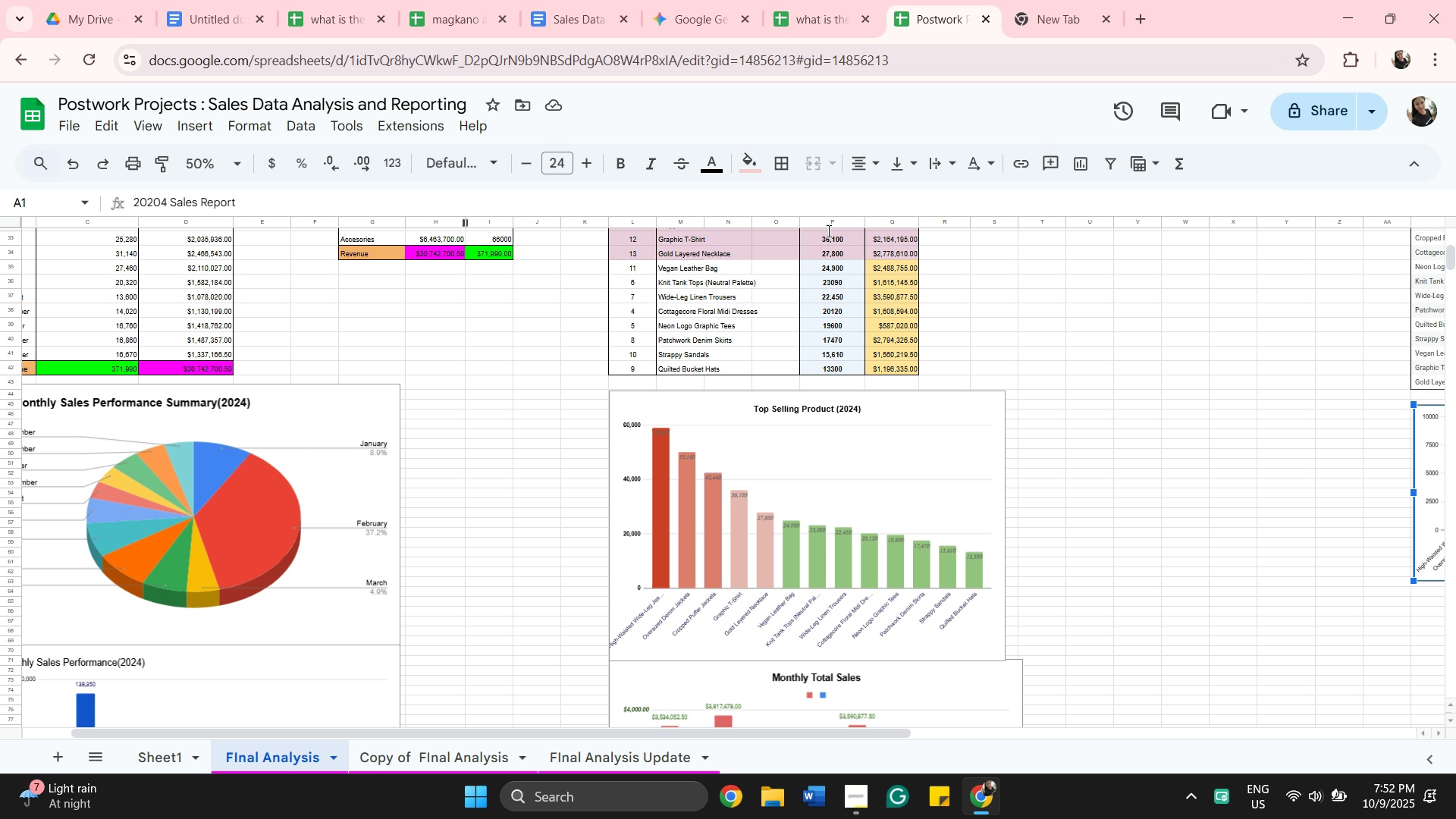 
scroll: coordinate [828, 252], scroll_direction: down, amount: 1.0
 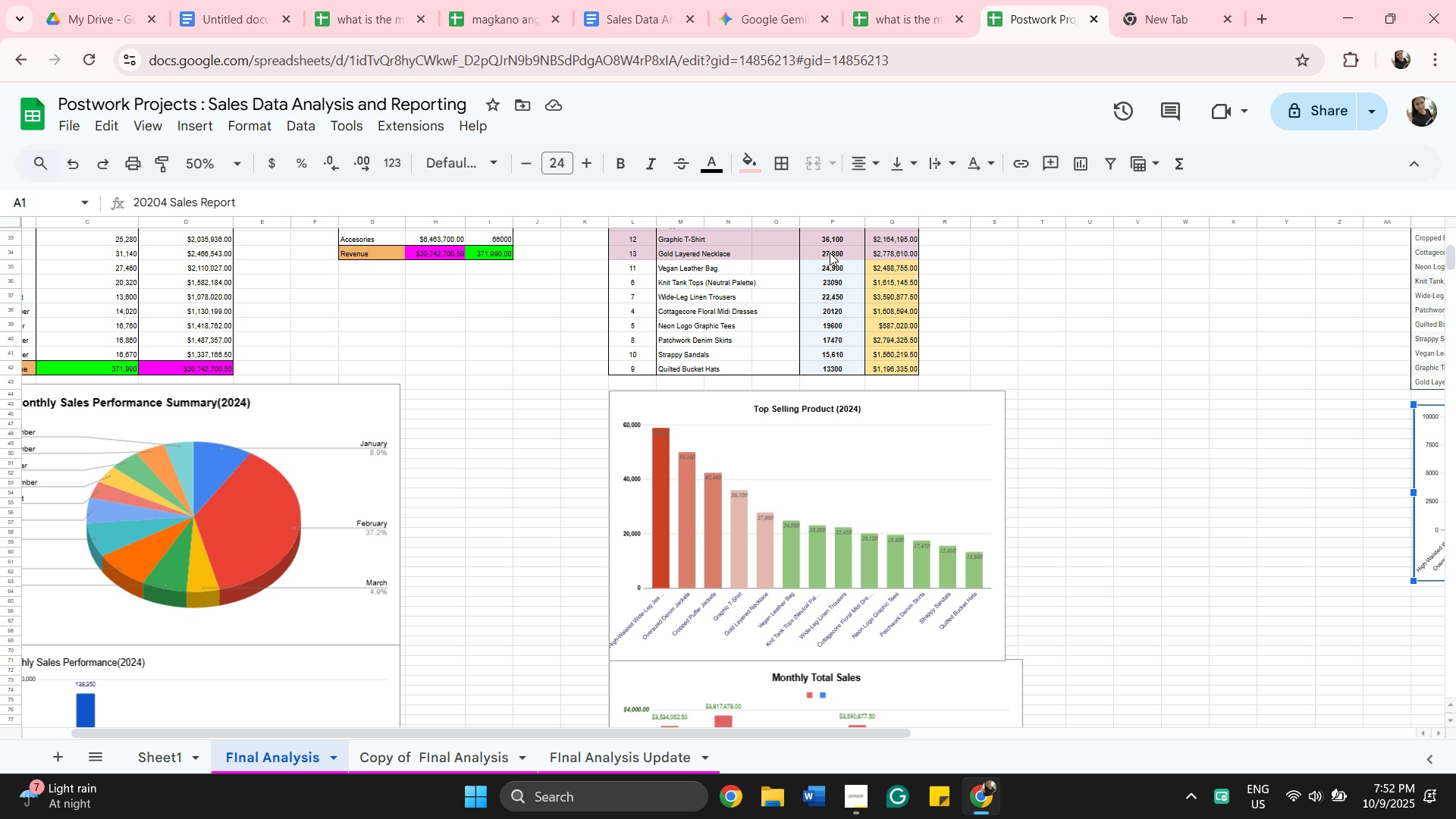 
scroll: coordinate [830, 253], scroll_direction: up, amount: 4.0
 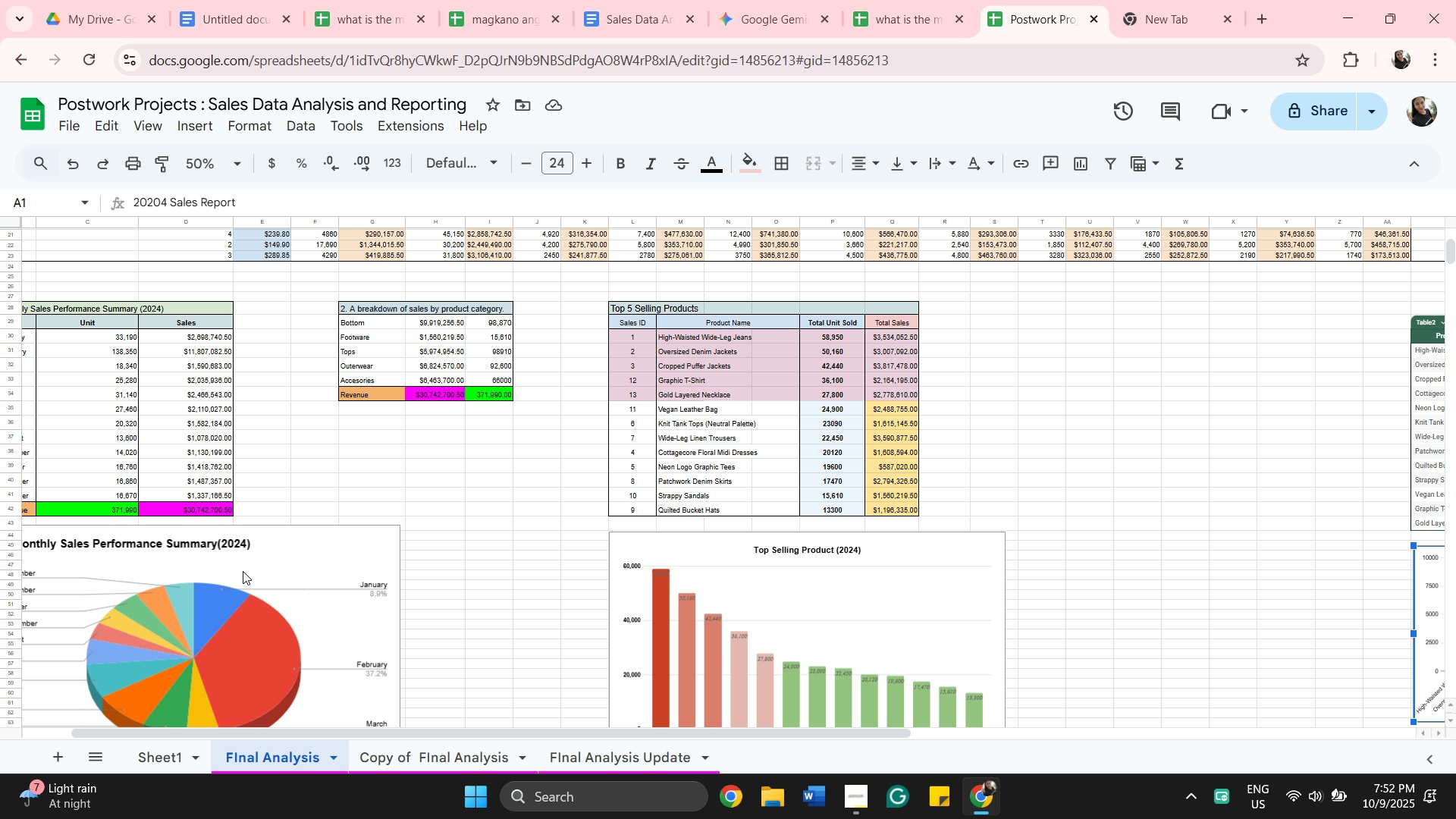 
left_click_drag(start_coordinate=[270, 564], to_coordinate=[376, 548])
 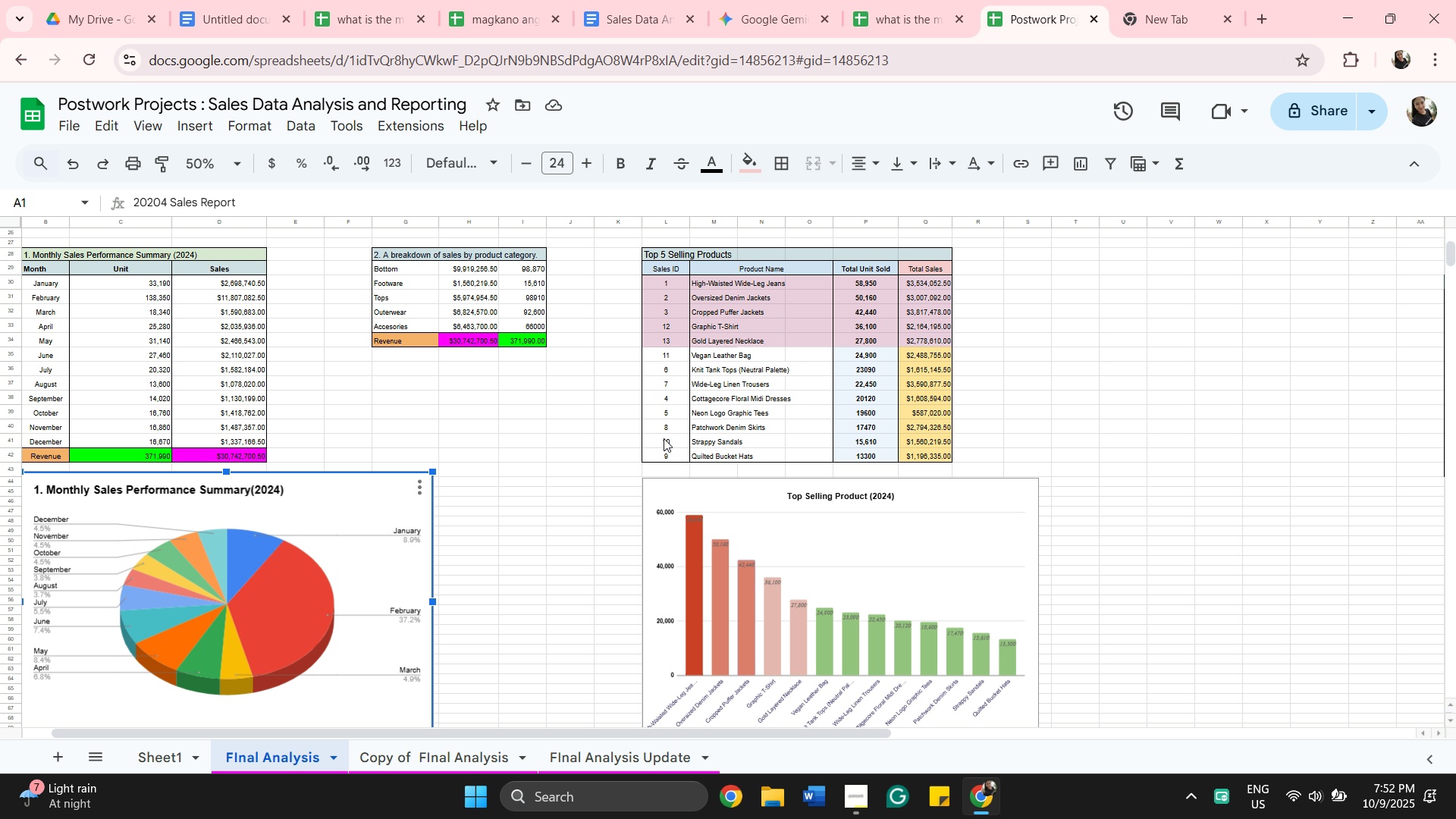 
wait(6.19)
 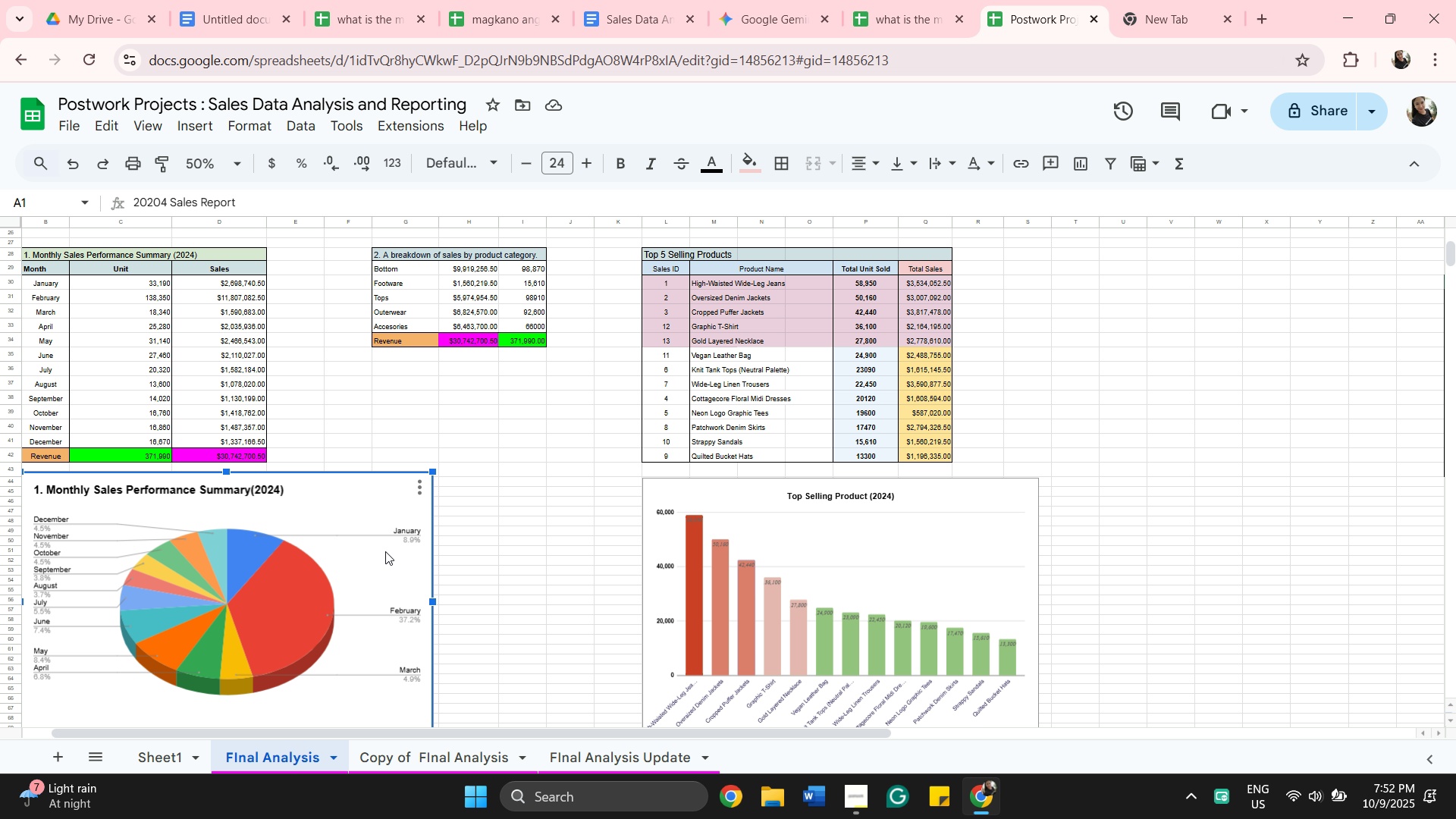 
scroll: coordinate [529, 586], scroll_direction: up, amount: 3.0
 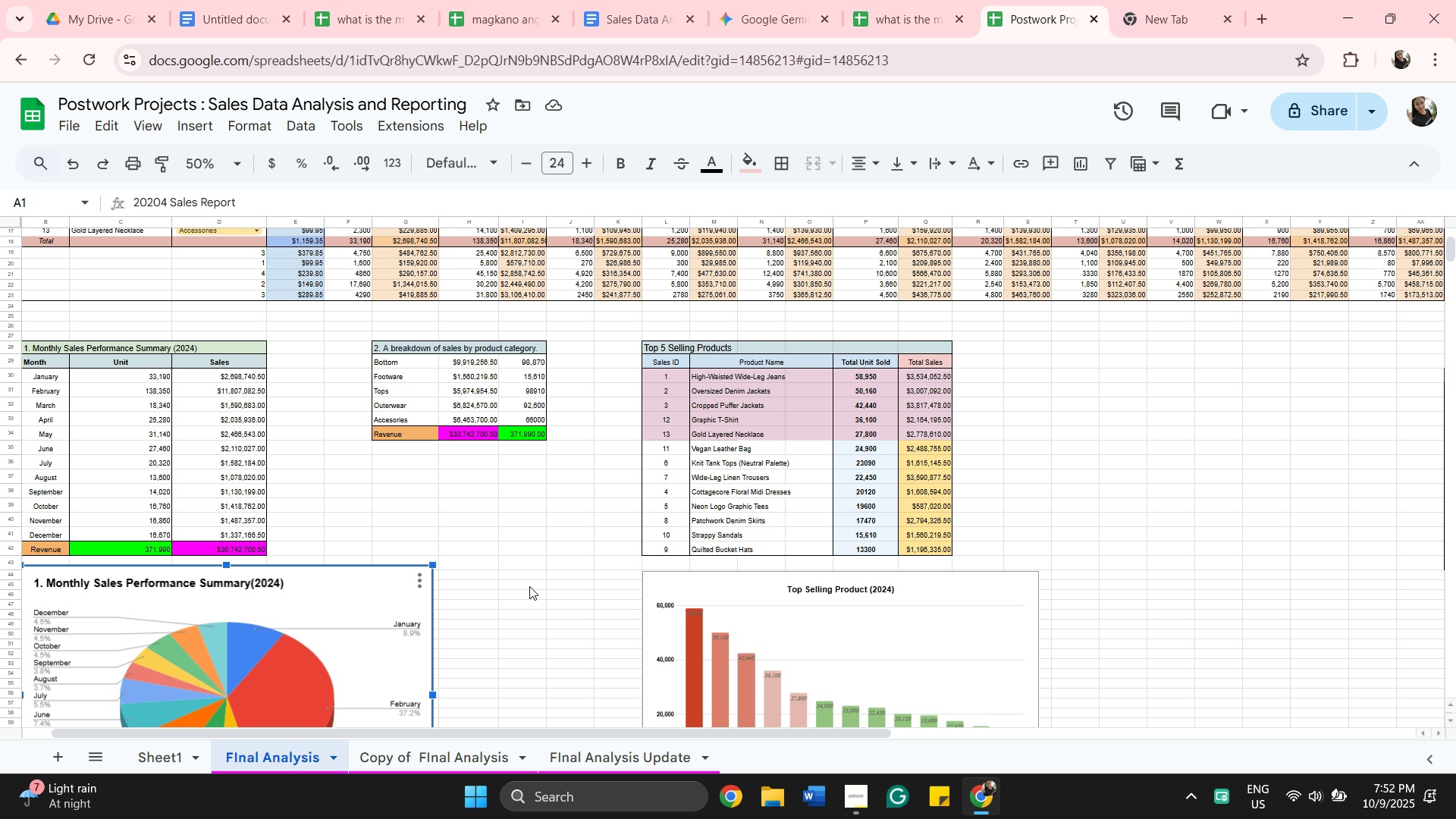 
scroll: coordinate [557, 408], scroll_direction: down, amount: 7.0
 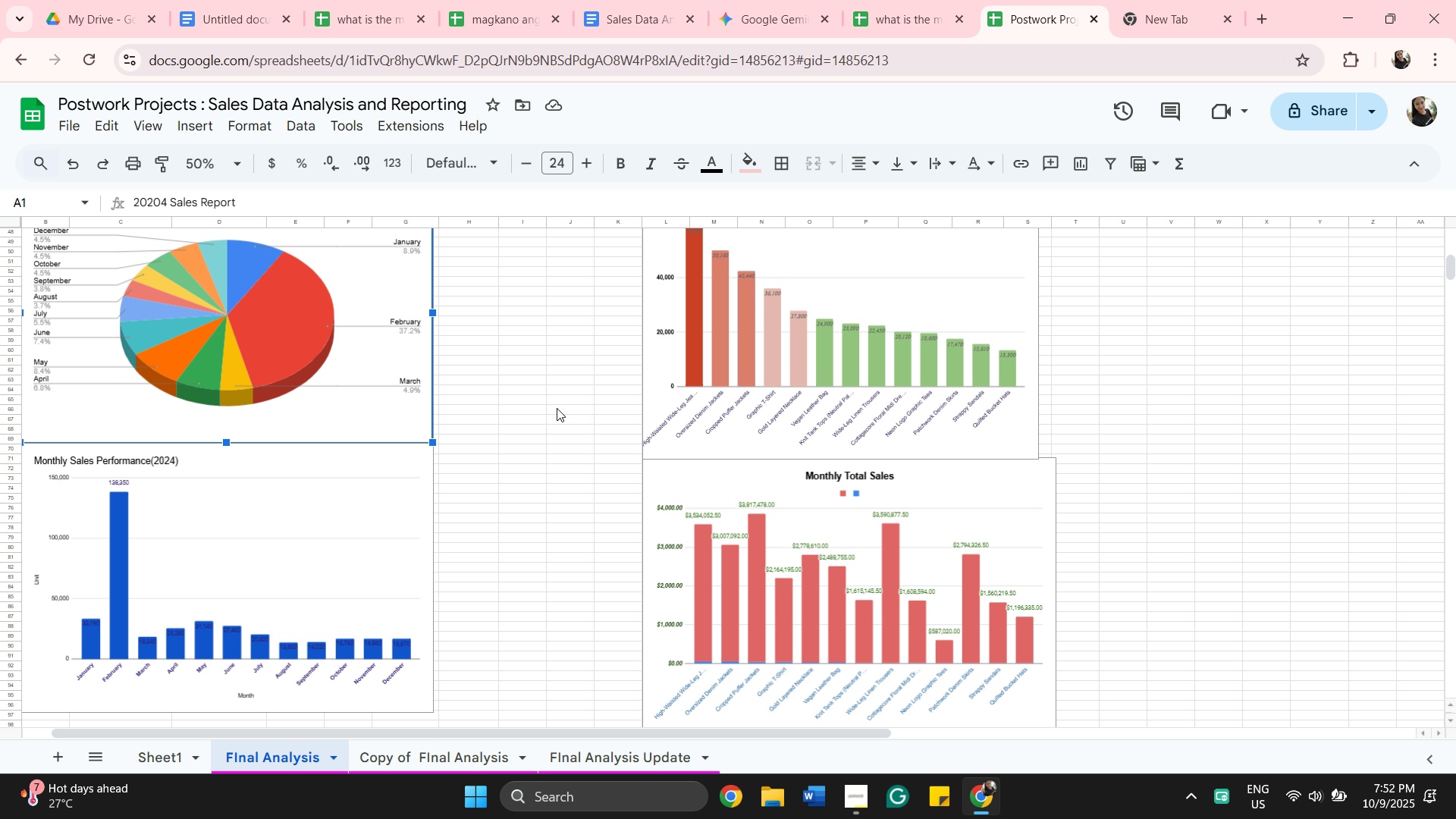 
scroll: coordinate [495, 672], scroll_direction: up, amount: 7.0
 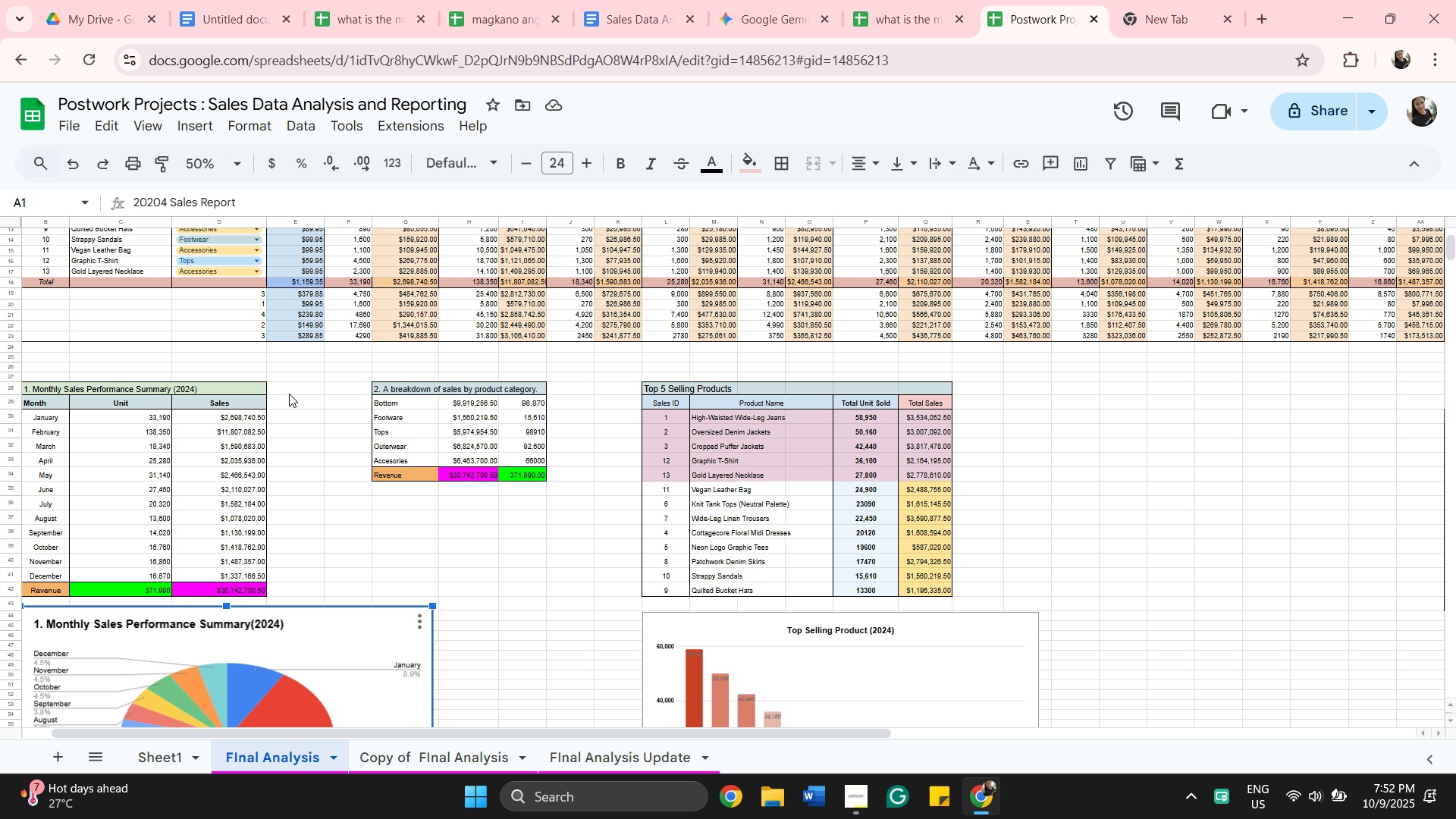 
wait(5.45)
 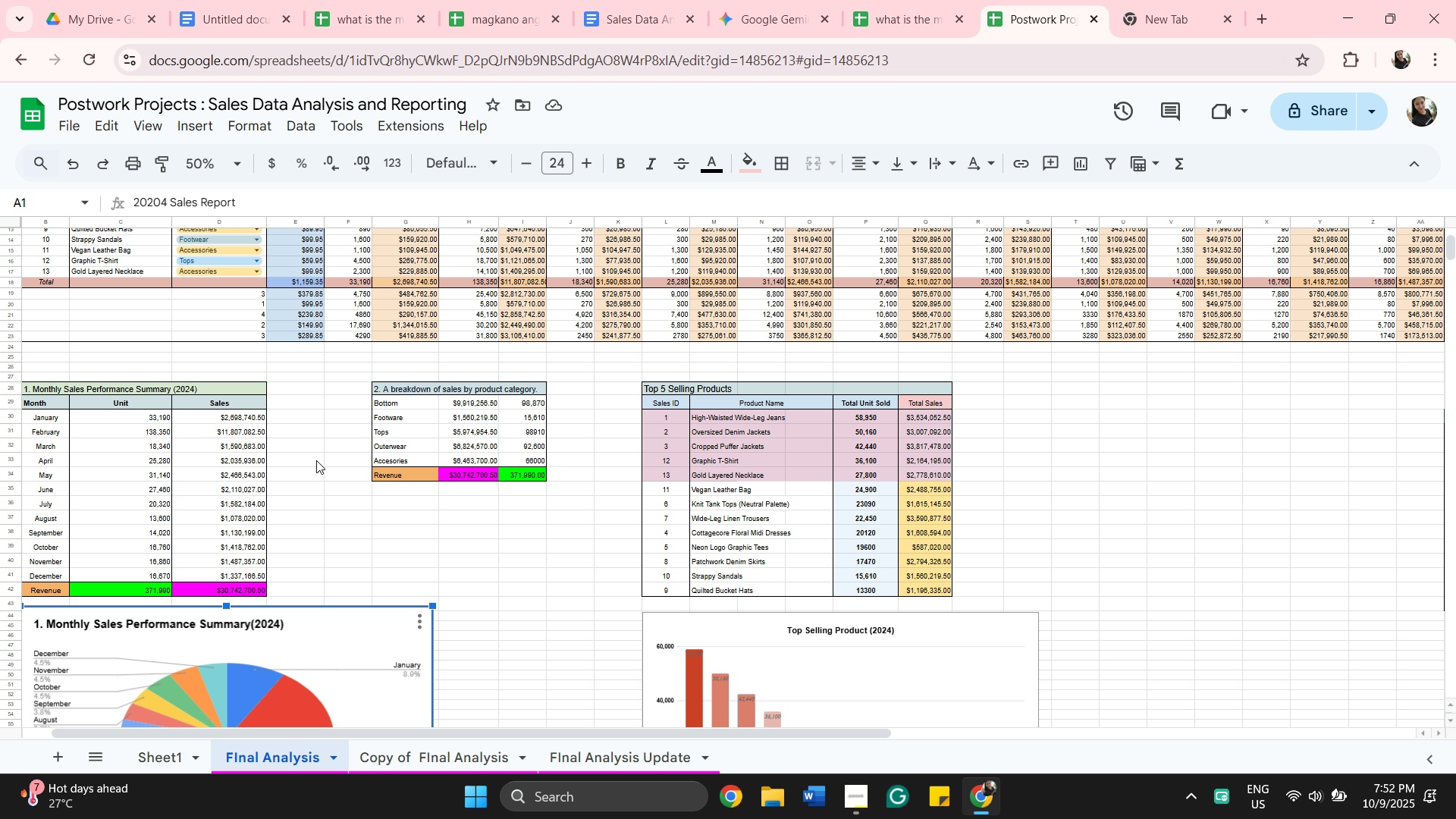 
scroll: coordinate [240, 434], scroll_direction: down, amount: 3.0
 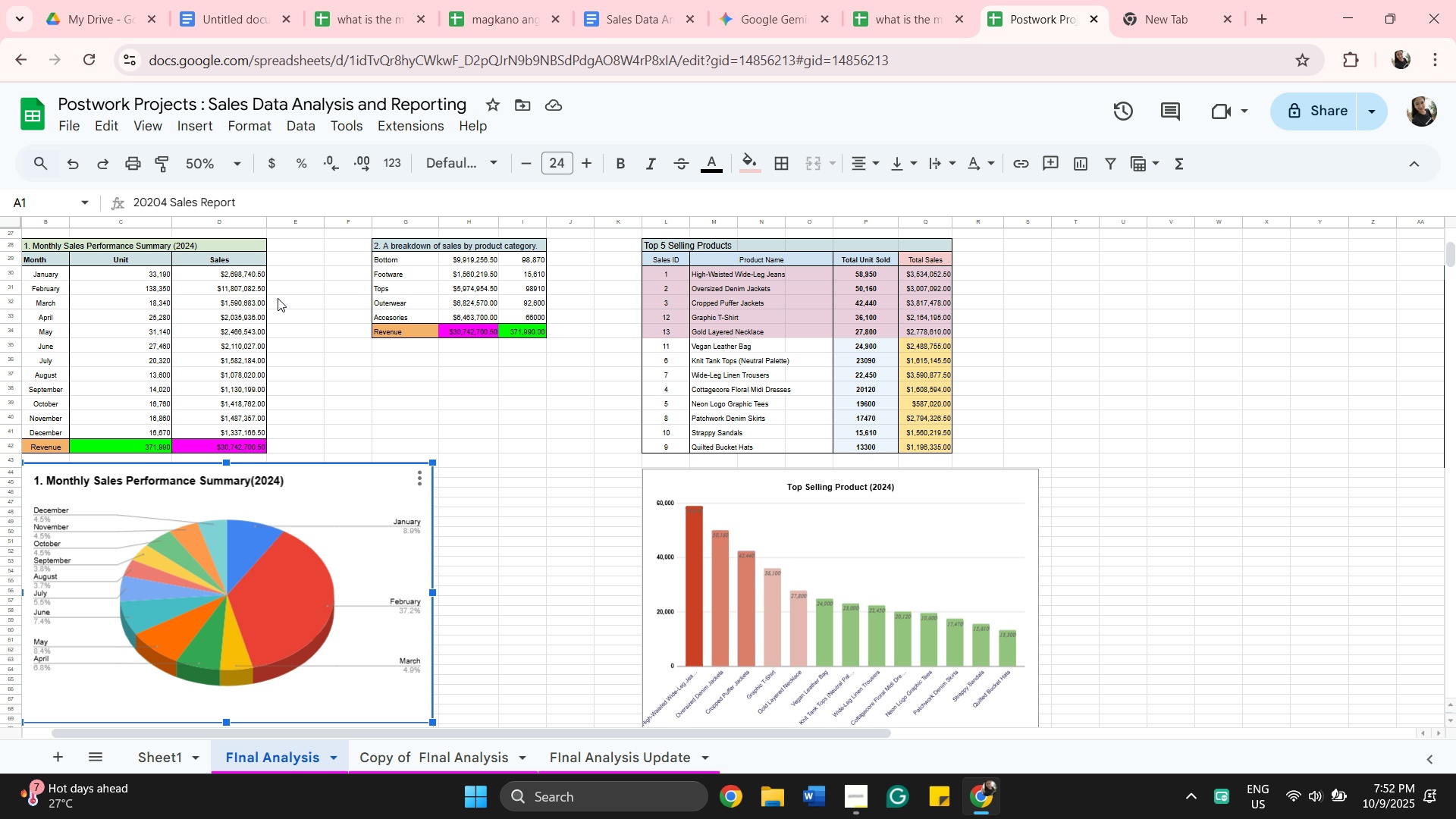 
left_click([286, 259])
 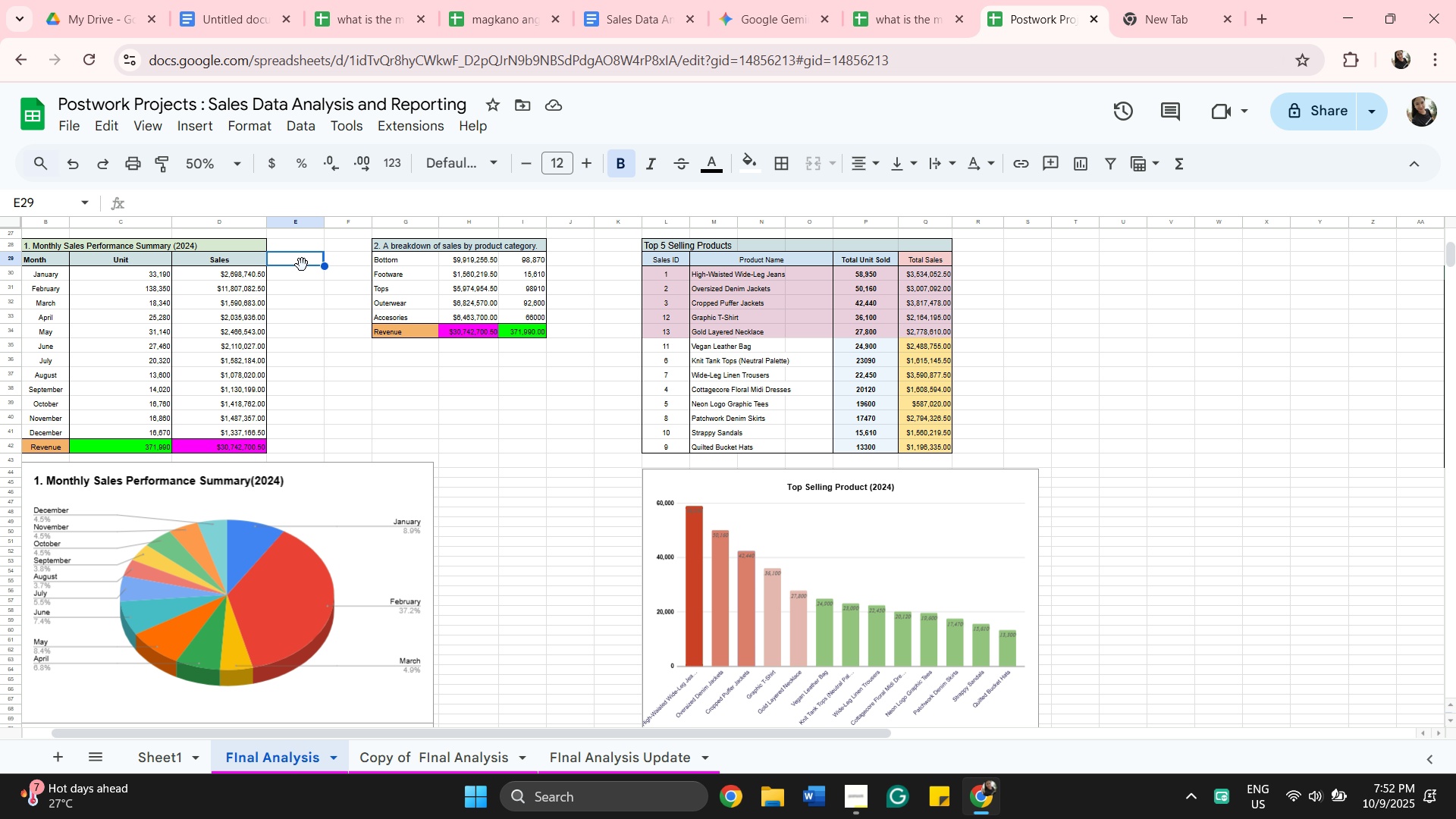 
wait(7.84)
 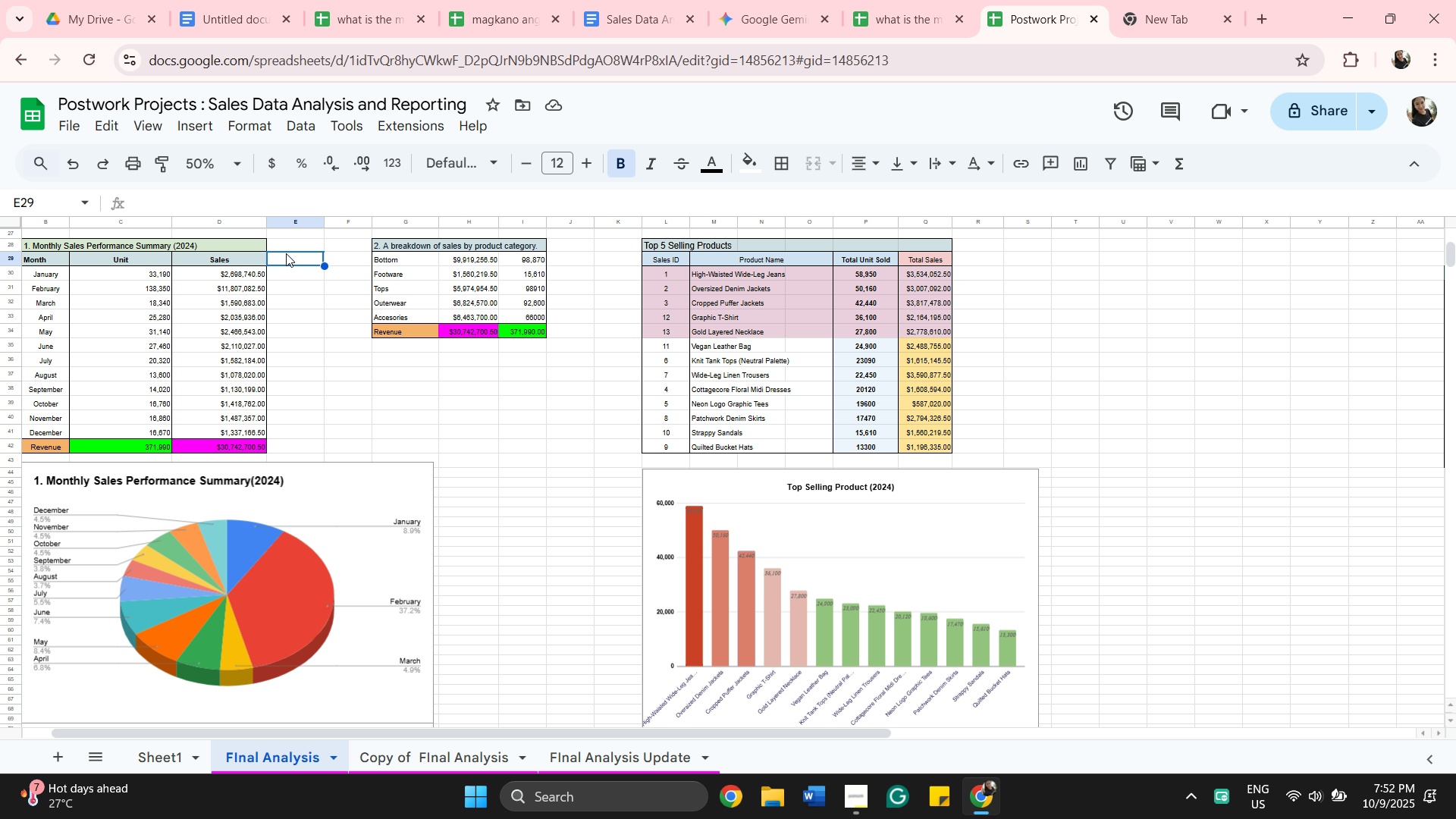 
type(Total Percentage )
 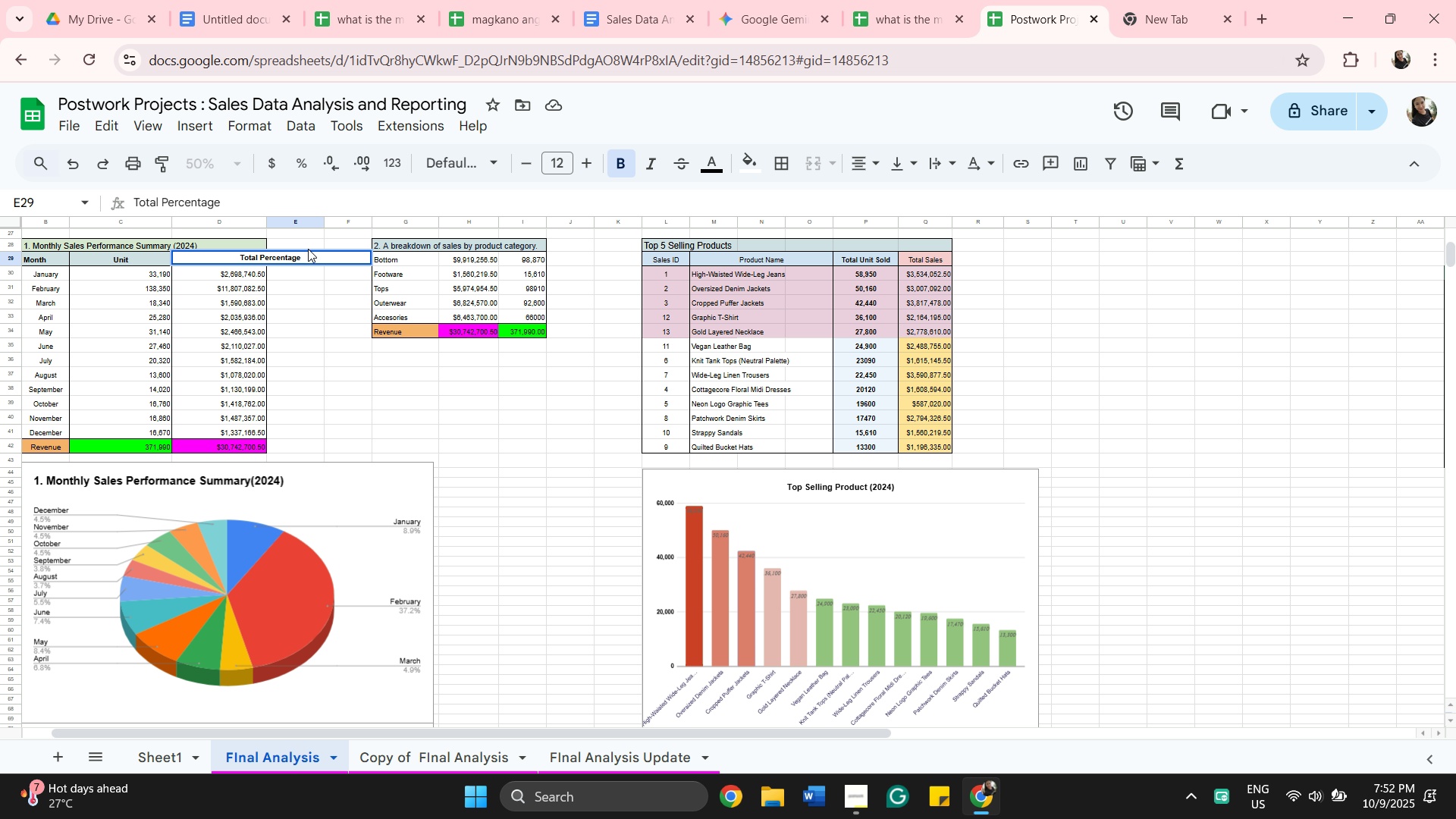 
wait(9.24)
 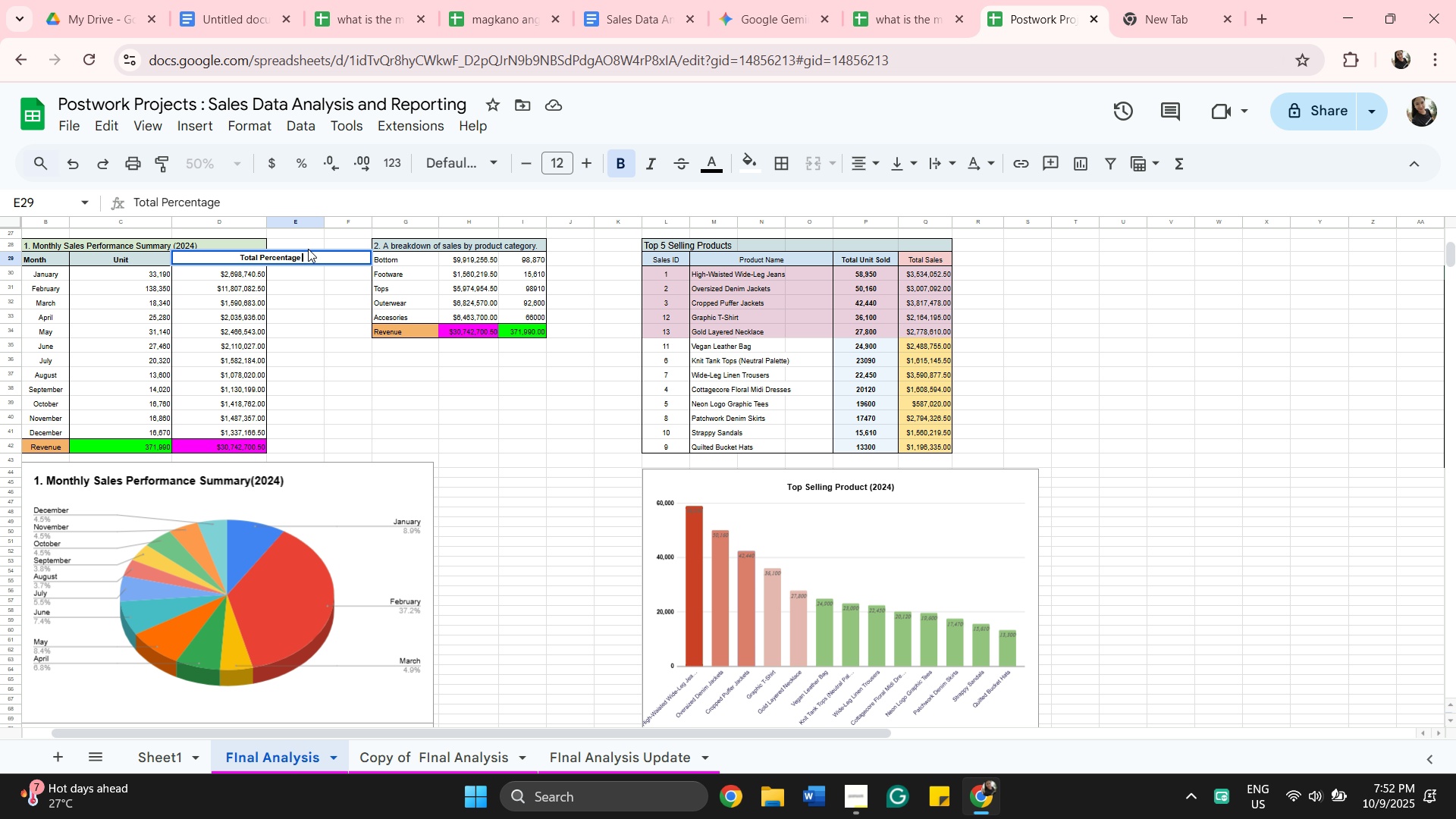 
left_click([301, 450])
 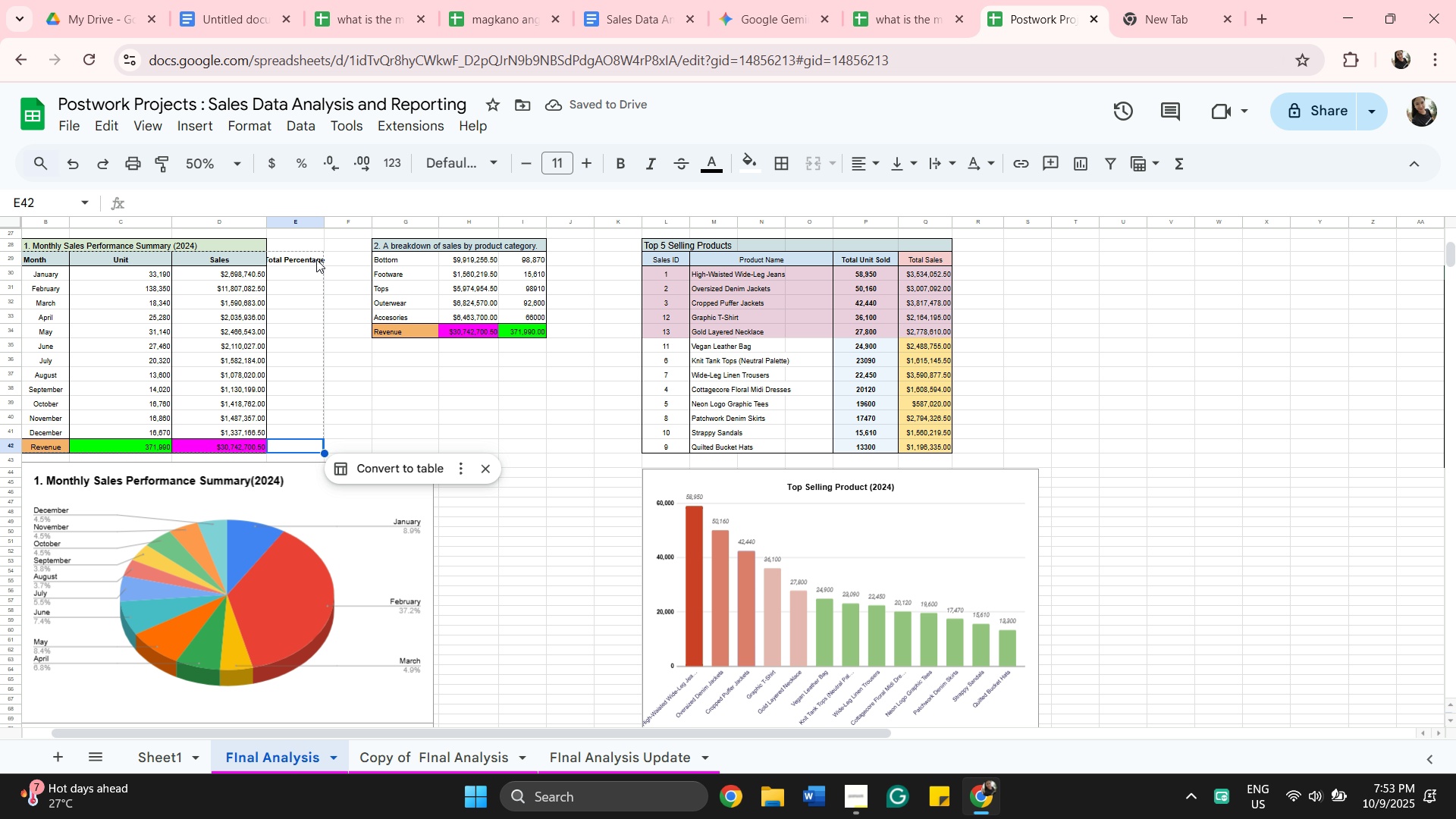 
left_click([293, 273])
 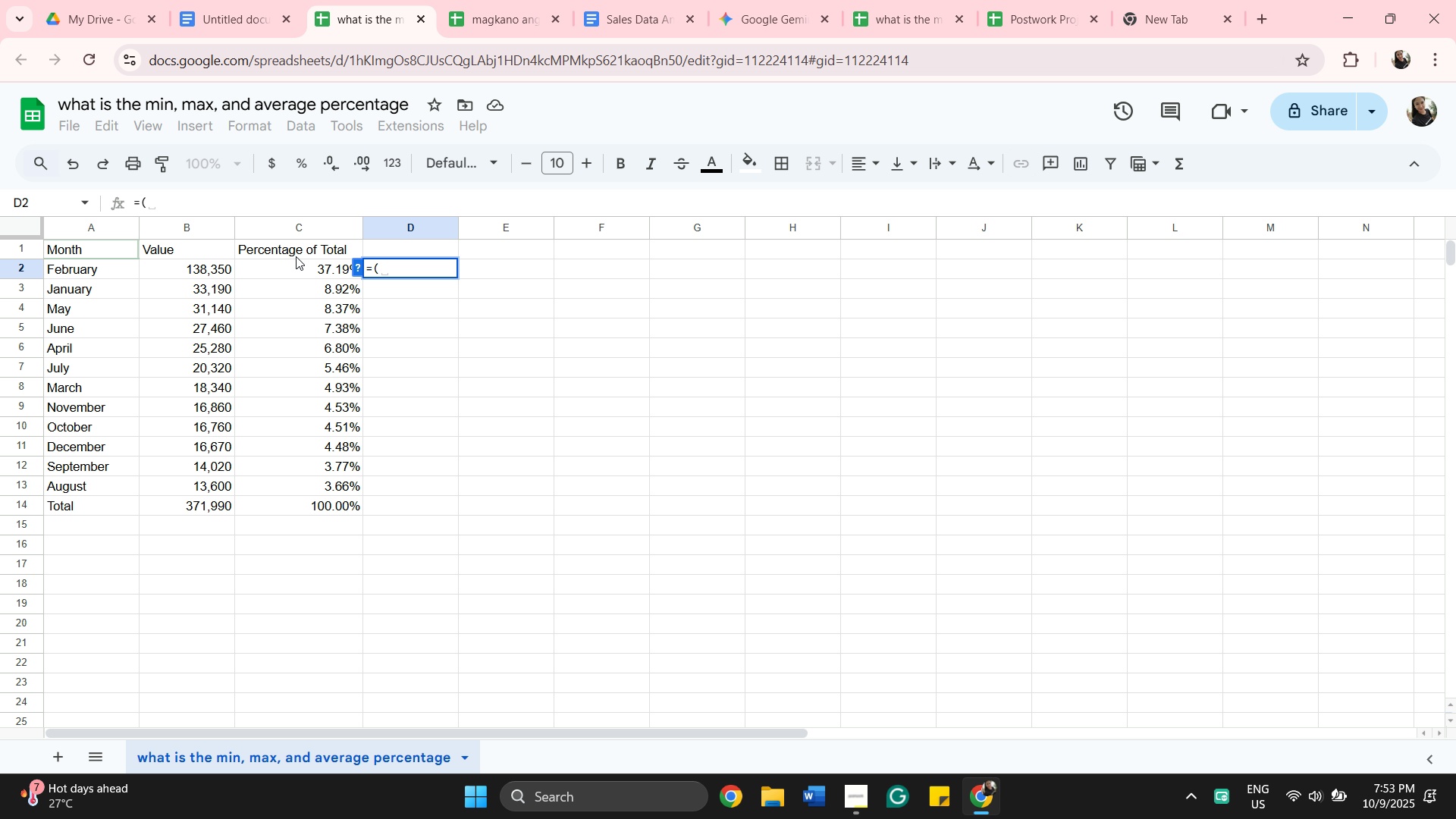 
wait(12.89)
 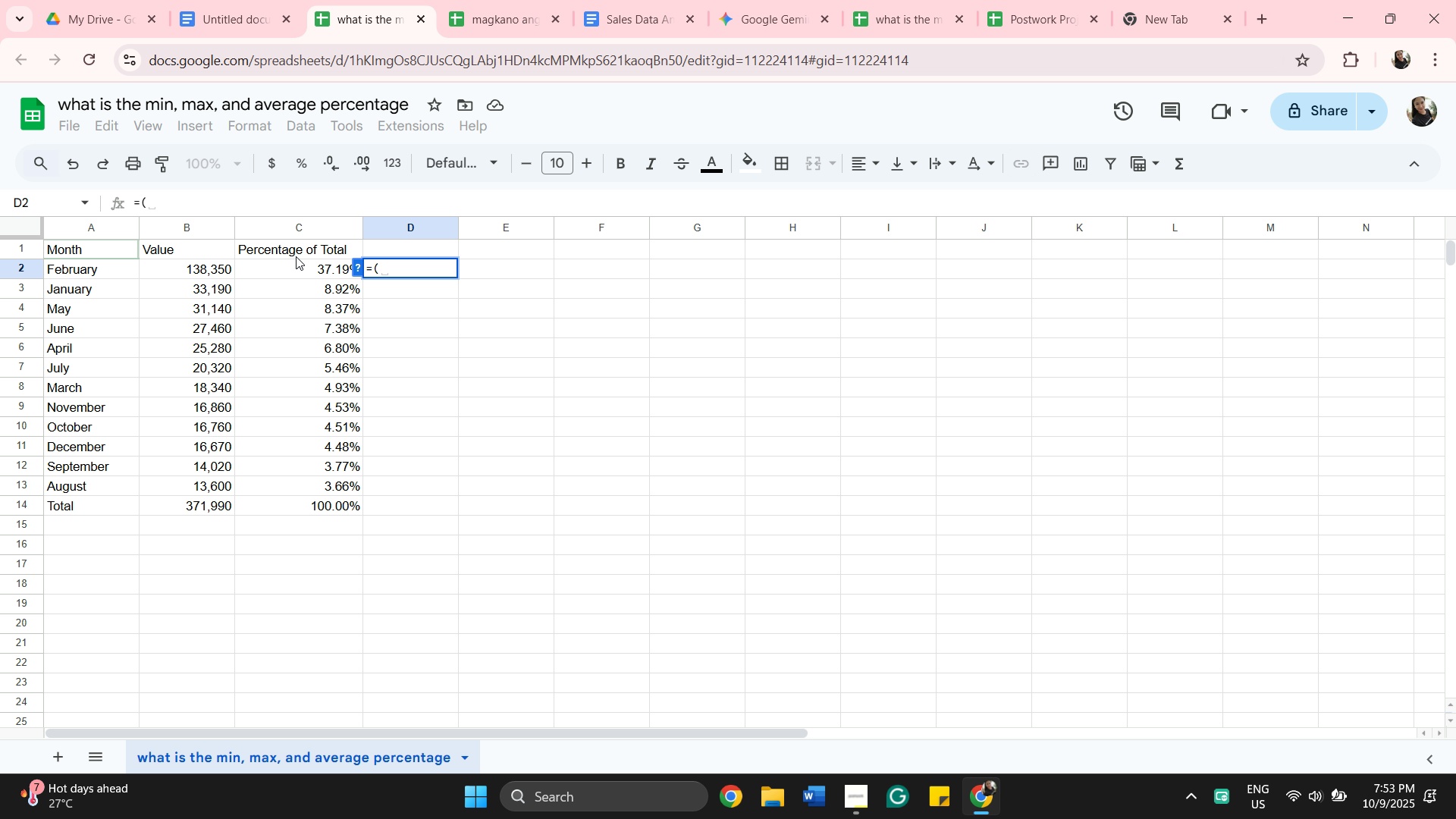 
key(Backspace)
 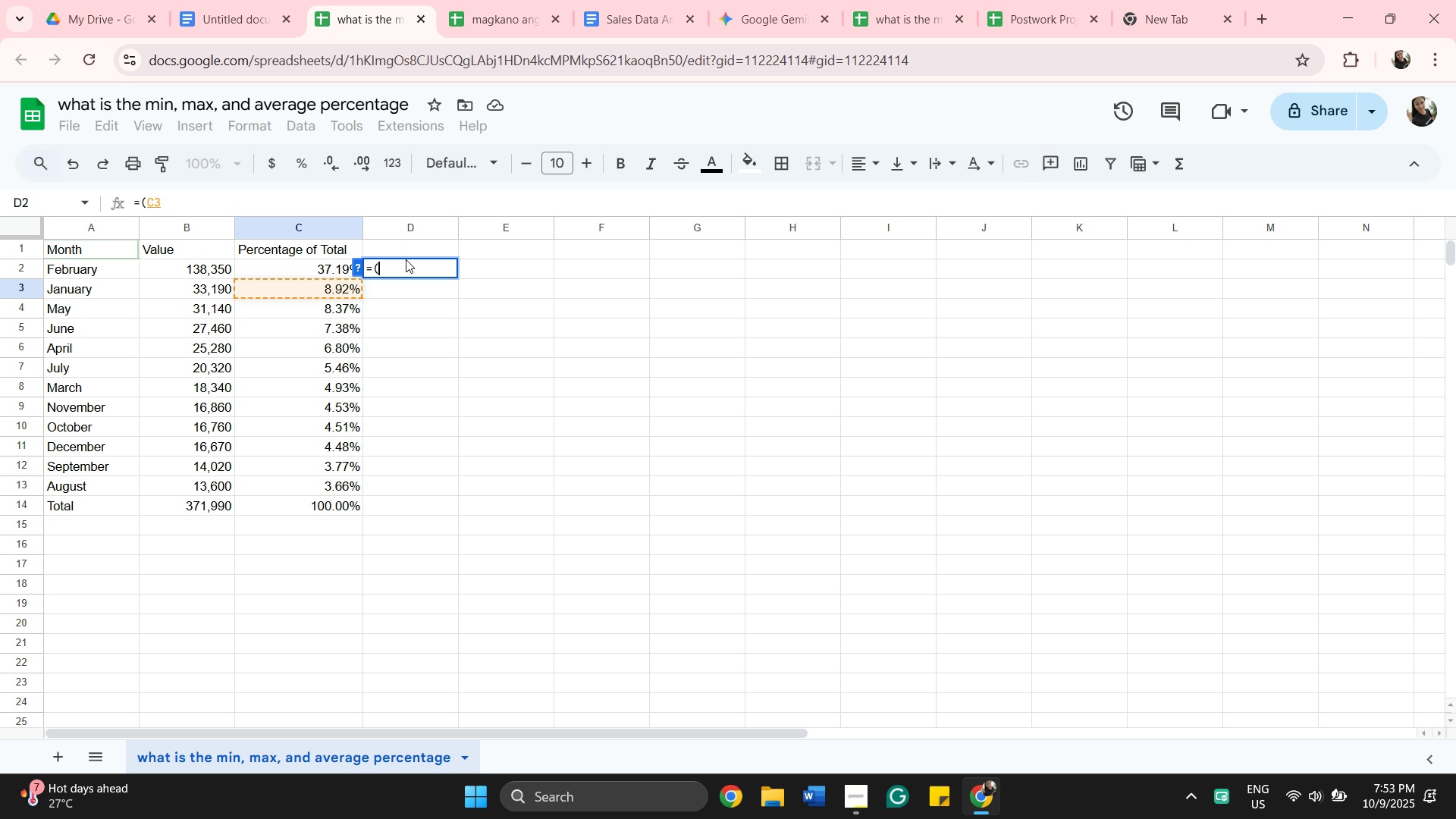 
key(Backspace)
 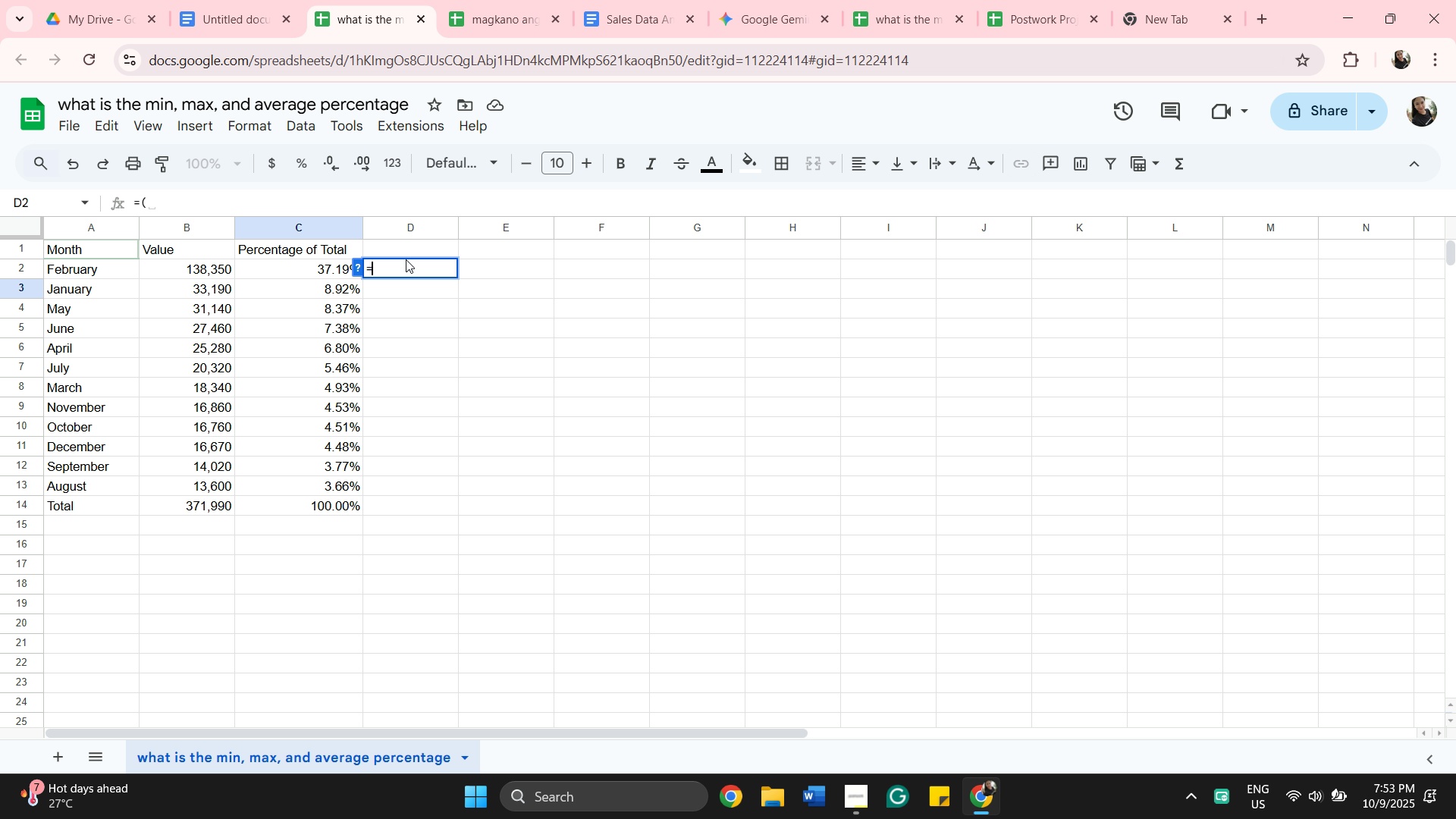 
key(Backspace)
 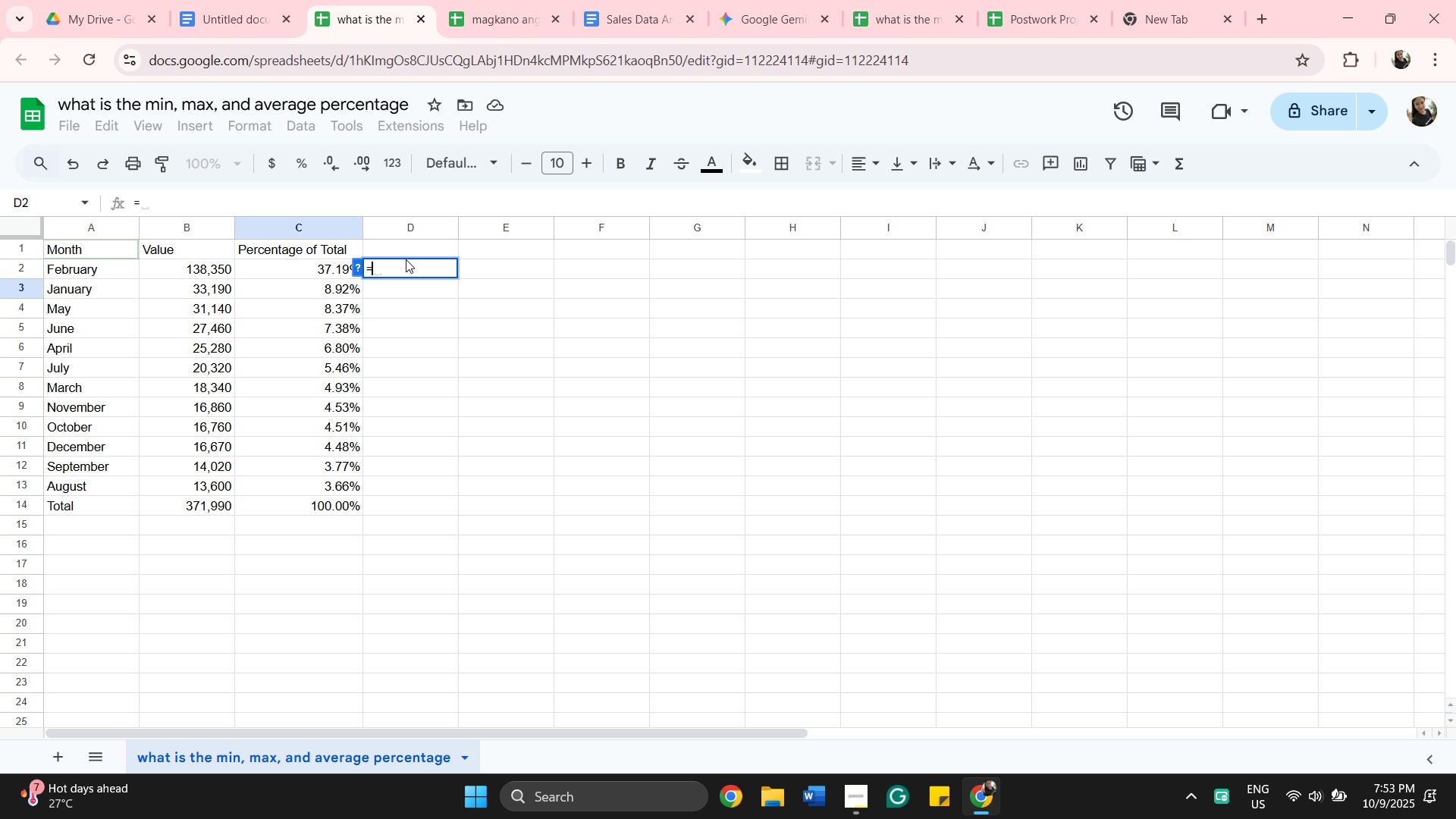 
key(Backspace)
 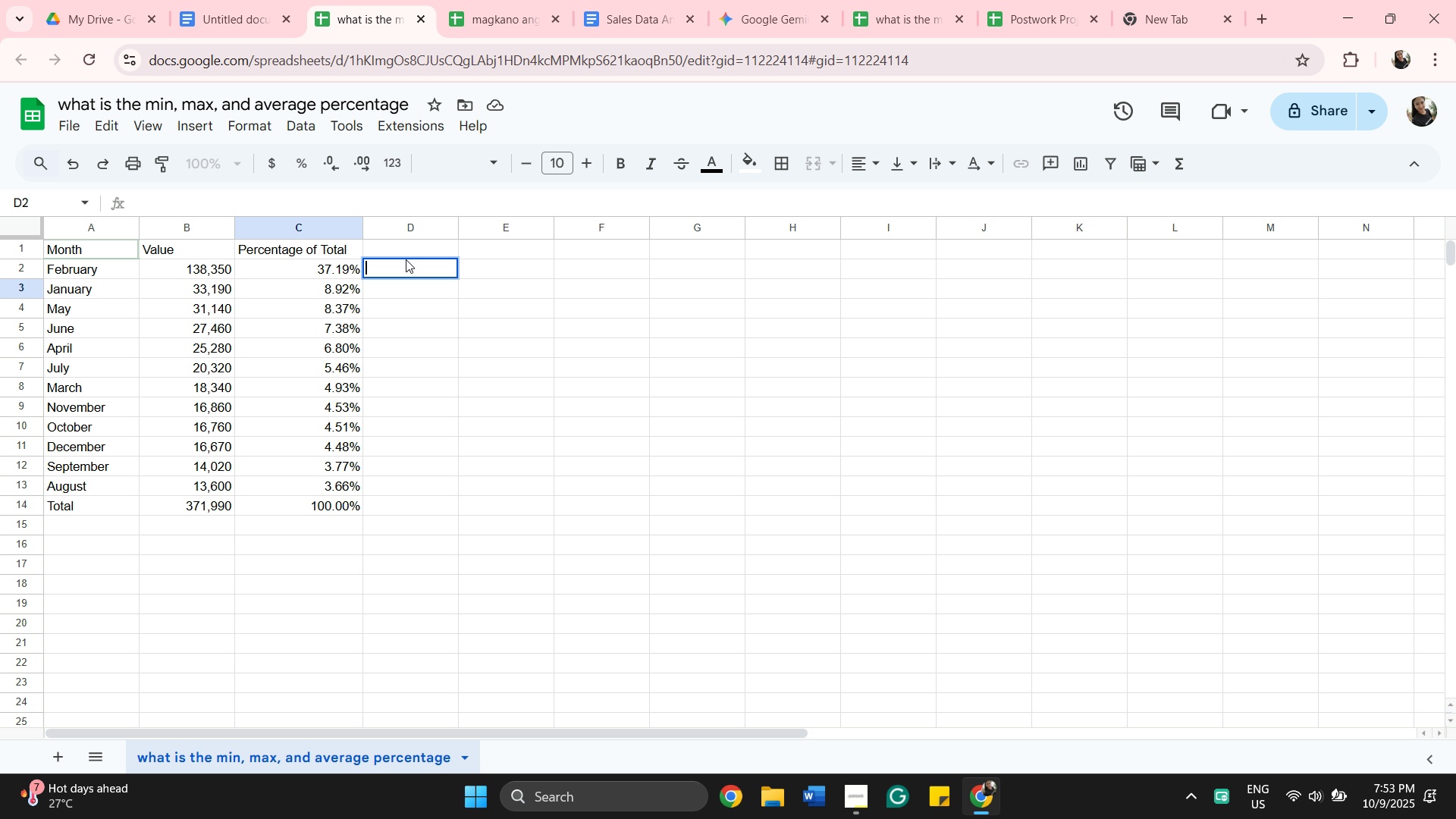 
key(Backspace)
 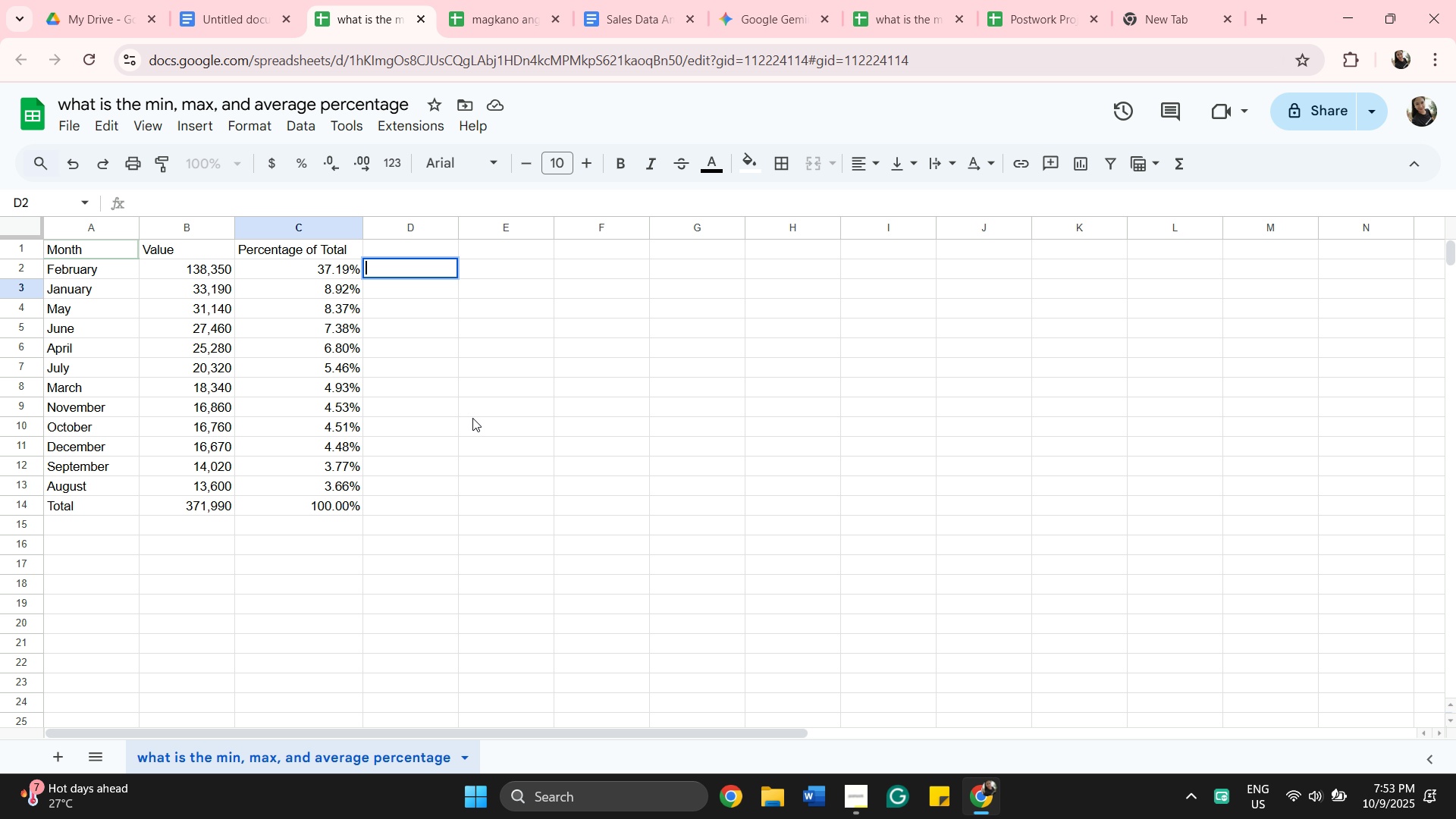 
left_click([462, 399])
 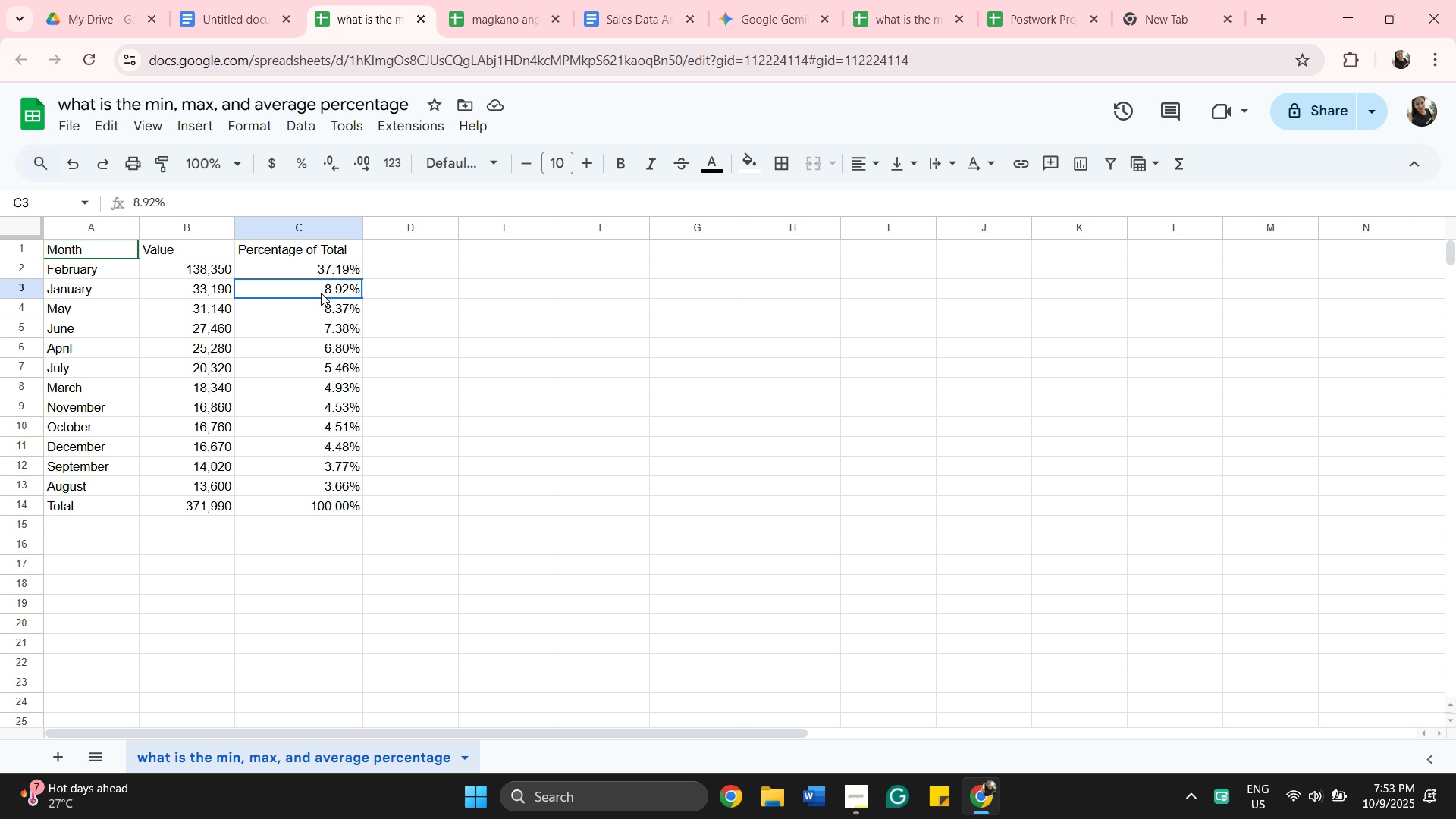 
left_click([321, 293])
 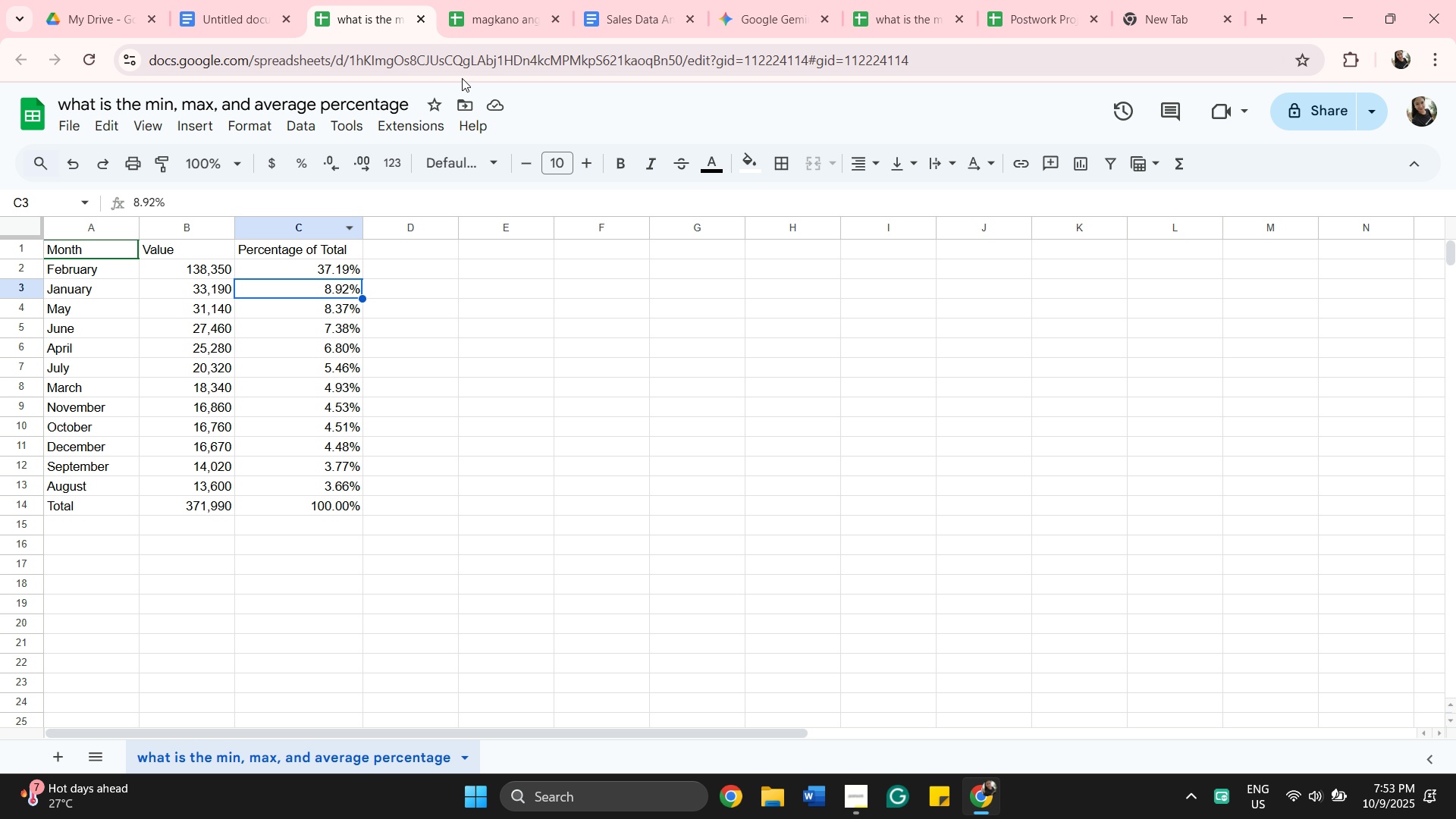 
left_click([504, 23])
 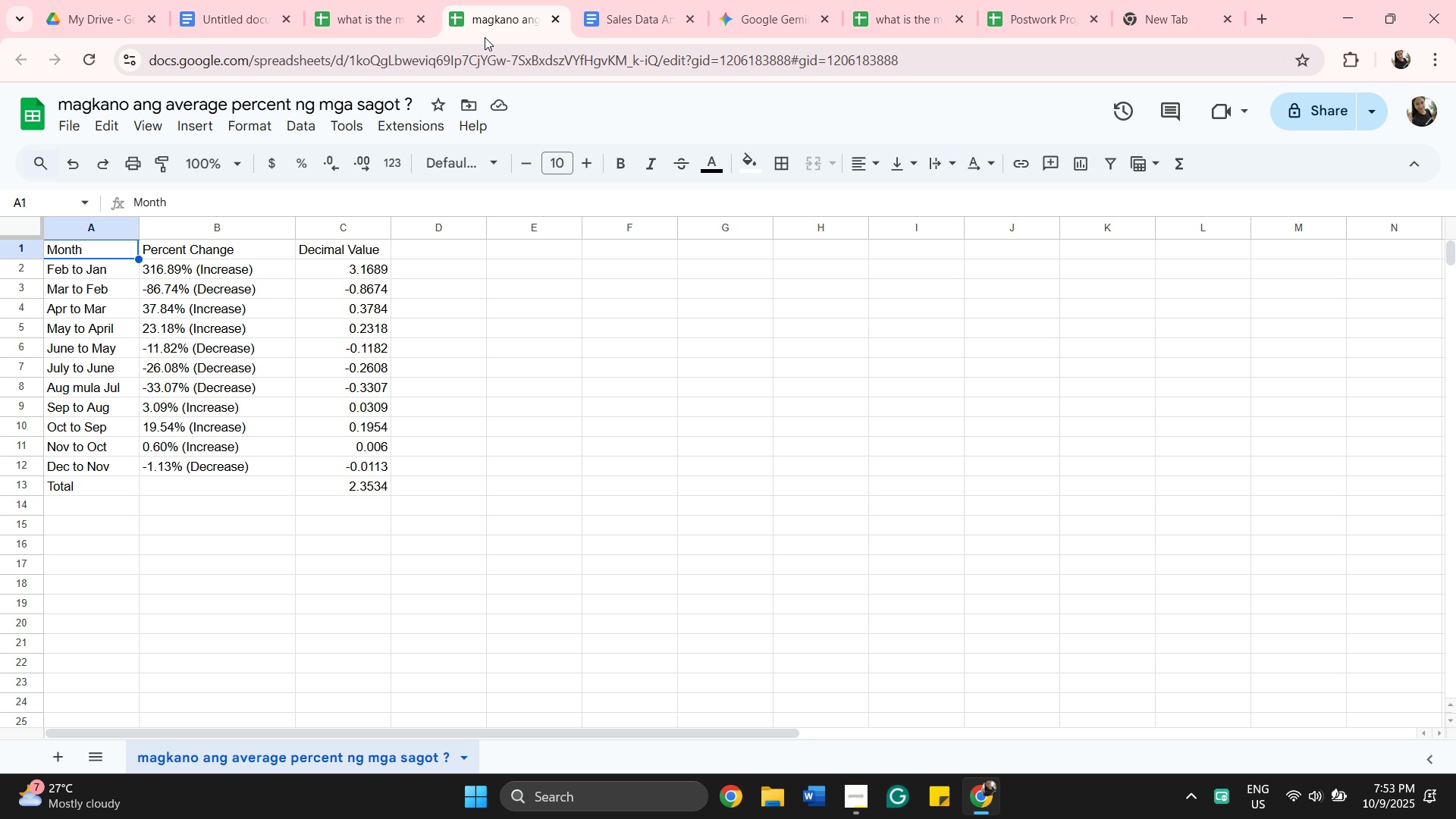 
left_click([368, 28])
 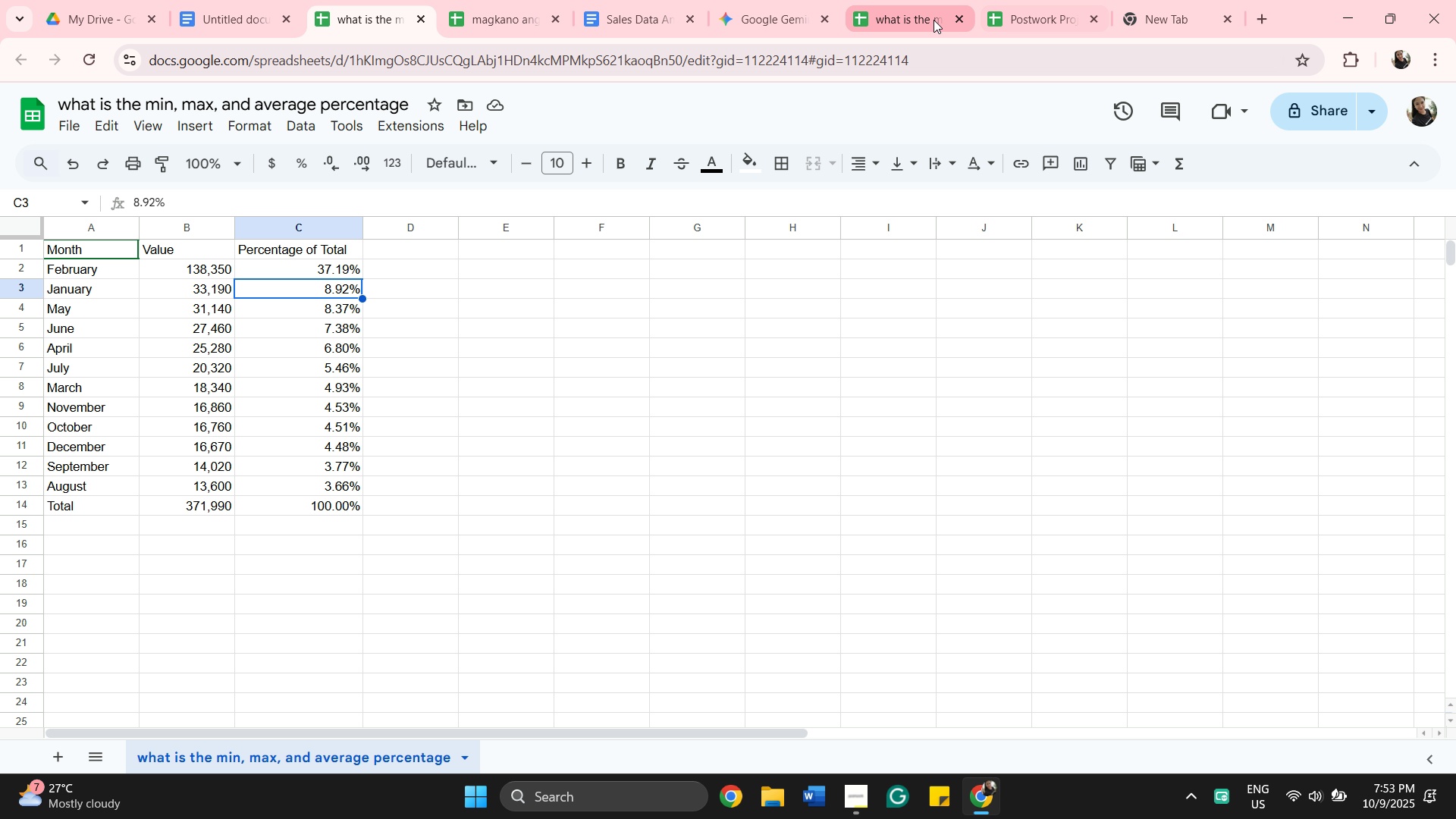 
left_click([904, 16])
 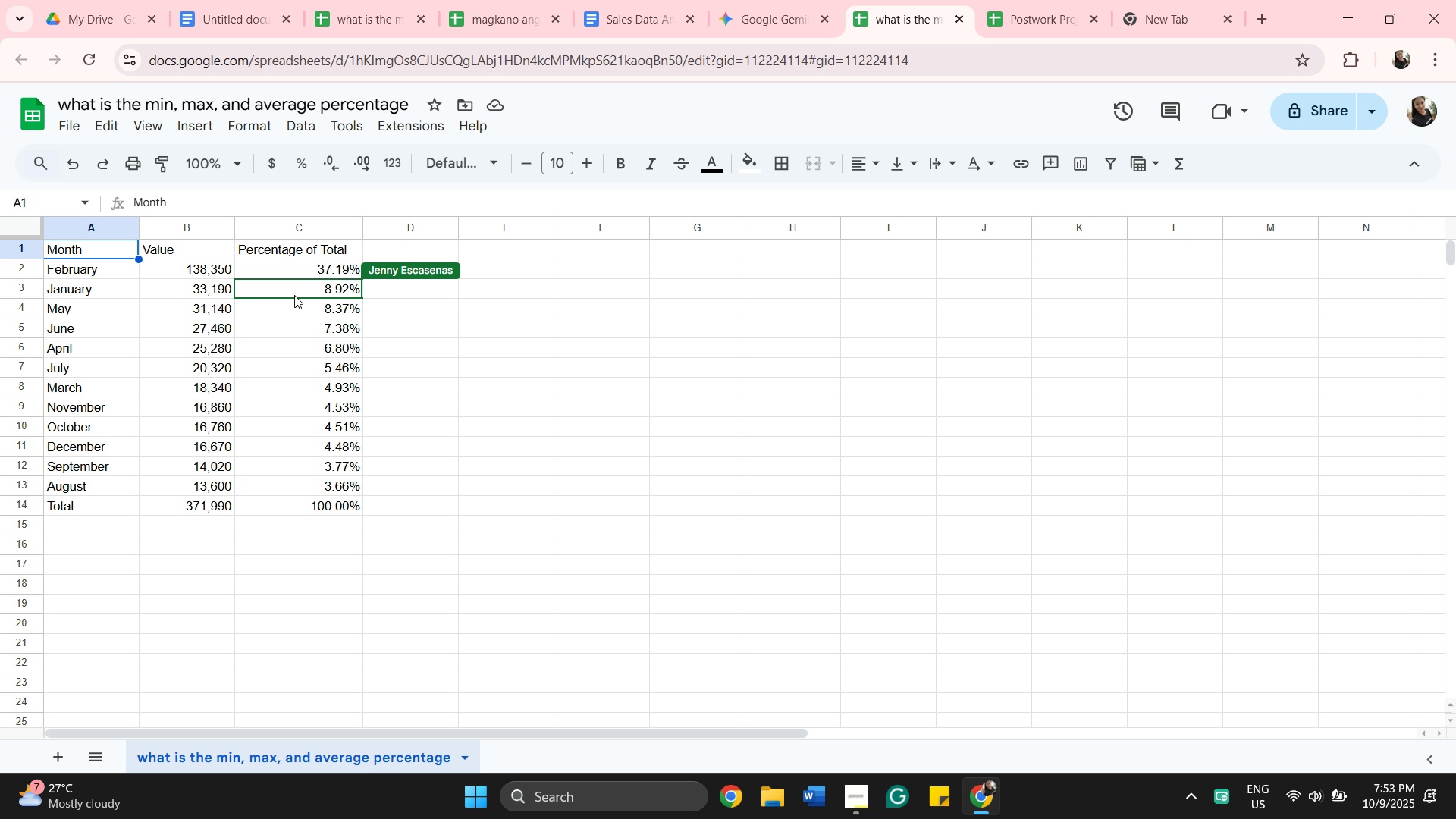 
wait(11.97)
 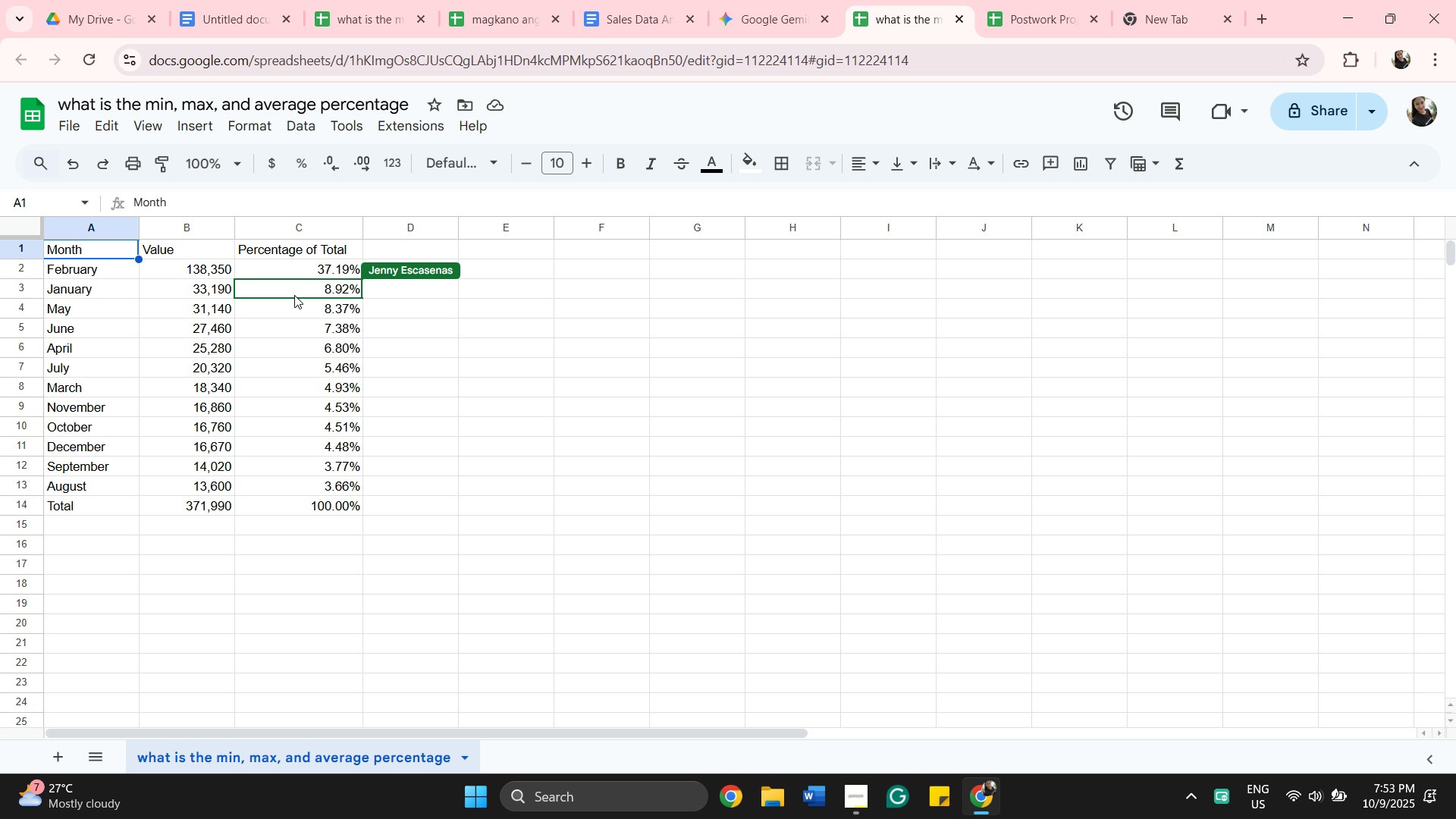 
right_click([294, 295])
 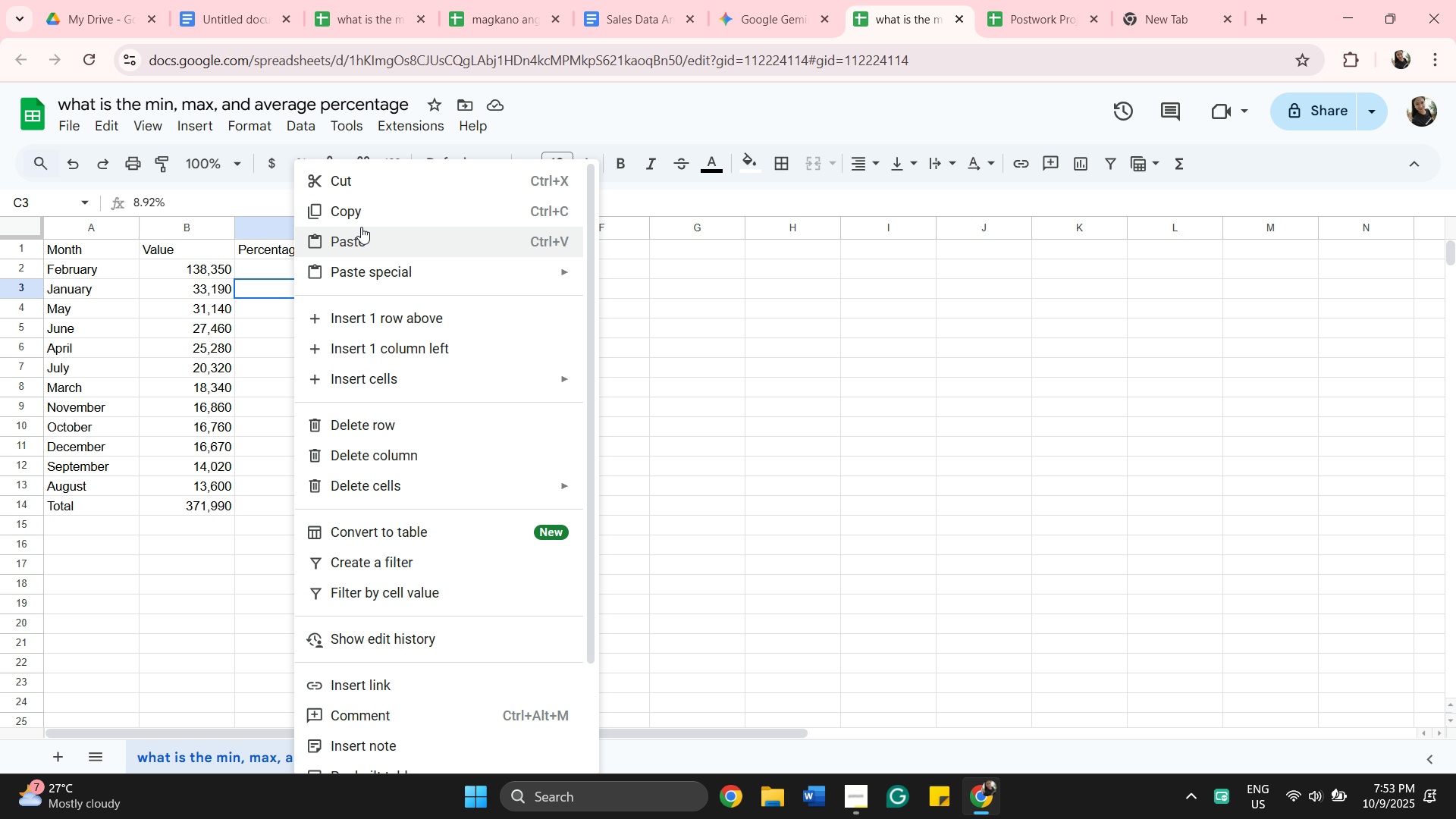 
left_click([358, 217])
 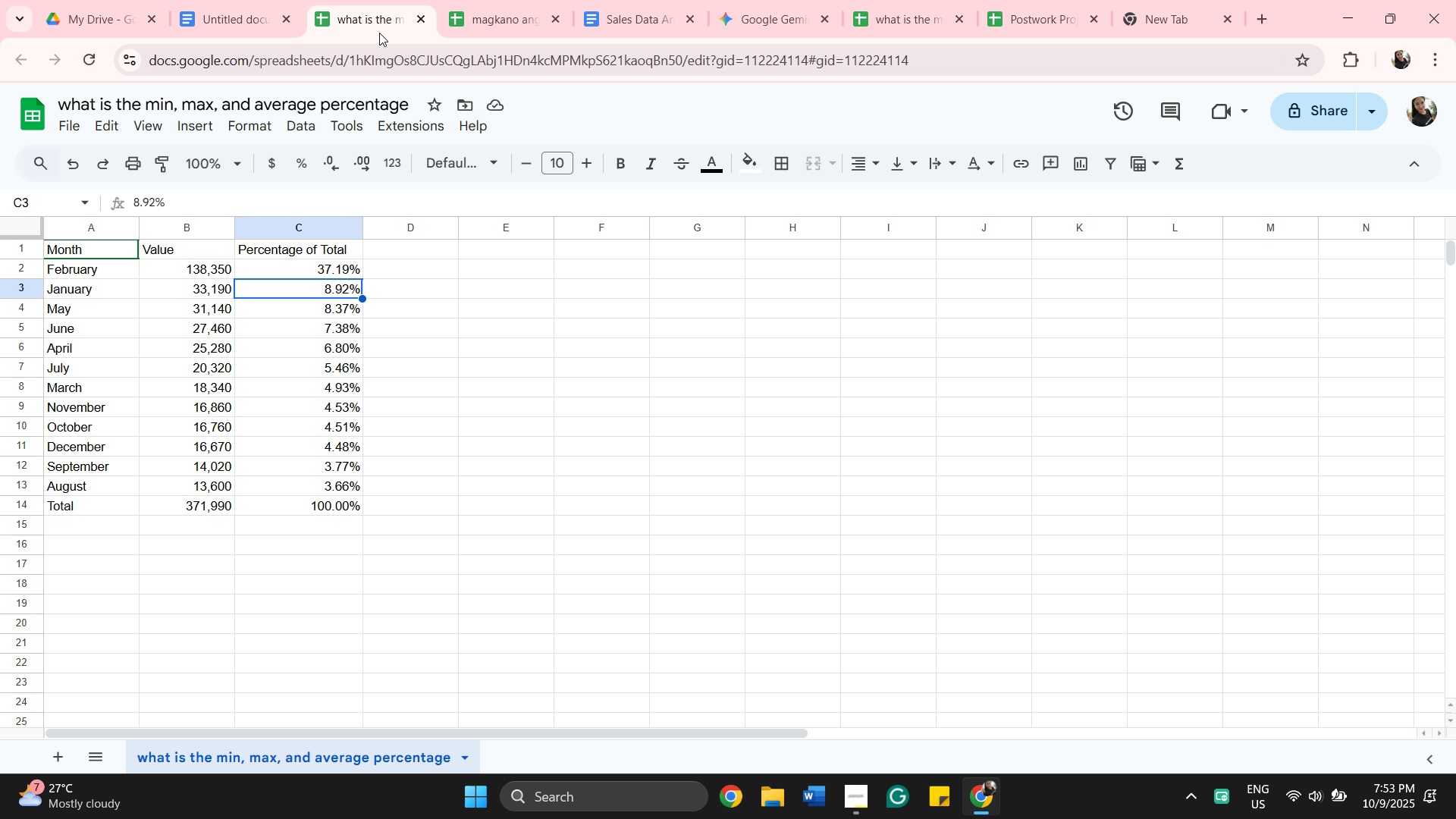 
left_click([379, 33])
 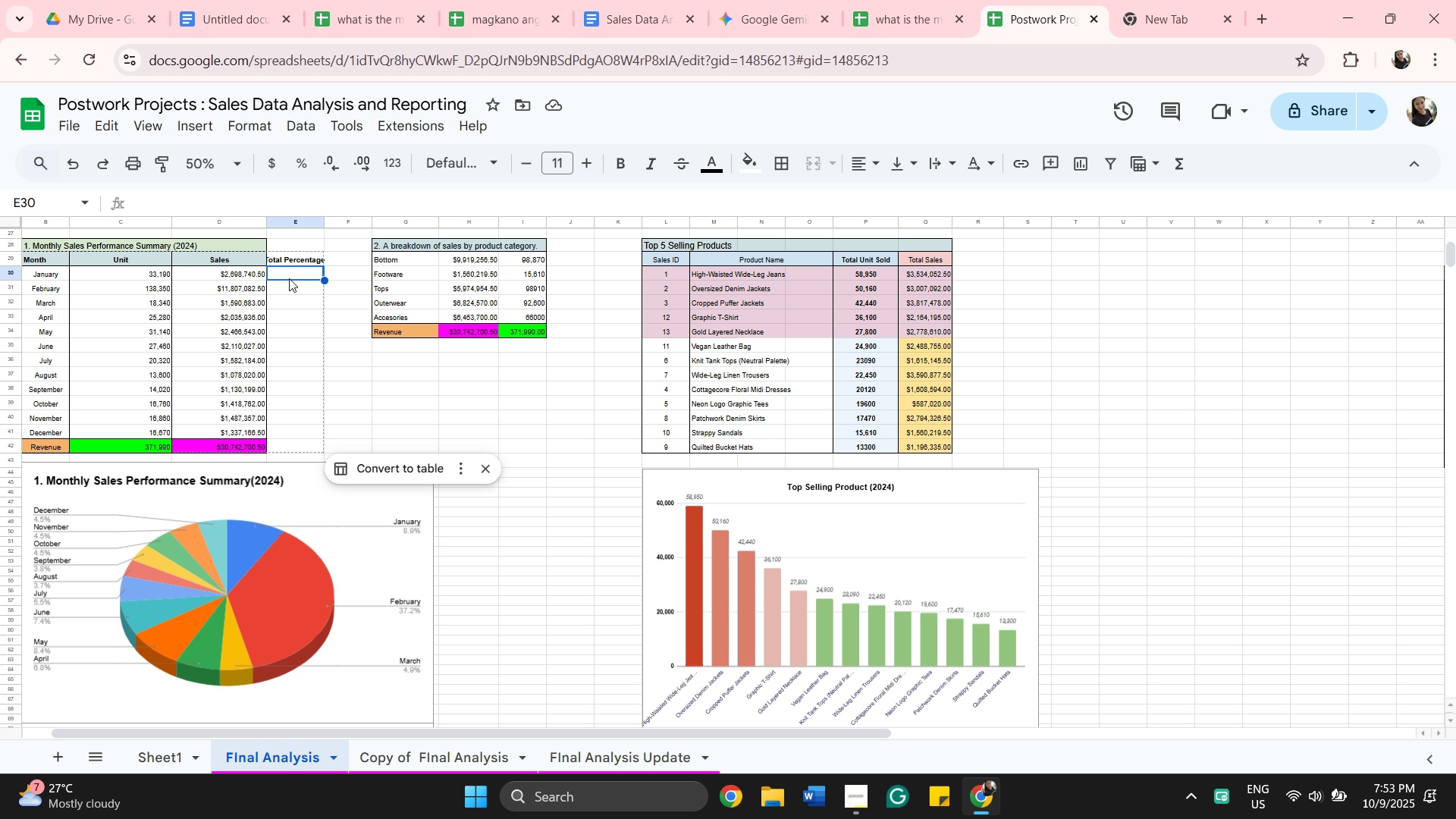 
wait(7.92)
 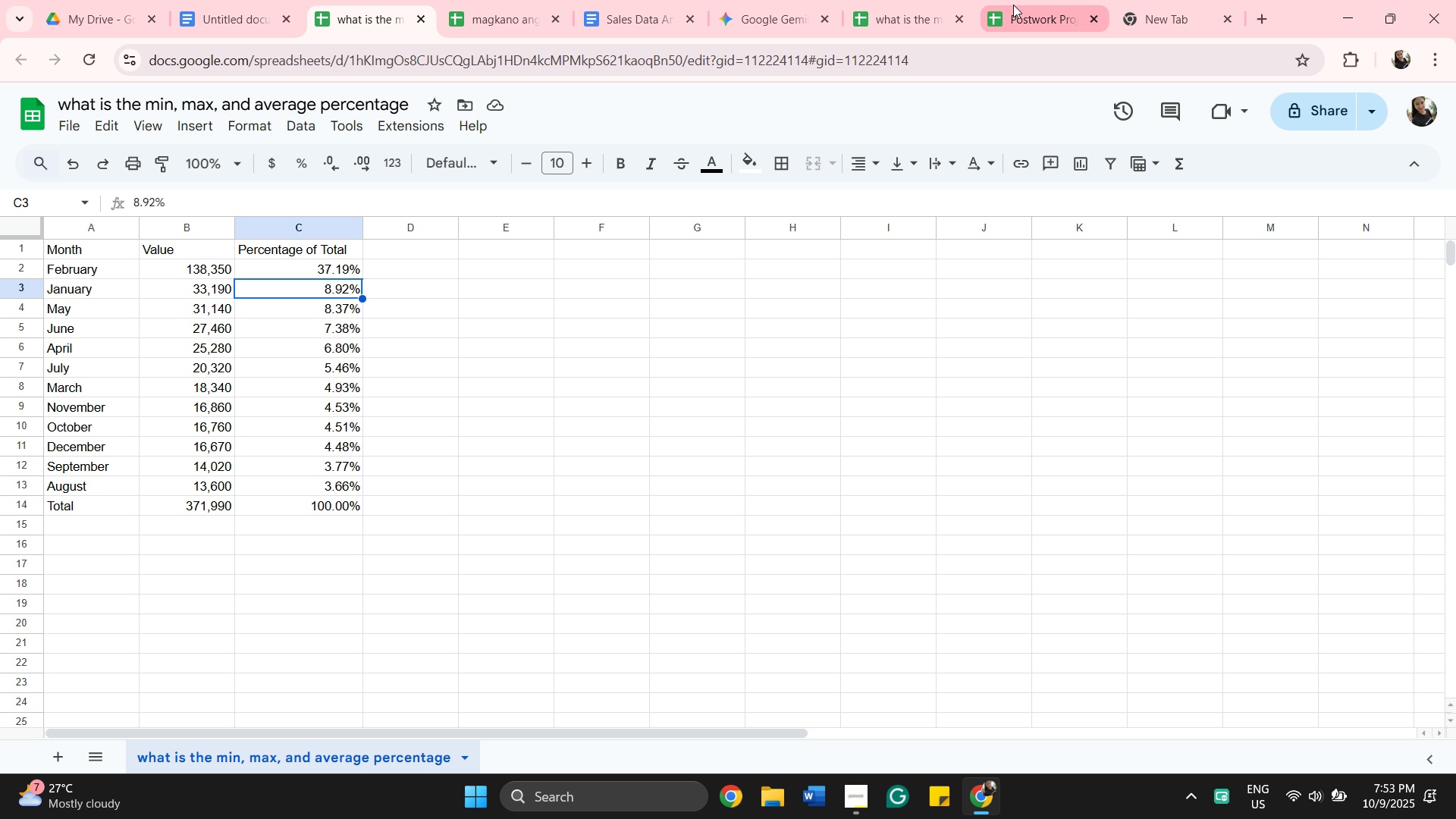 
right_click([289, 278])
 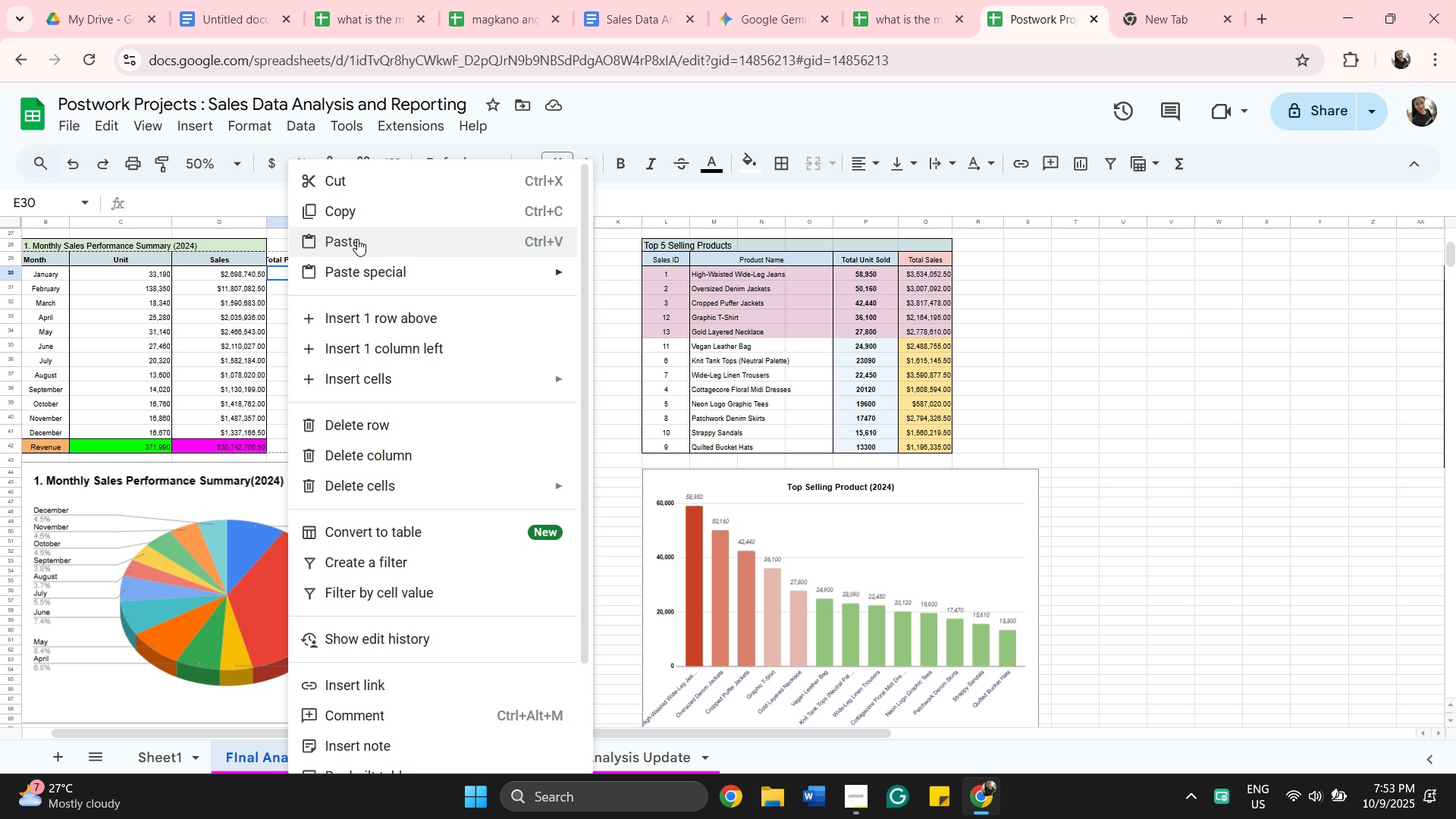 
left_click([357, 238])
 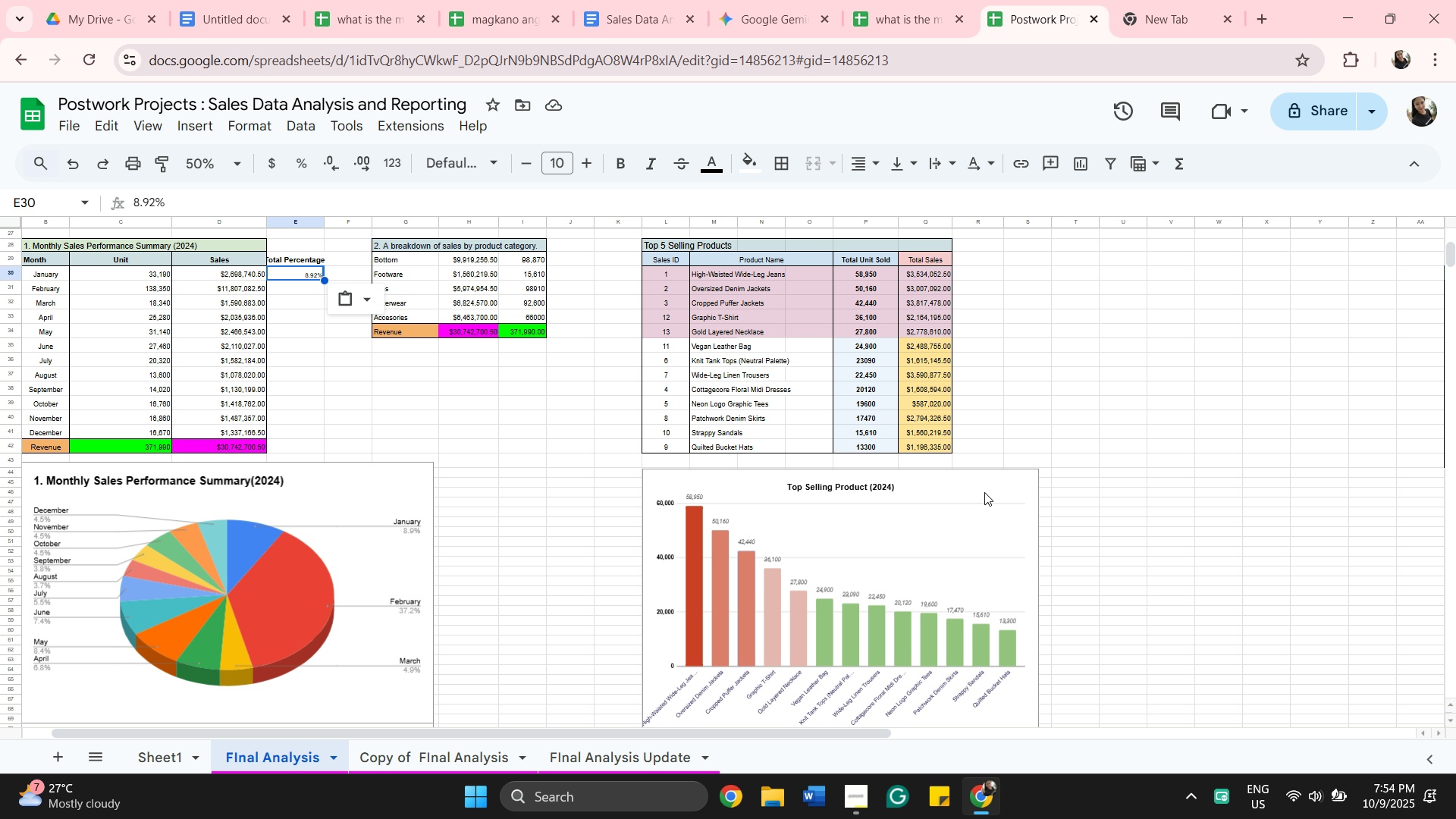 
wait(7.39)
 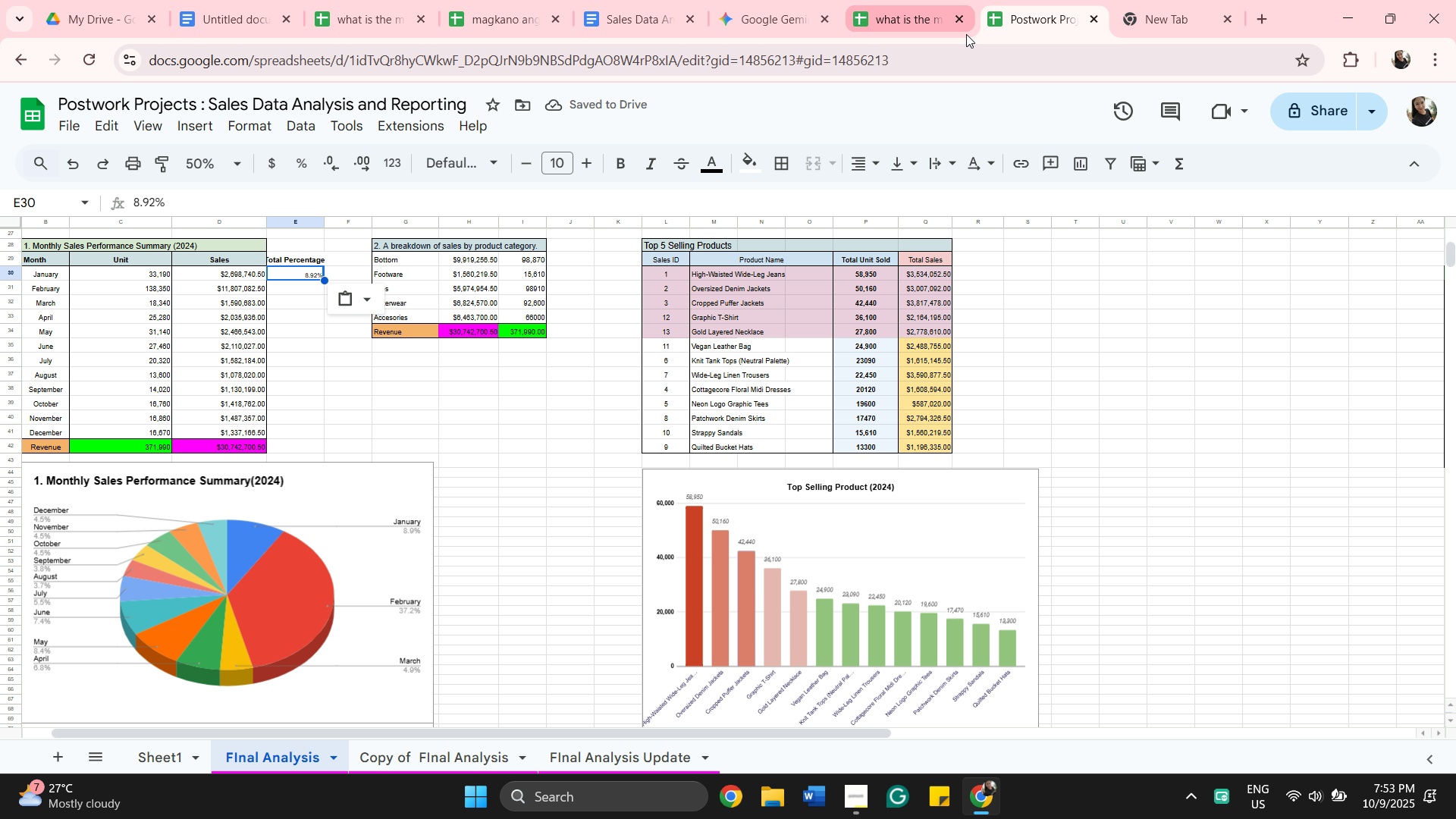 
left_click([904, 11])
 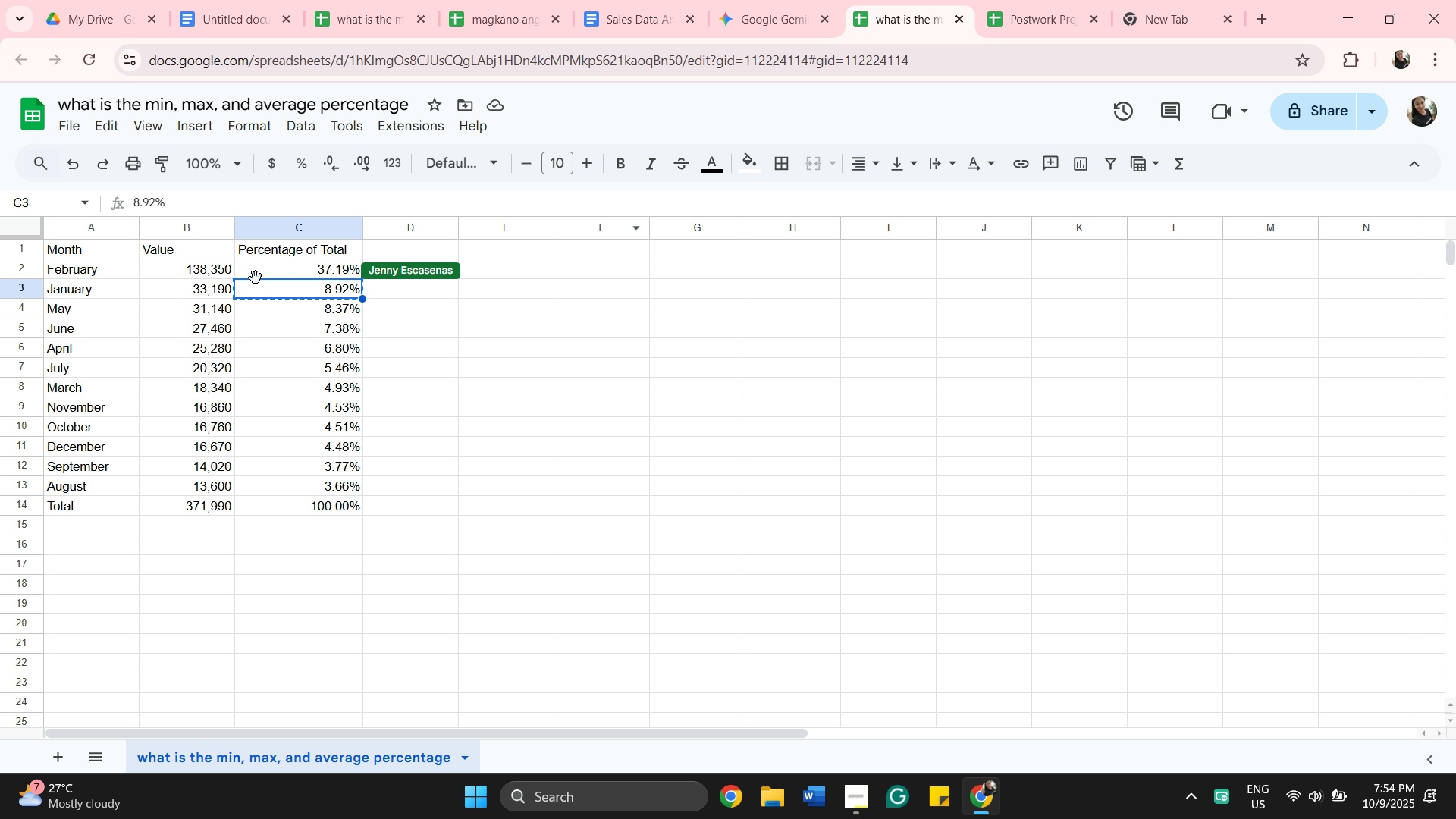 
left_click([267, 268])
 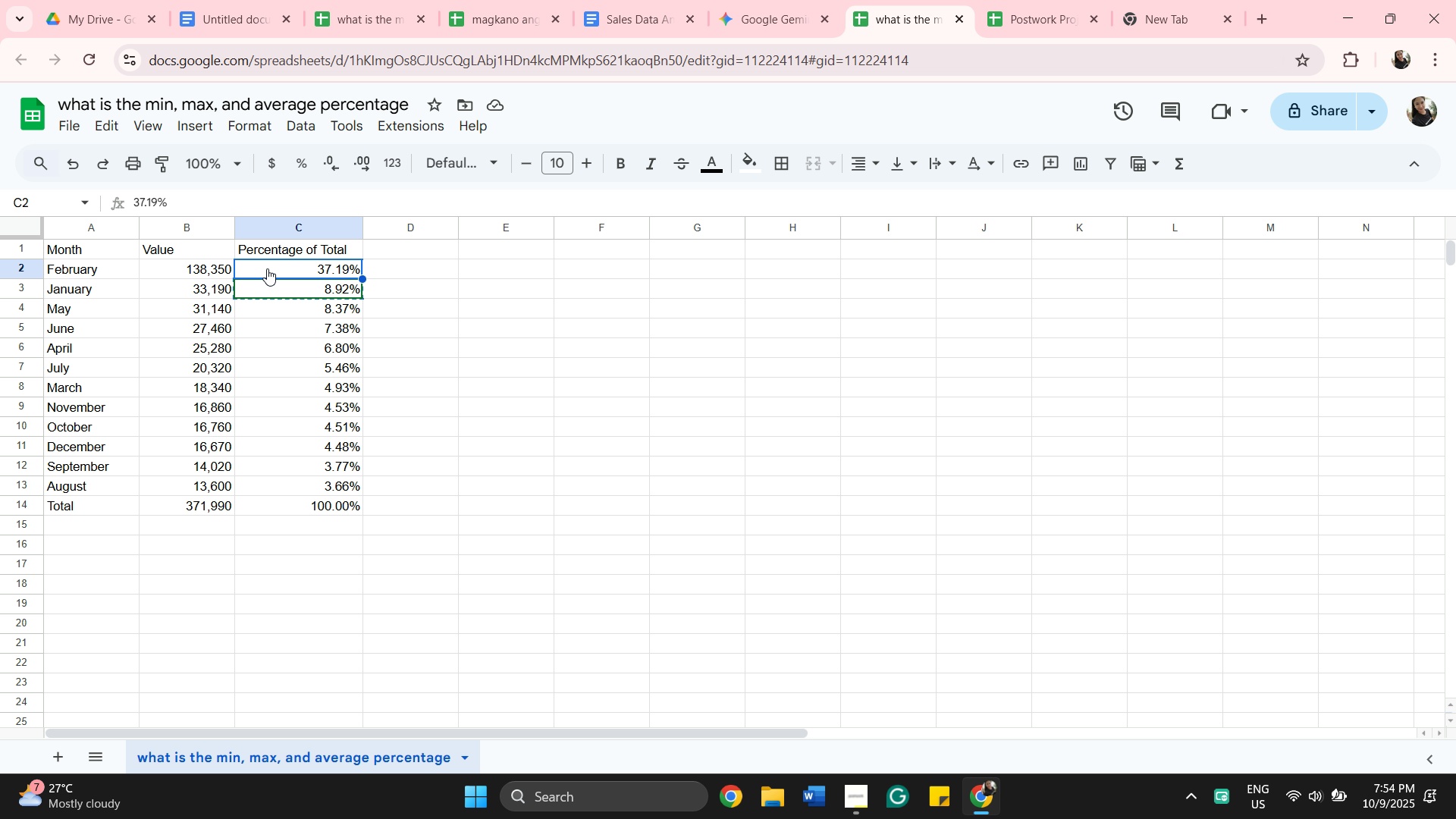 
right_click([267, 268])
 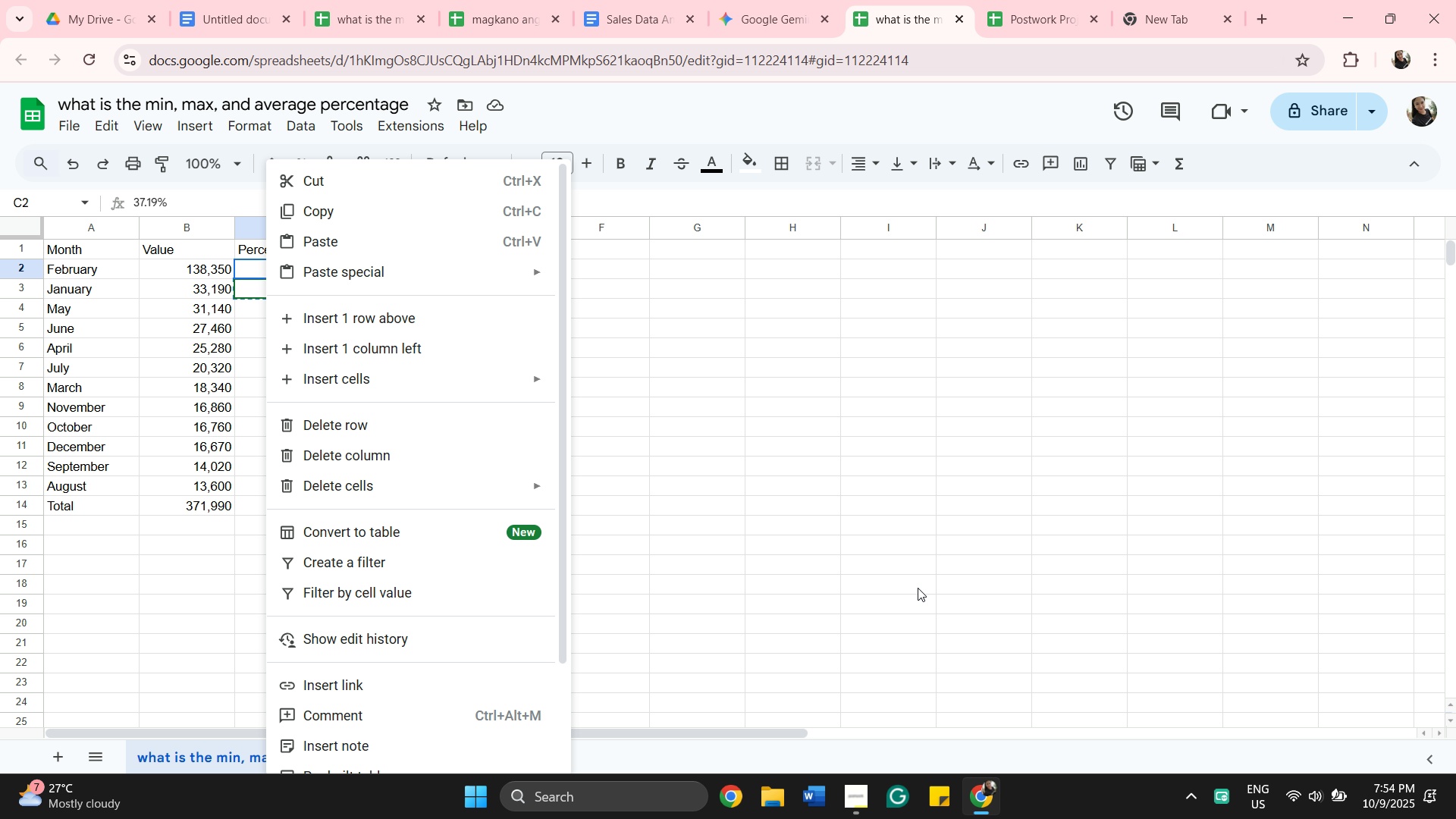 
left_click_drag(start_coordinate=[995, 578], to_coordinate=[999, 563])
 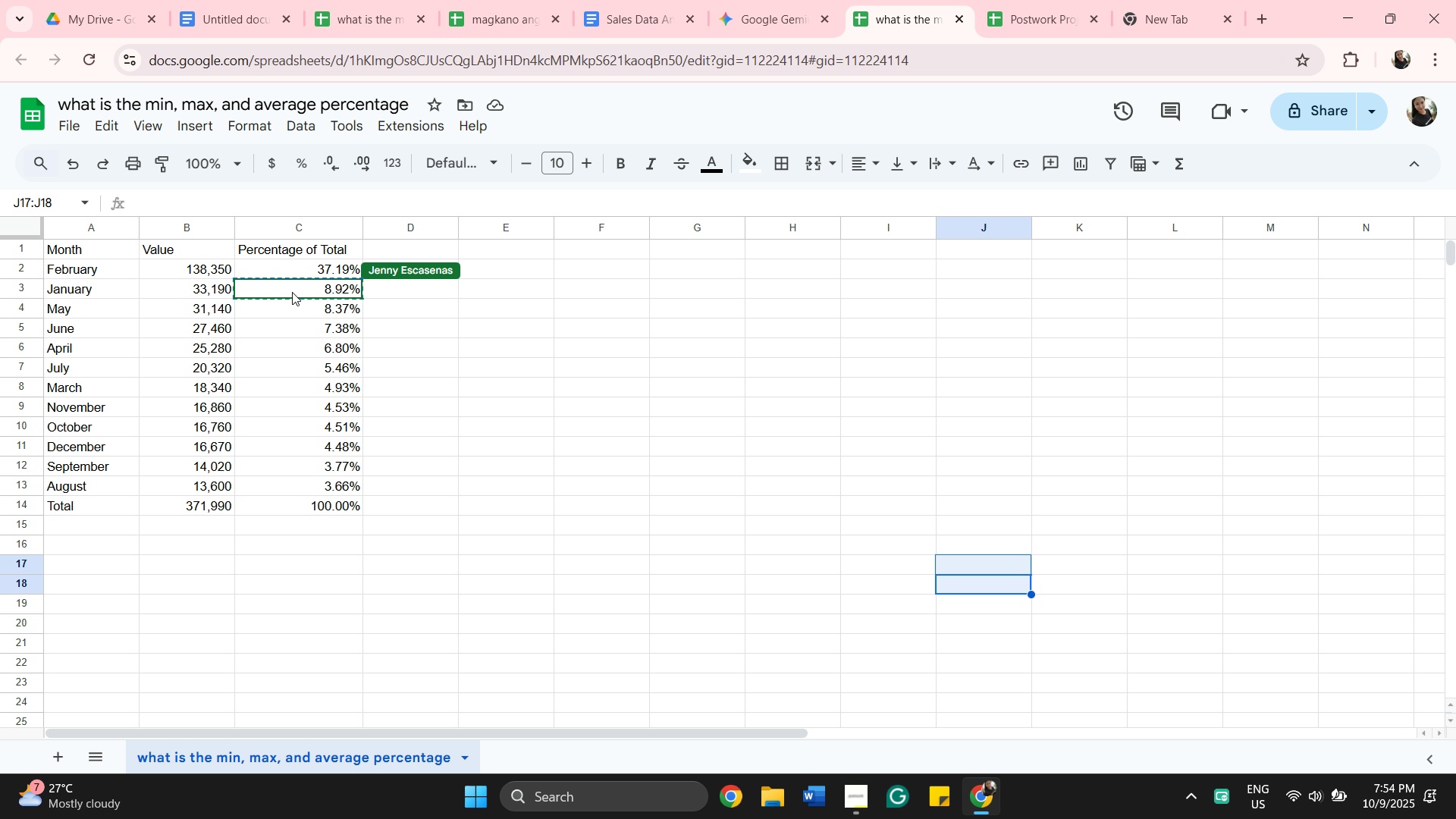 
left_click([292, 292])
 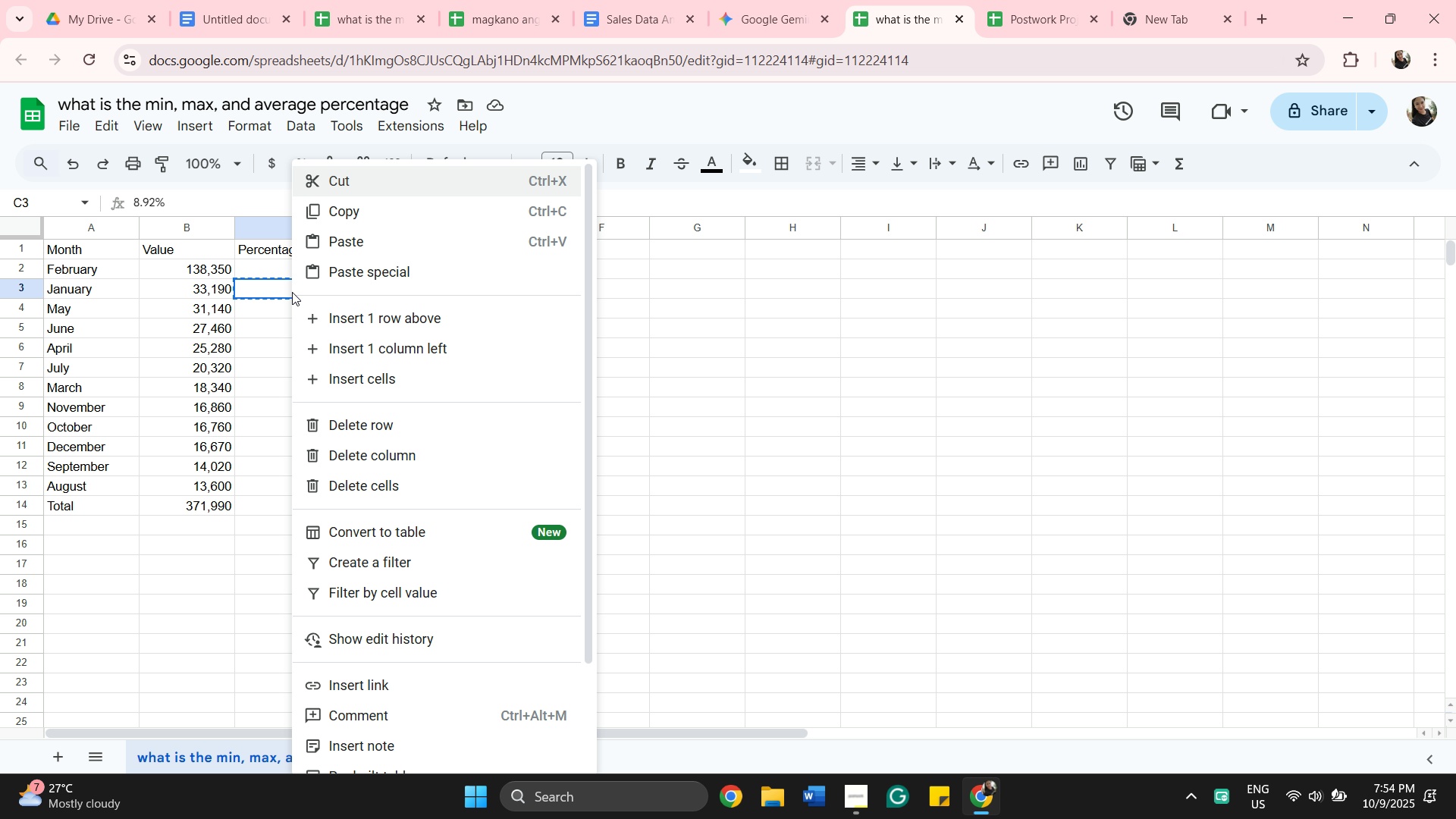 
right_click([292, 292])
 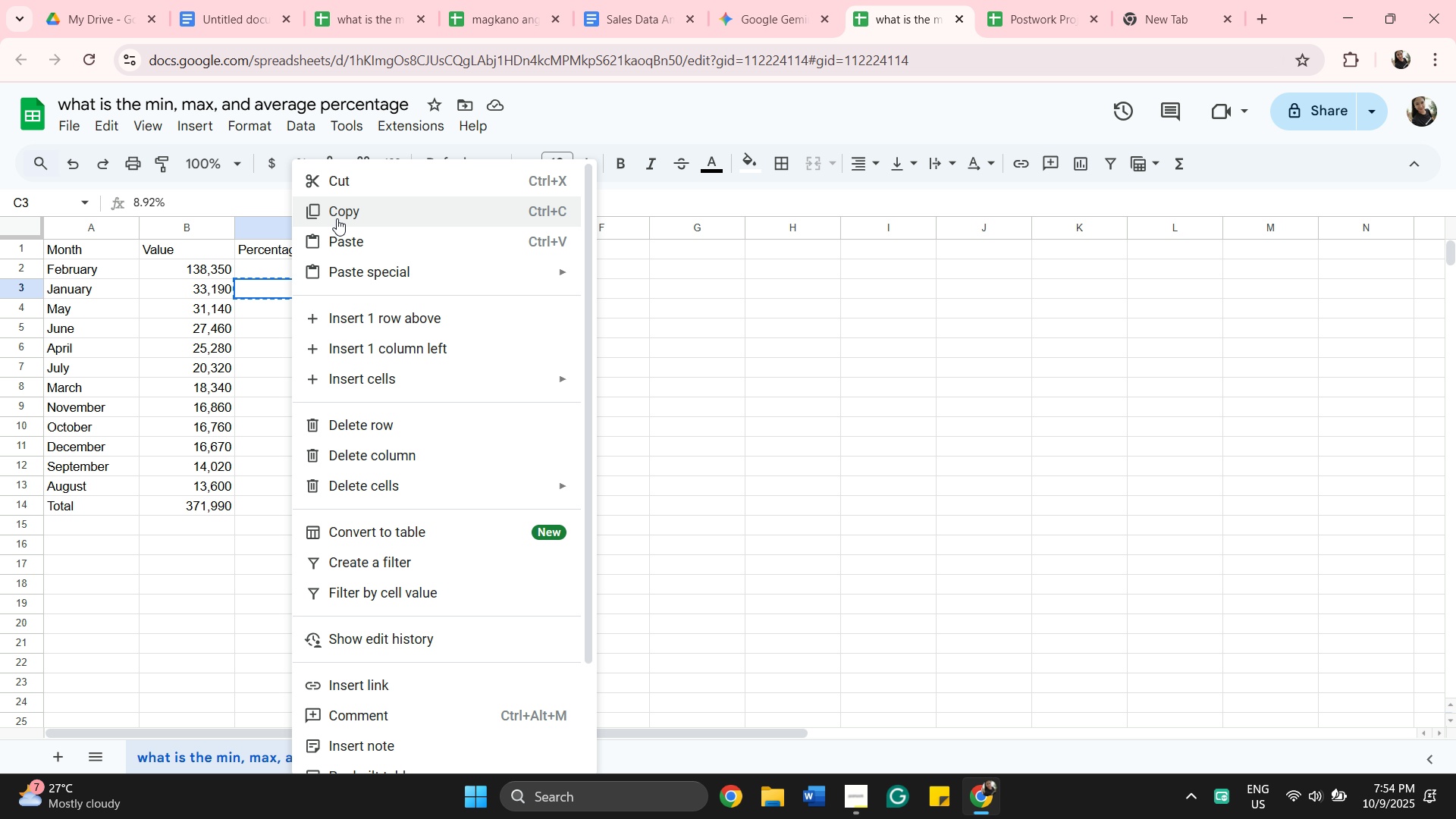 
left_click([337, 216])
 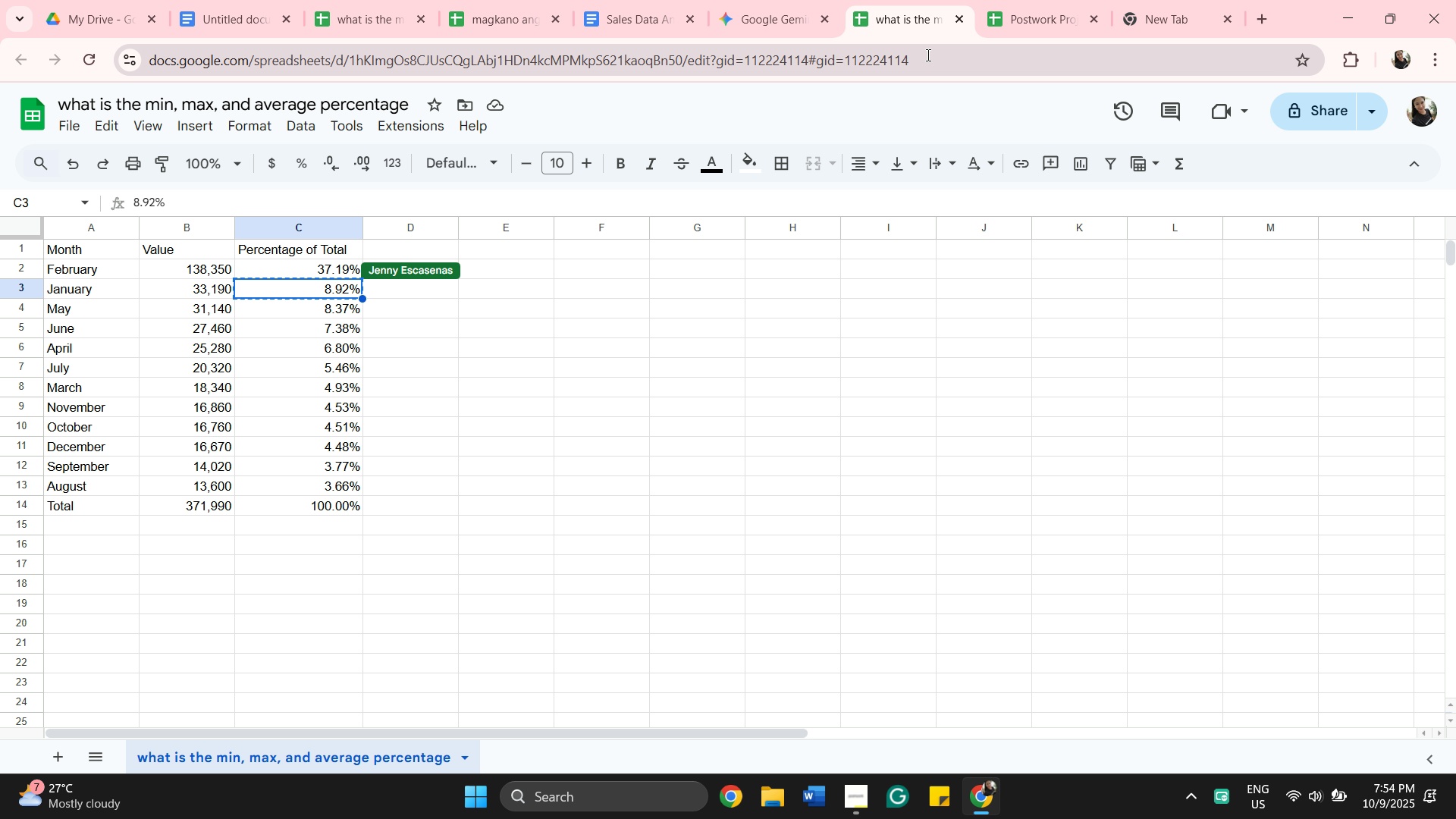 
left_click([1014, 22])
 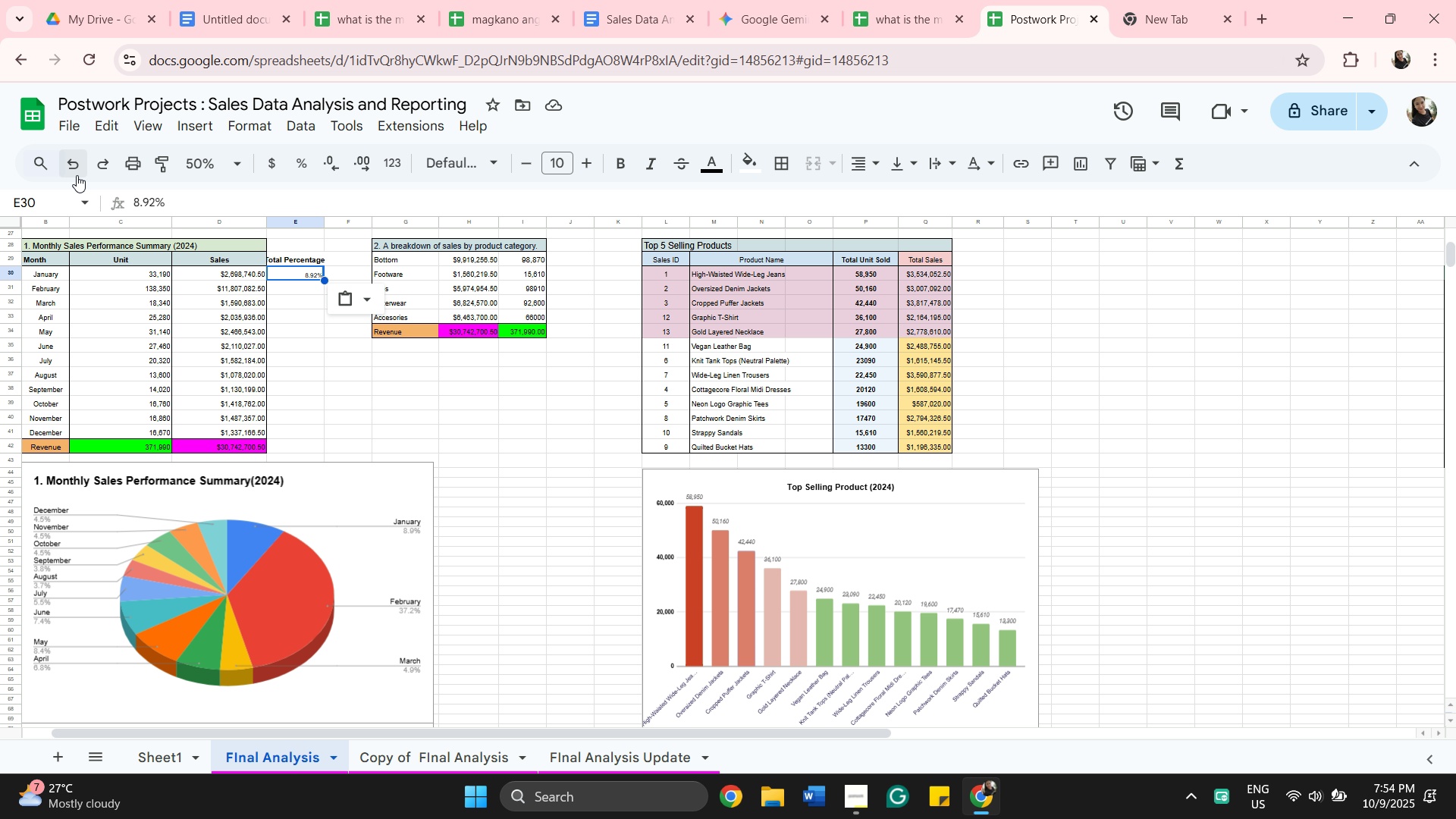 
left_click([71, 168])
 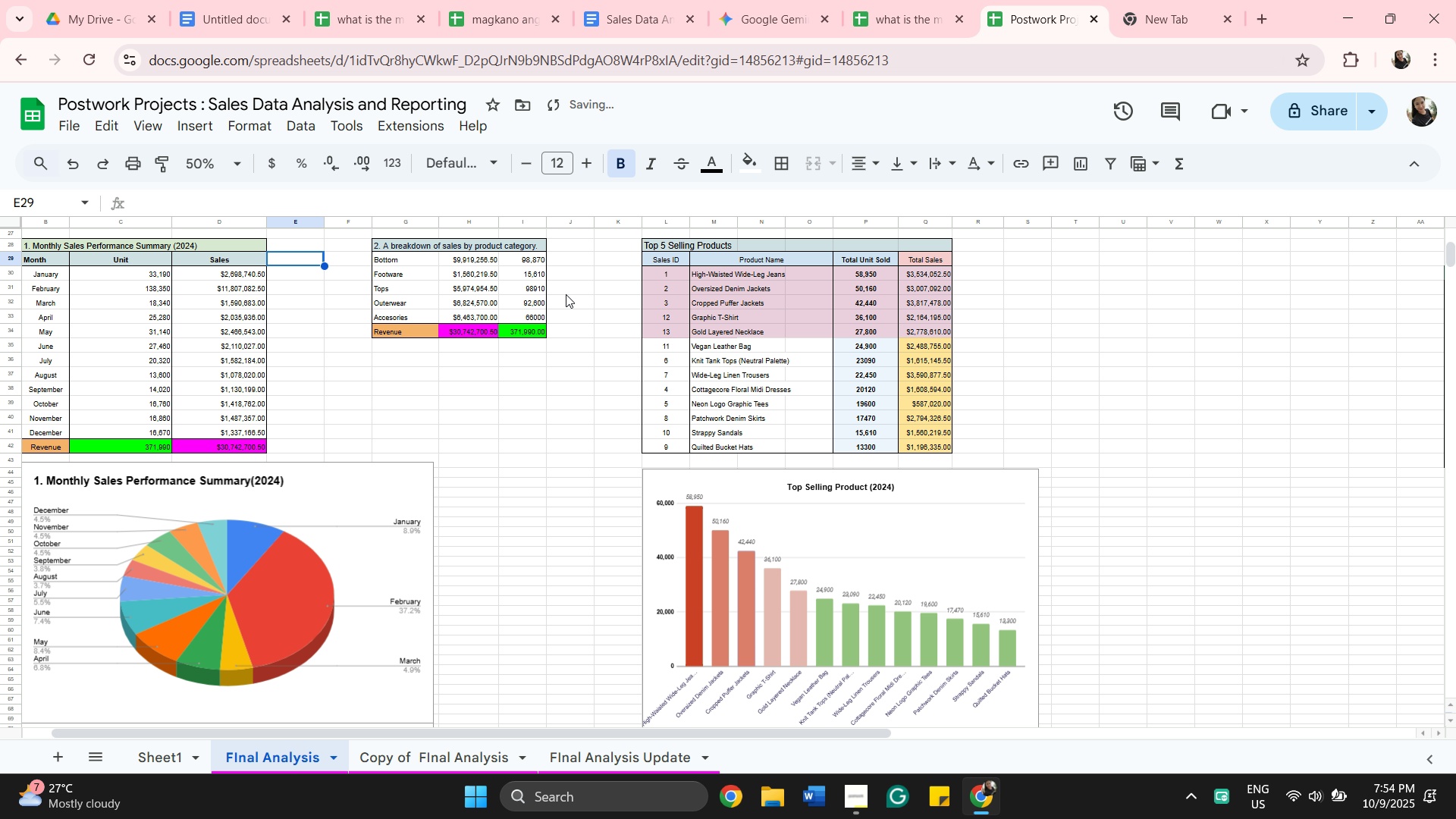 
scroll: coordinate [849, 424], scroll_direction: down, amount: 4.0
 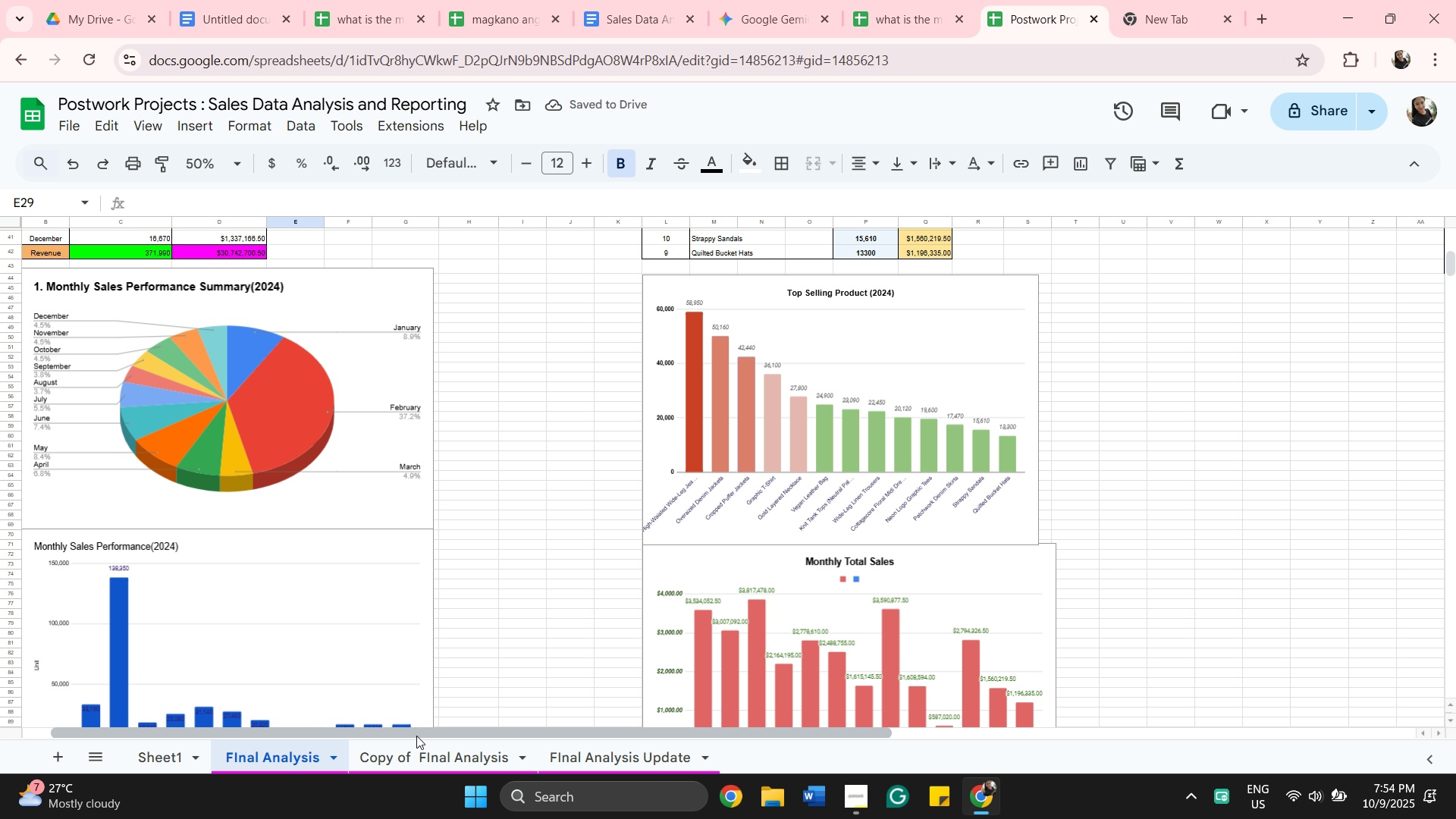 
left_click_drag(start_coordinate=[419, 734], to_coordinate=[647, 771])
 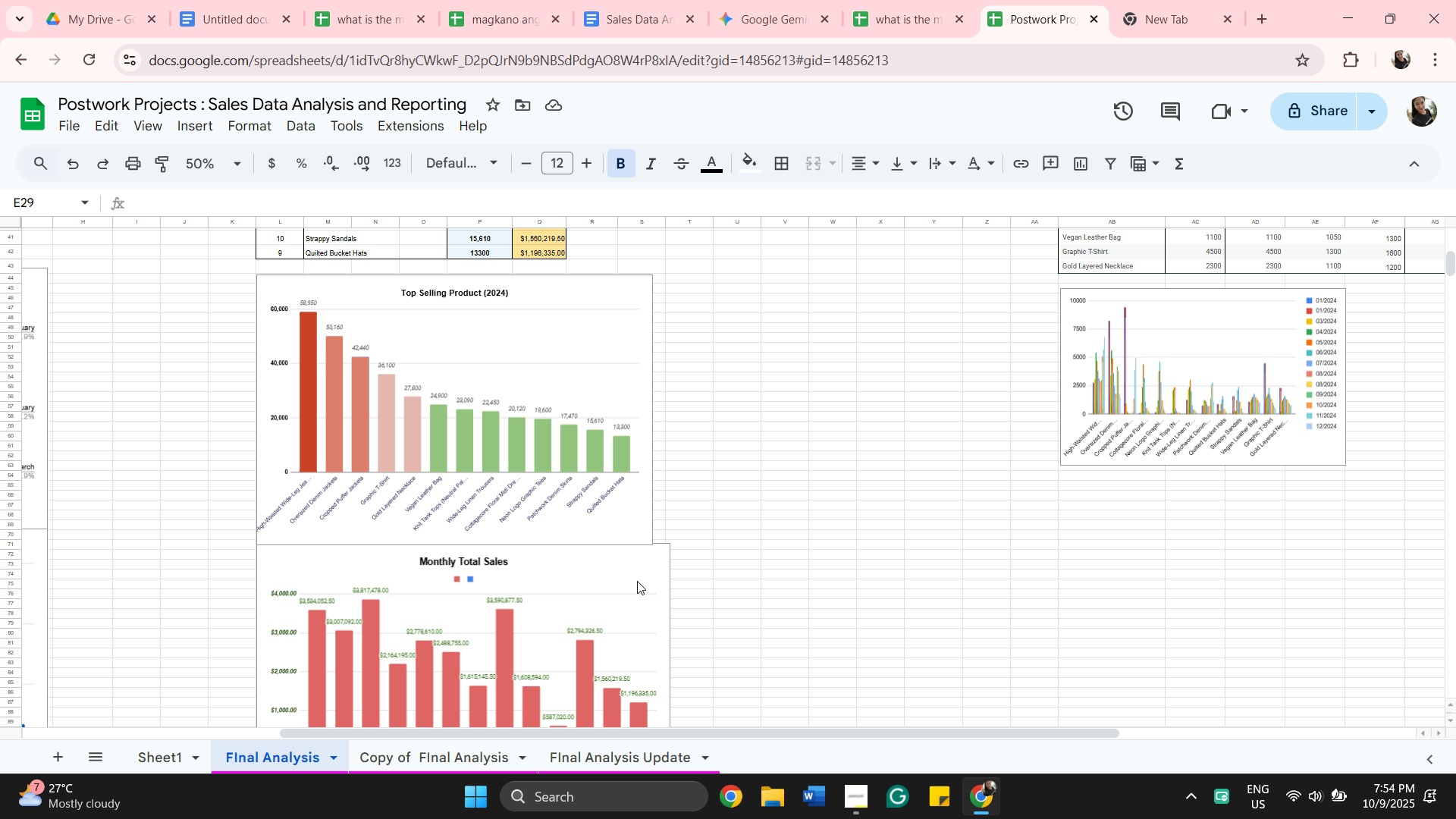 
scroll: coordinate [630, 573], scroll_direction: up, amount: 5.0
 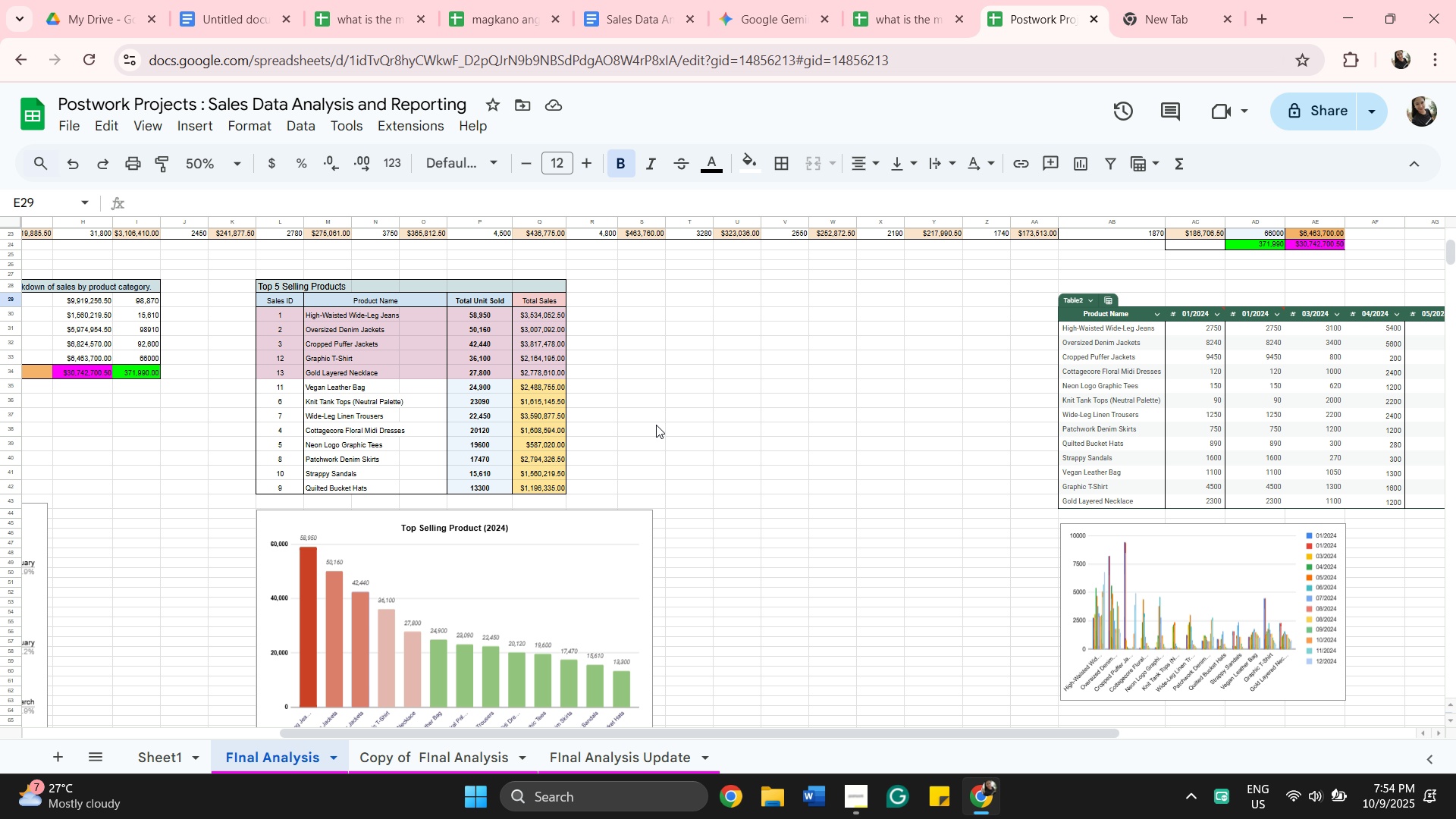 
scroll: coordinate [728, 474], scroll_direction: down, amount: 14.0
 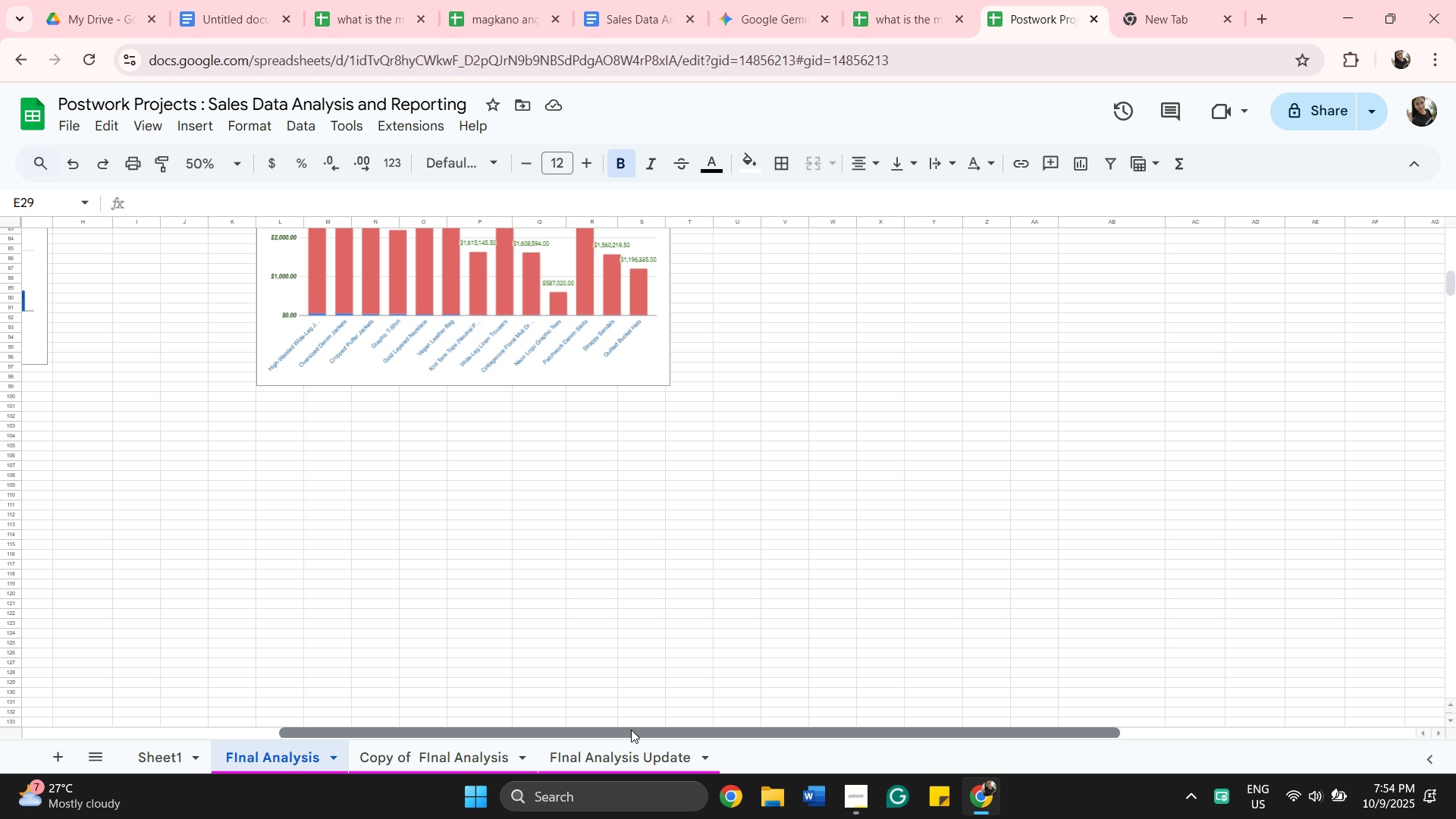 
left_click([631, 730])
 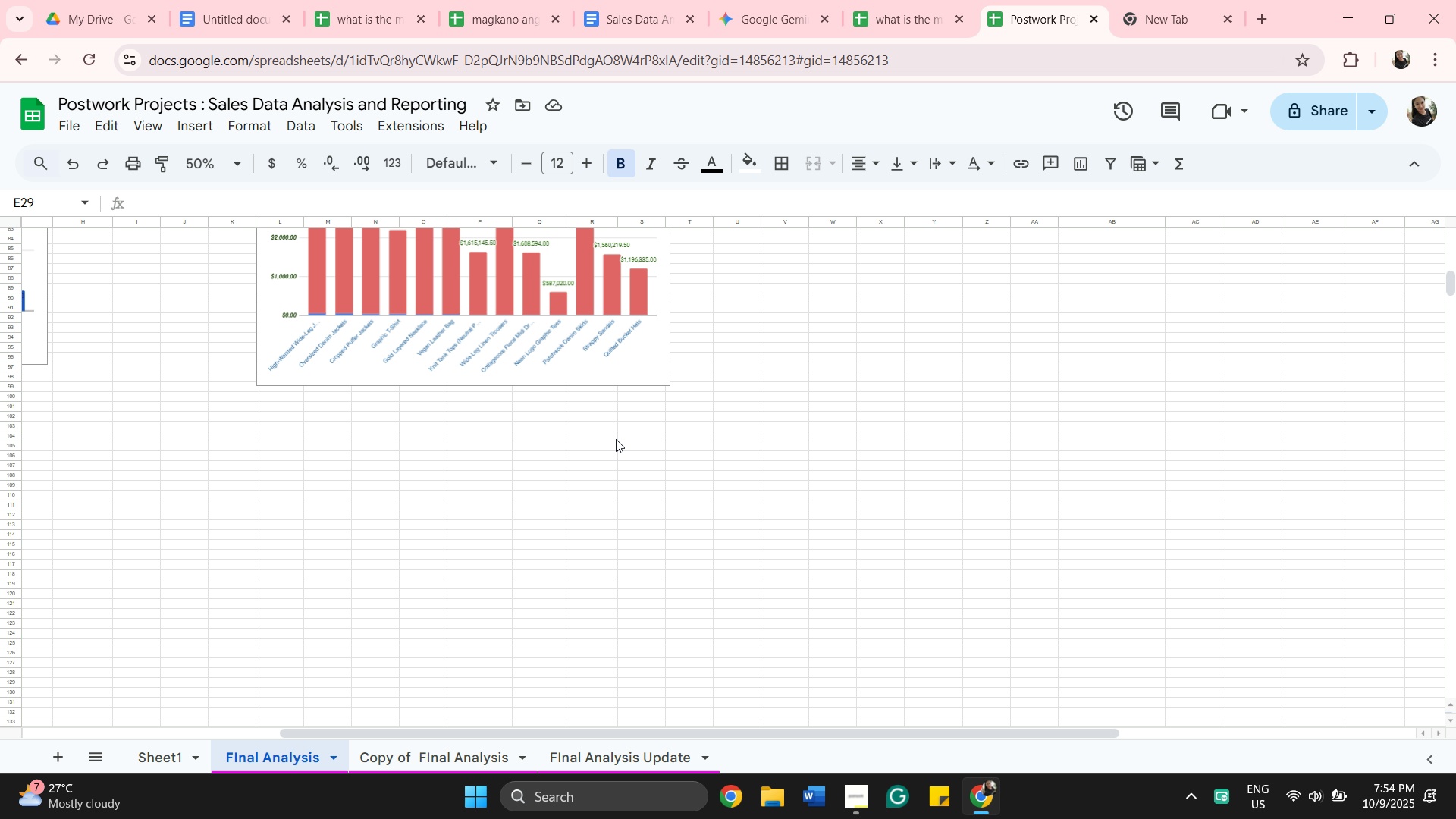 
scroll: coordinate [803, 470], scroll_direction: up, amount: 13.0
 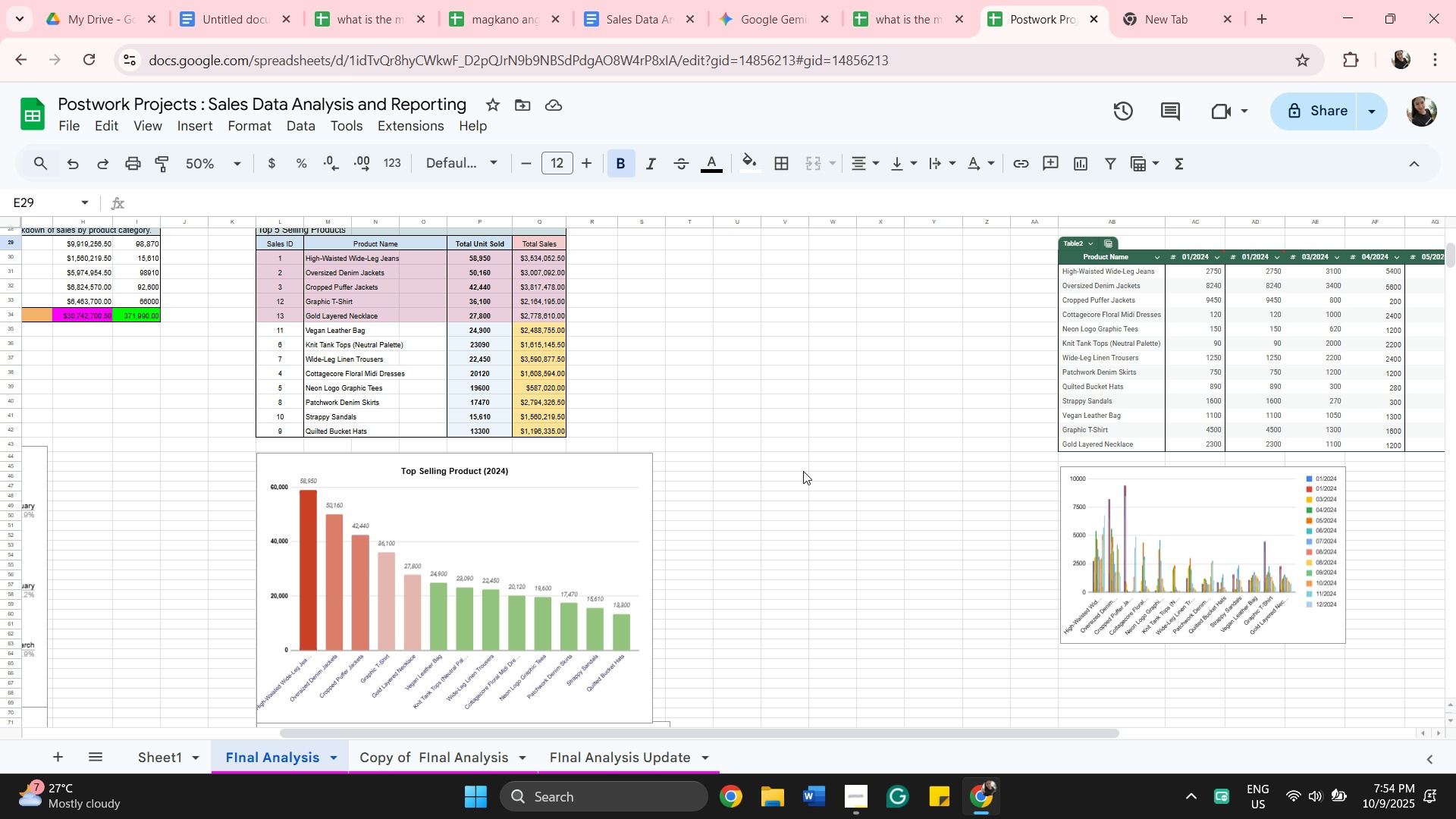 
scroll: coordinate [803, 472], scroll_direction: none, amount: 0.0
 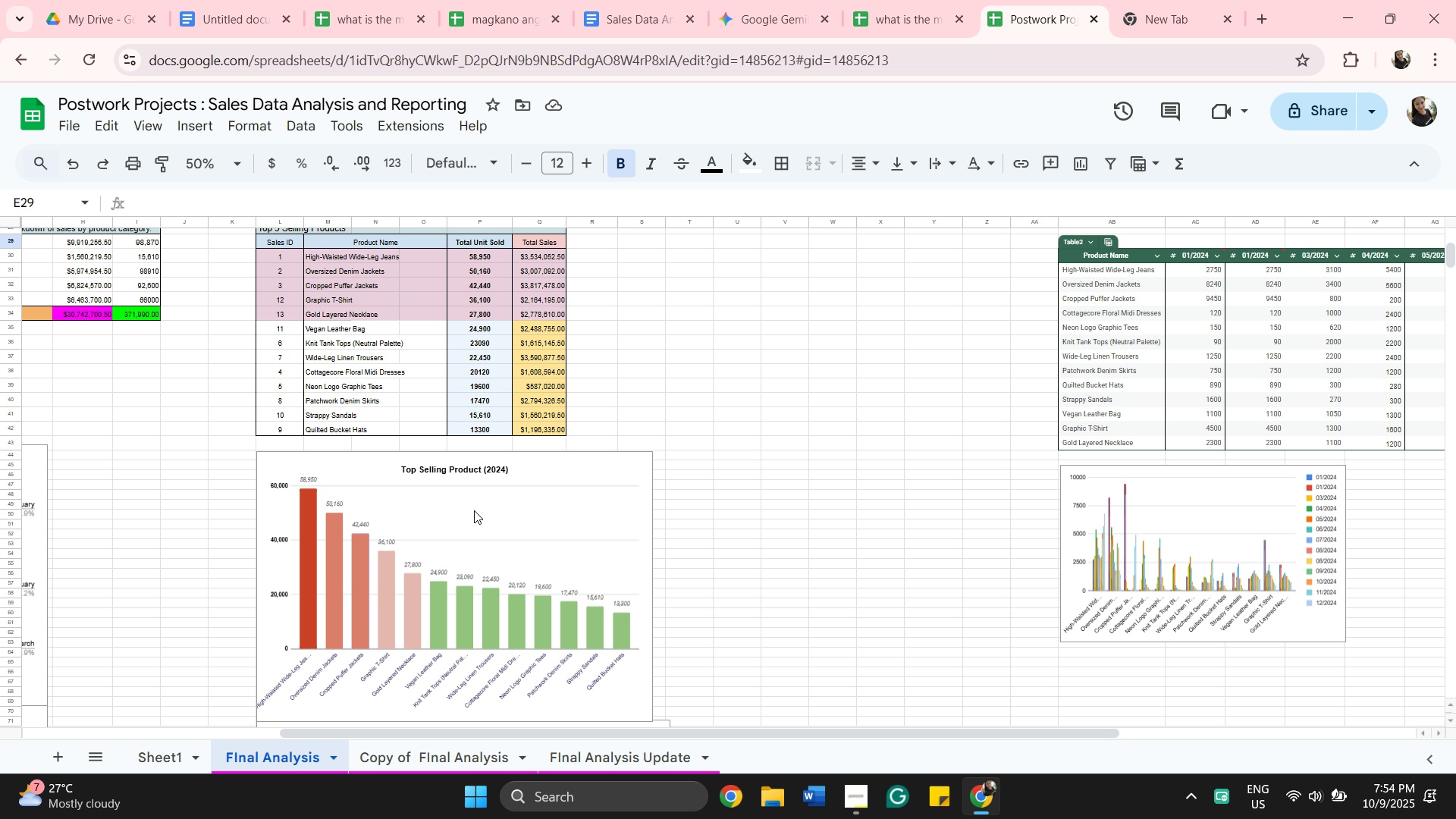 
left_click([474, 509])
 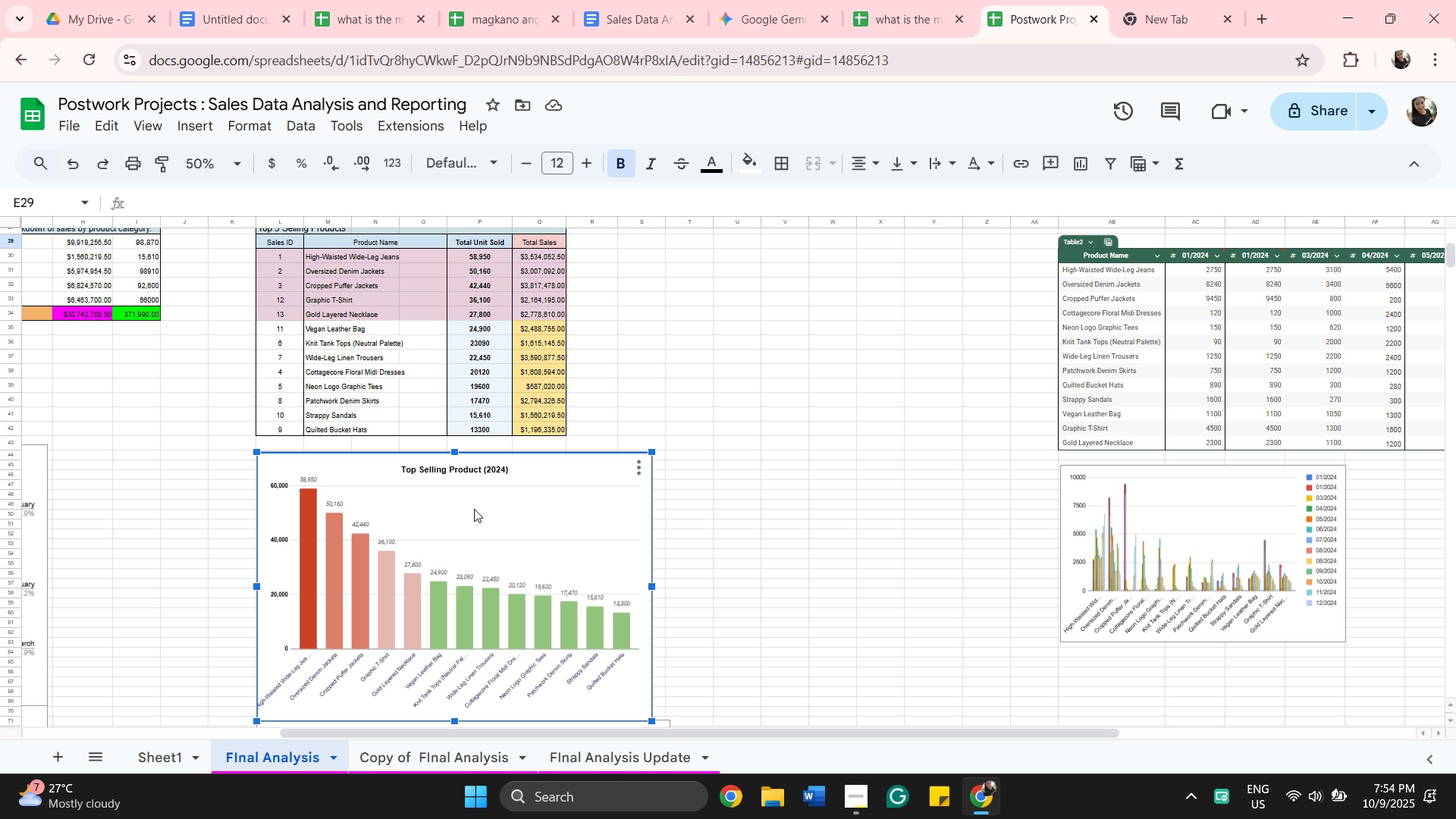 
left_click_drag(start_coordinate=[474, 509], to_coordinate=[380, 506])
 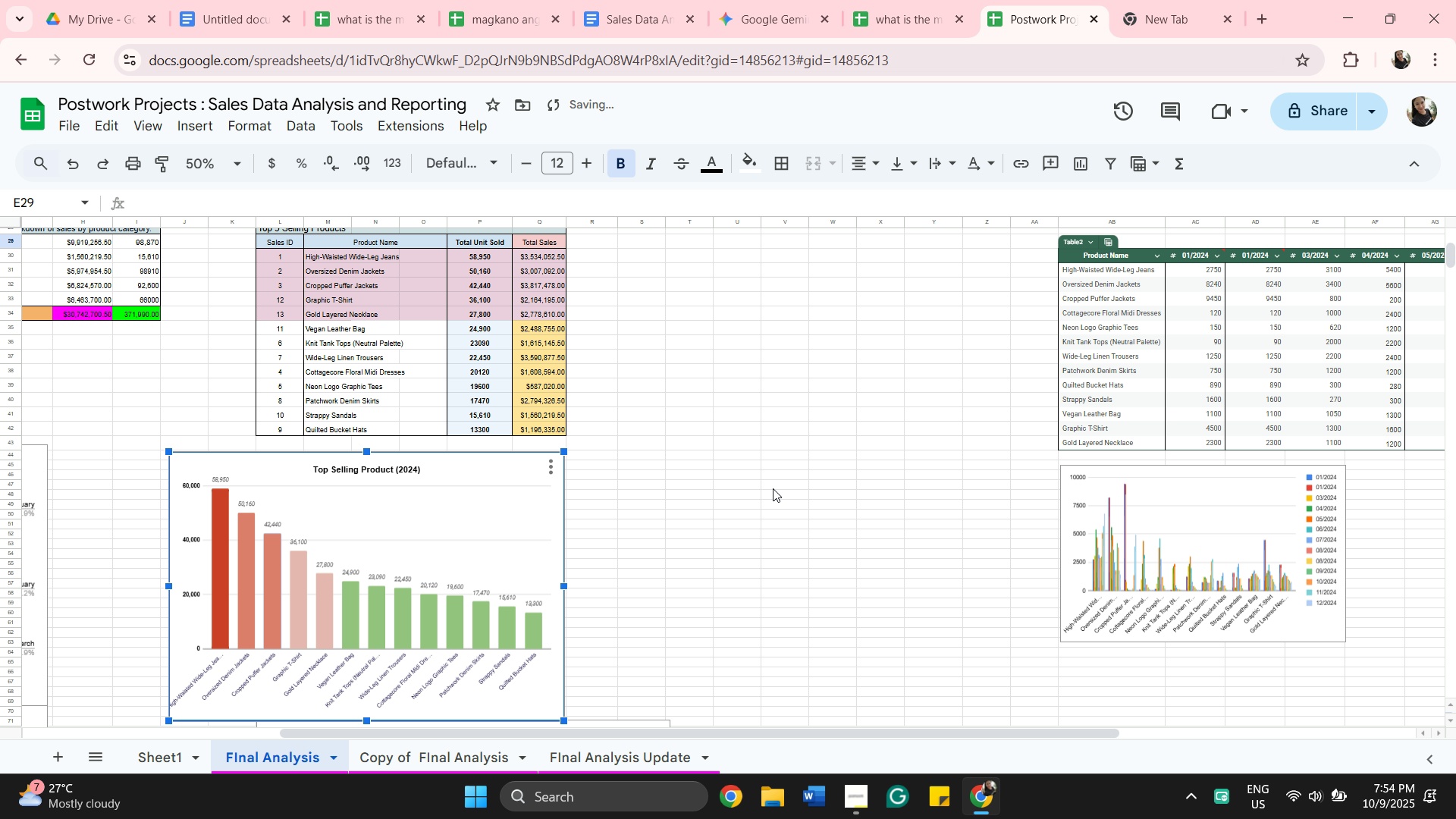 
scroll: coordinate [764, 504], scroll_direction: down, amount: 4.0
 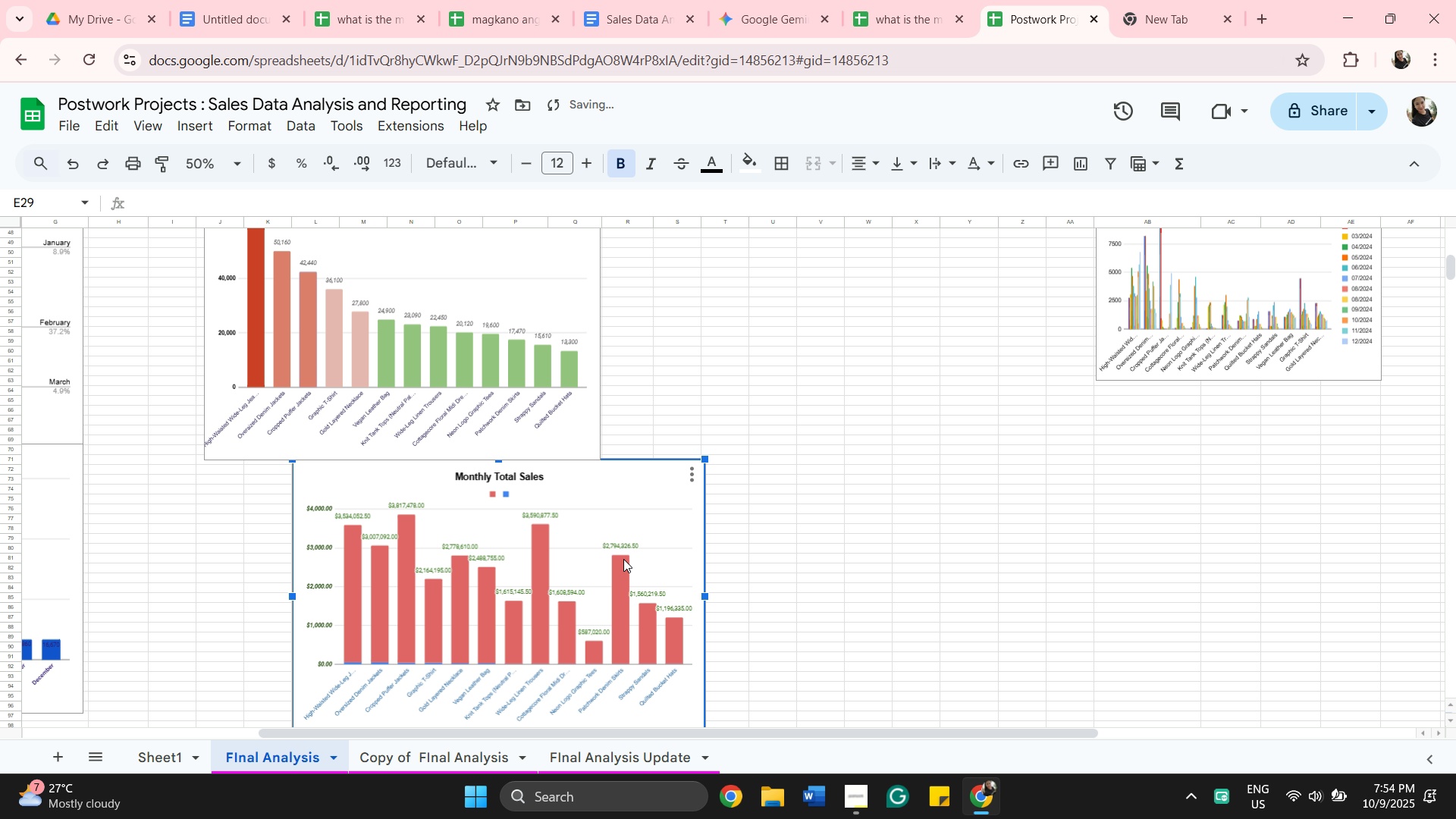 
left_click([623, 559])
 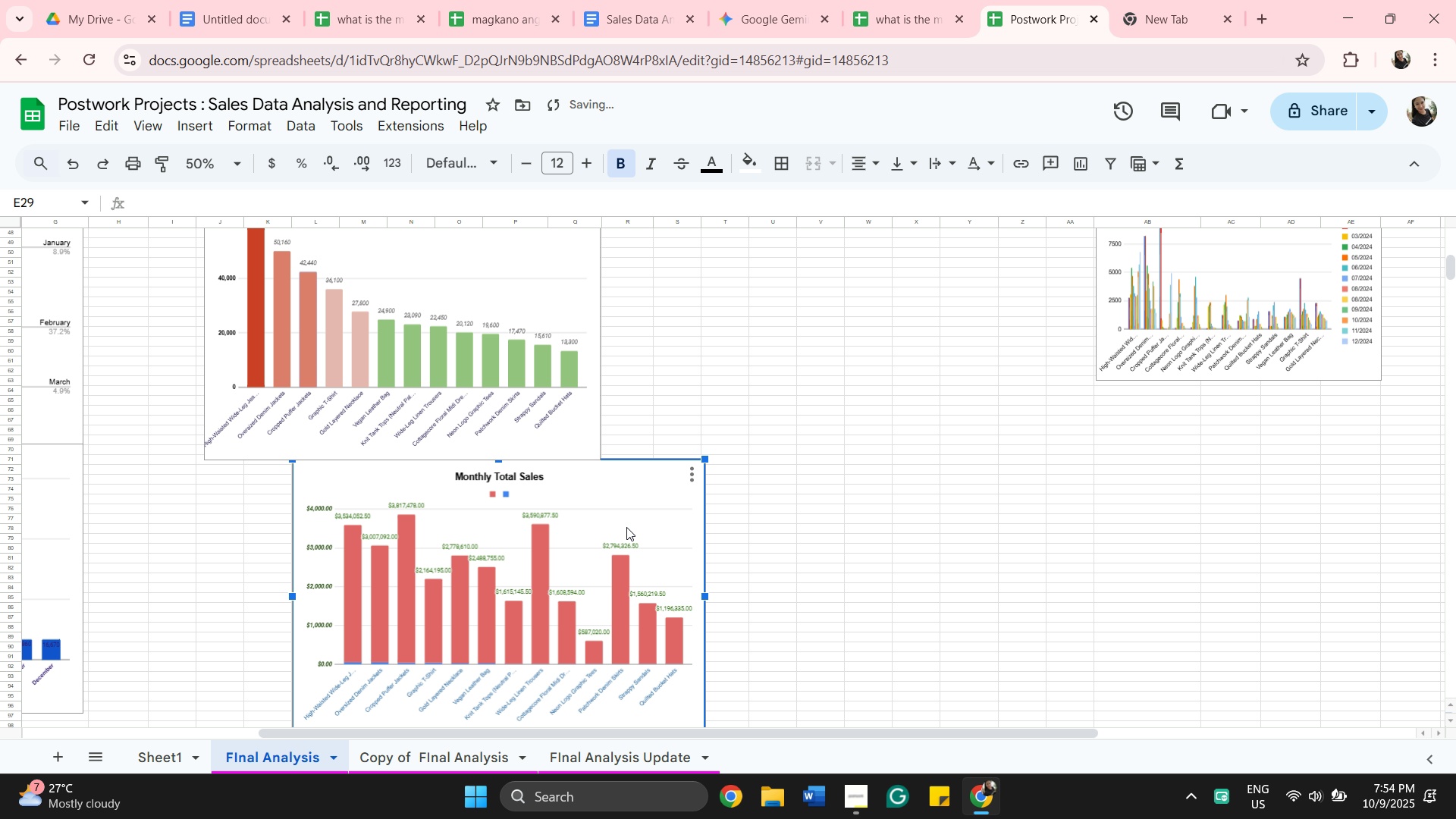 
left_click_drag(start_coordinate=[627, 526], to_coordinate=[515, 526])
 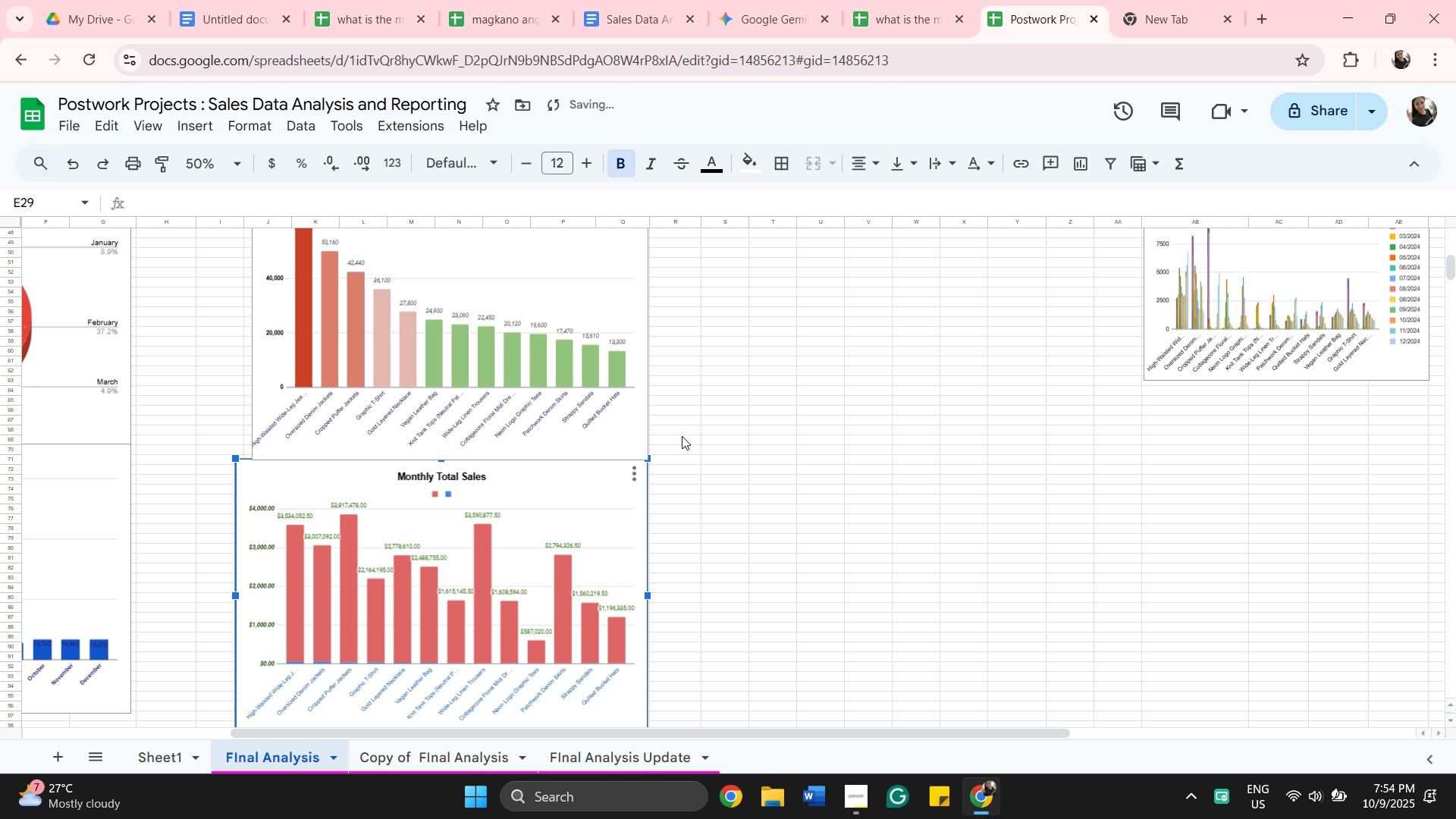 
scroll: coordinate [755, 380], scroll_direction: up, amount: 7.0
 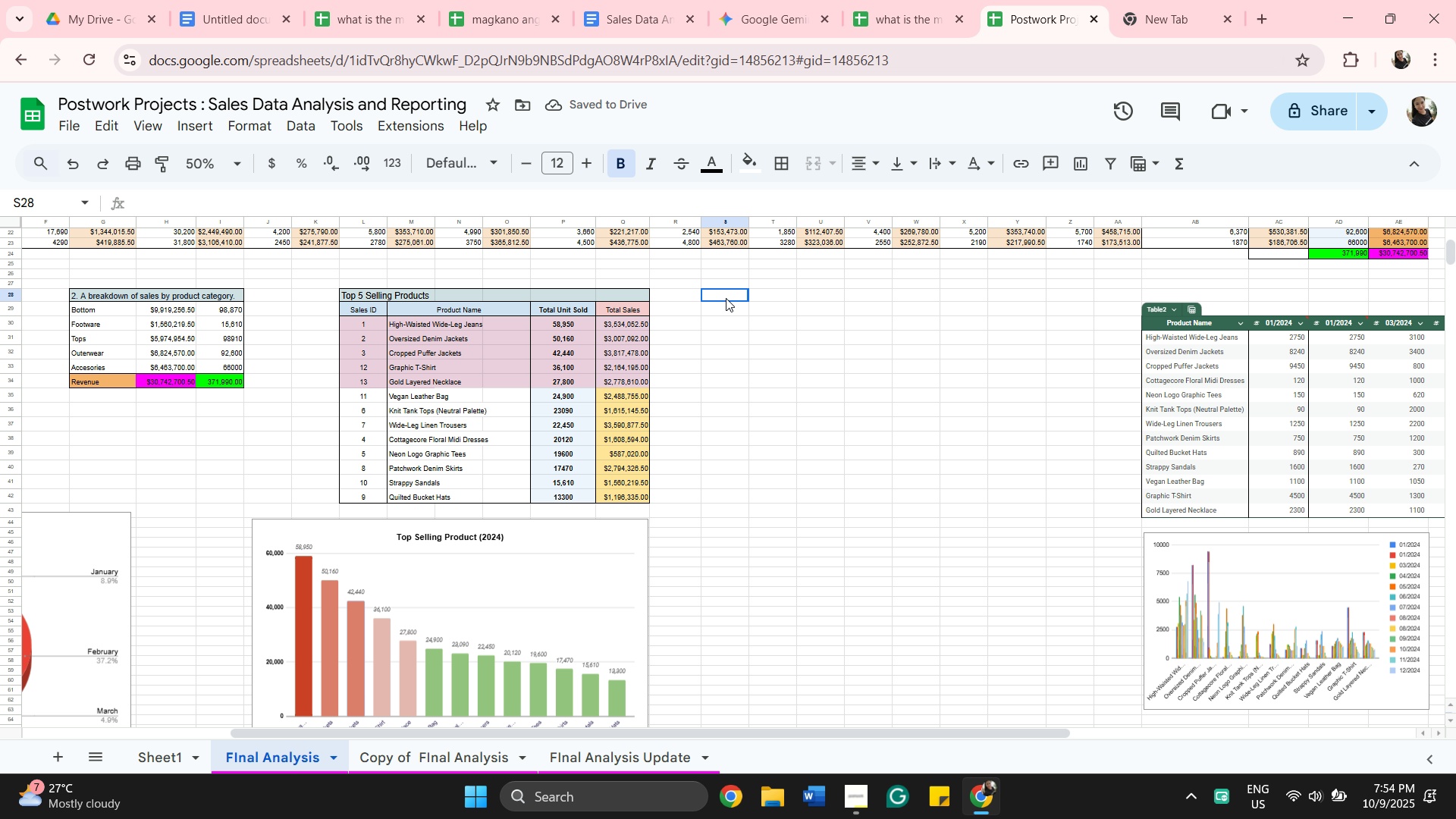 
left_click([726, 298])
 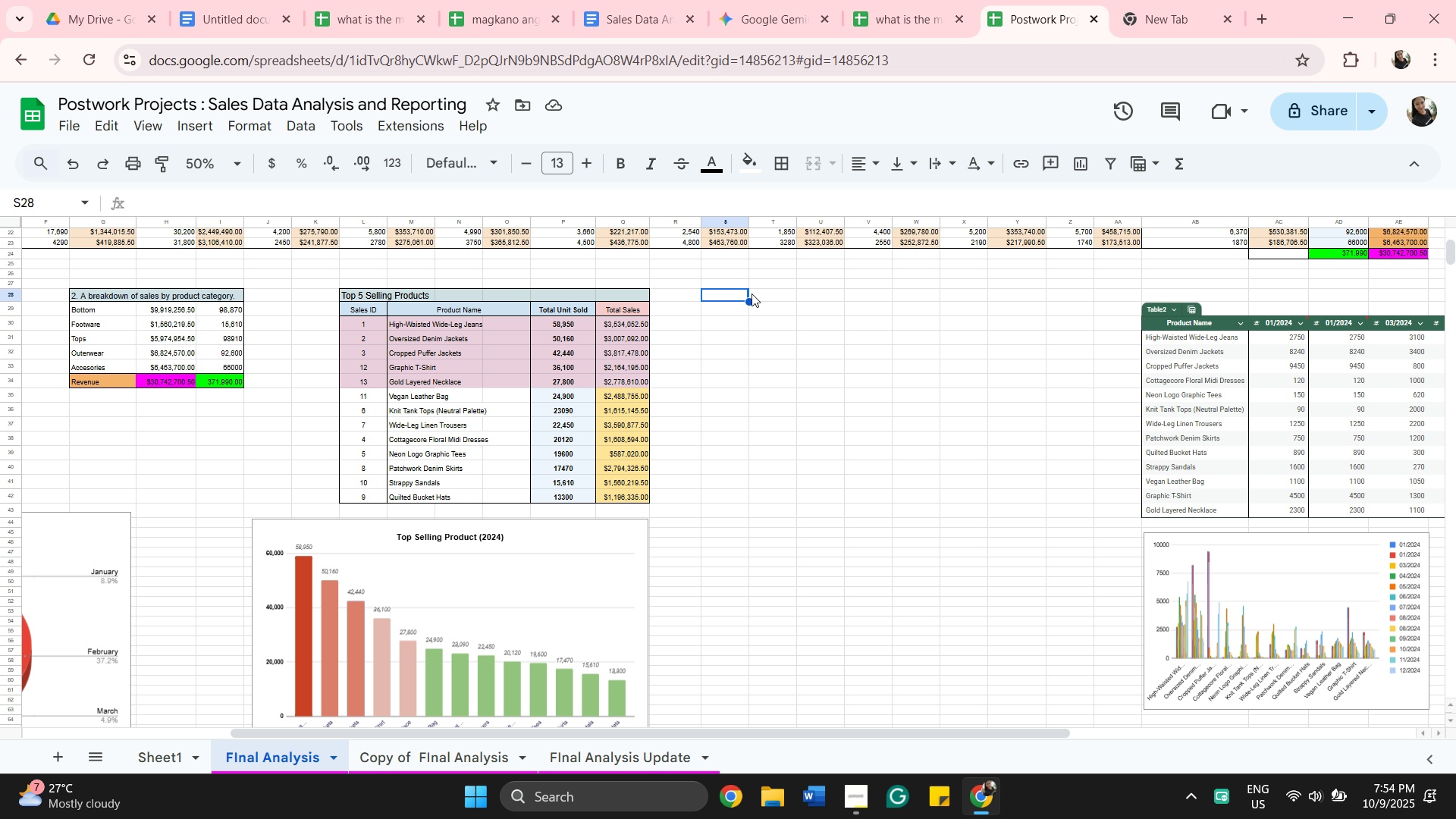 
type(Perentage)
 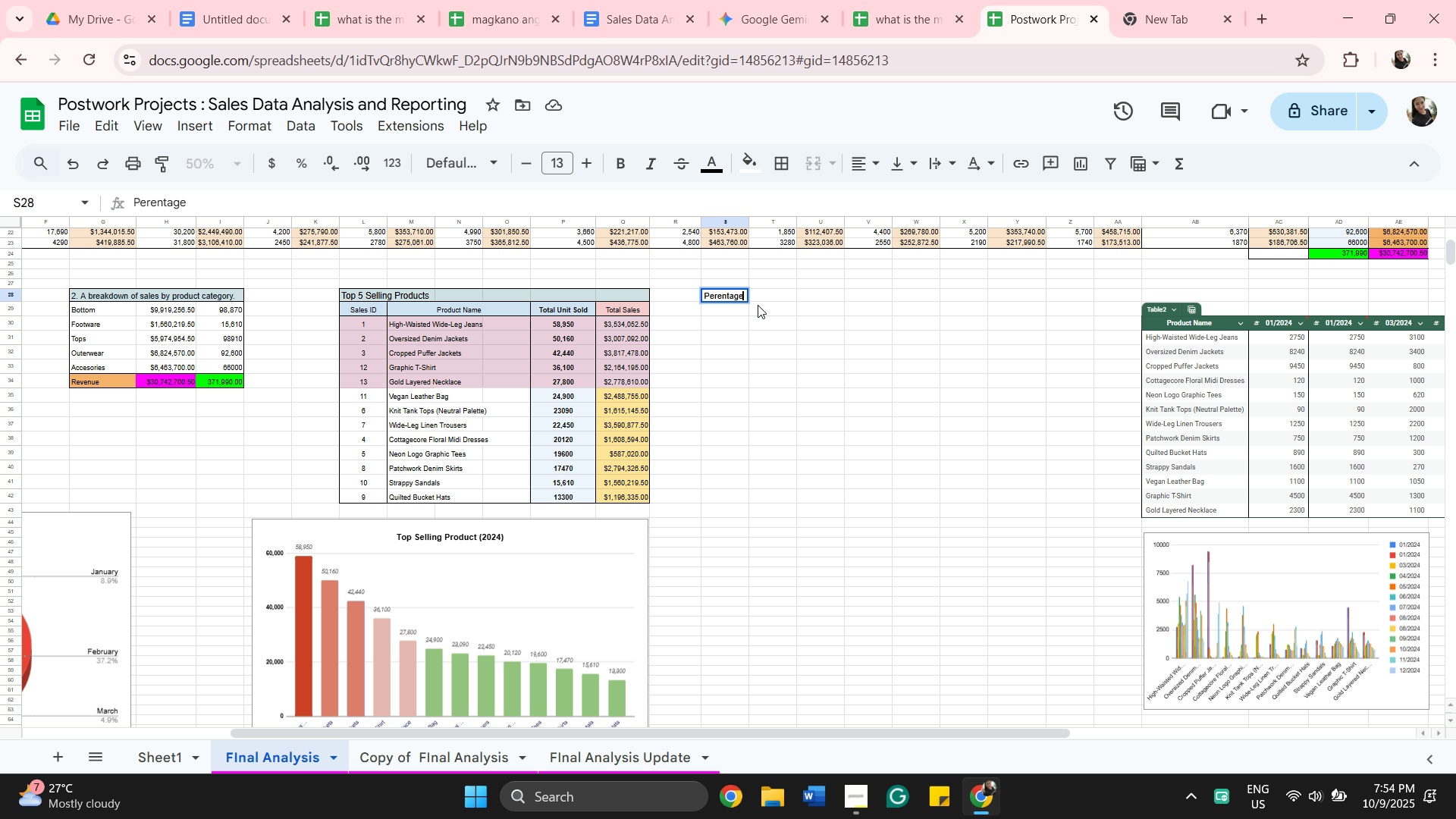 
left_click([733, 305])
 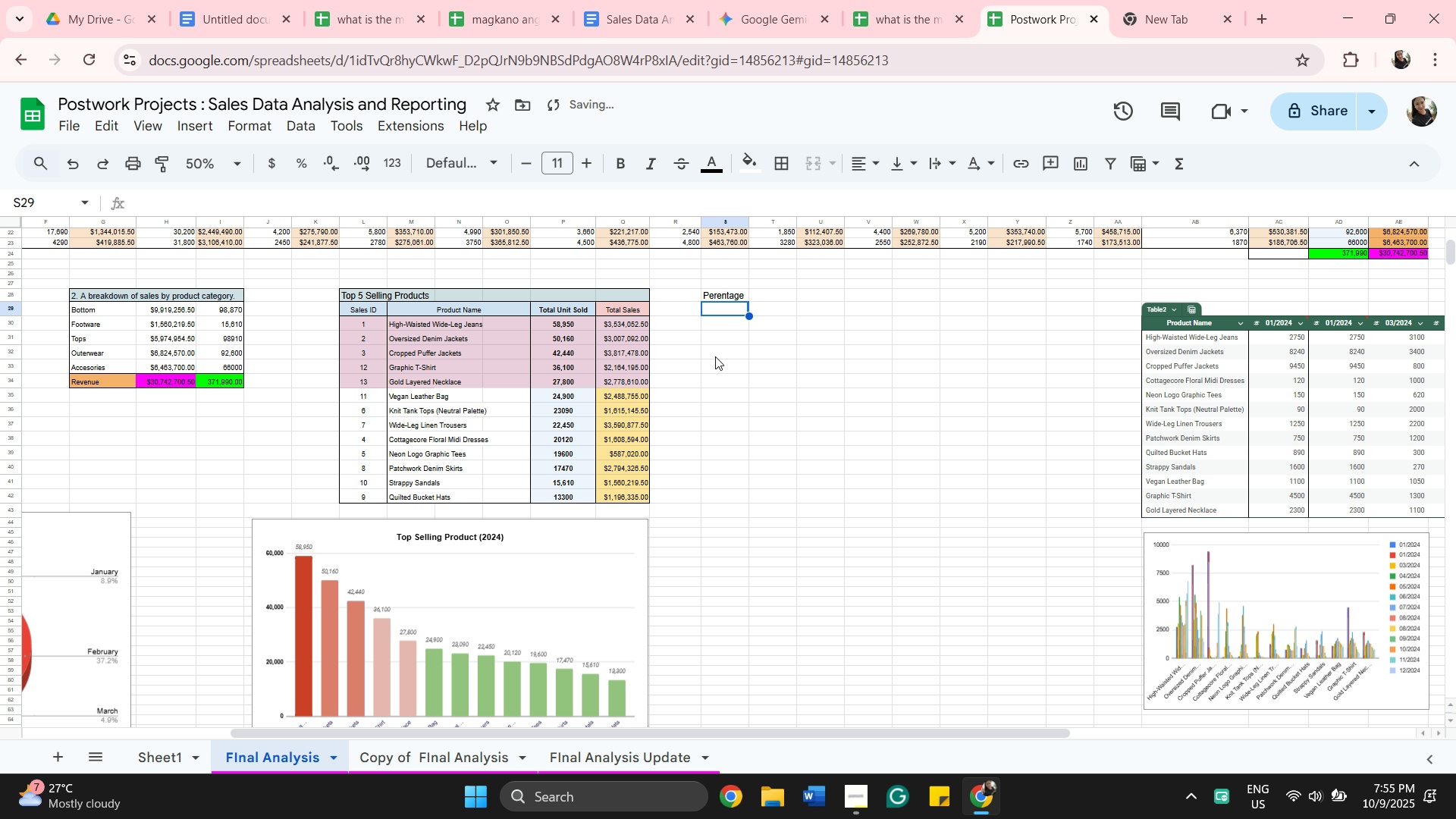 
scroll: coordinate [627, 520], scroll_direction: down, amount: 1.0
 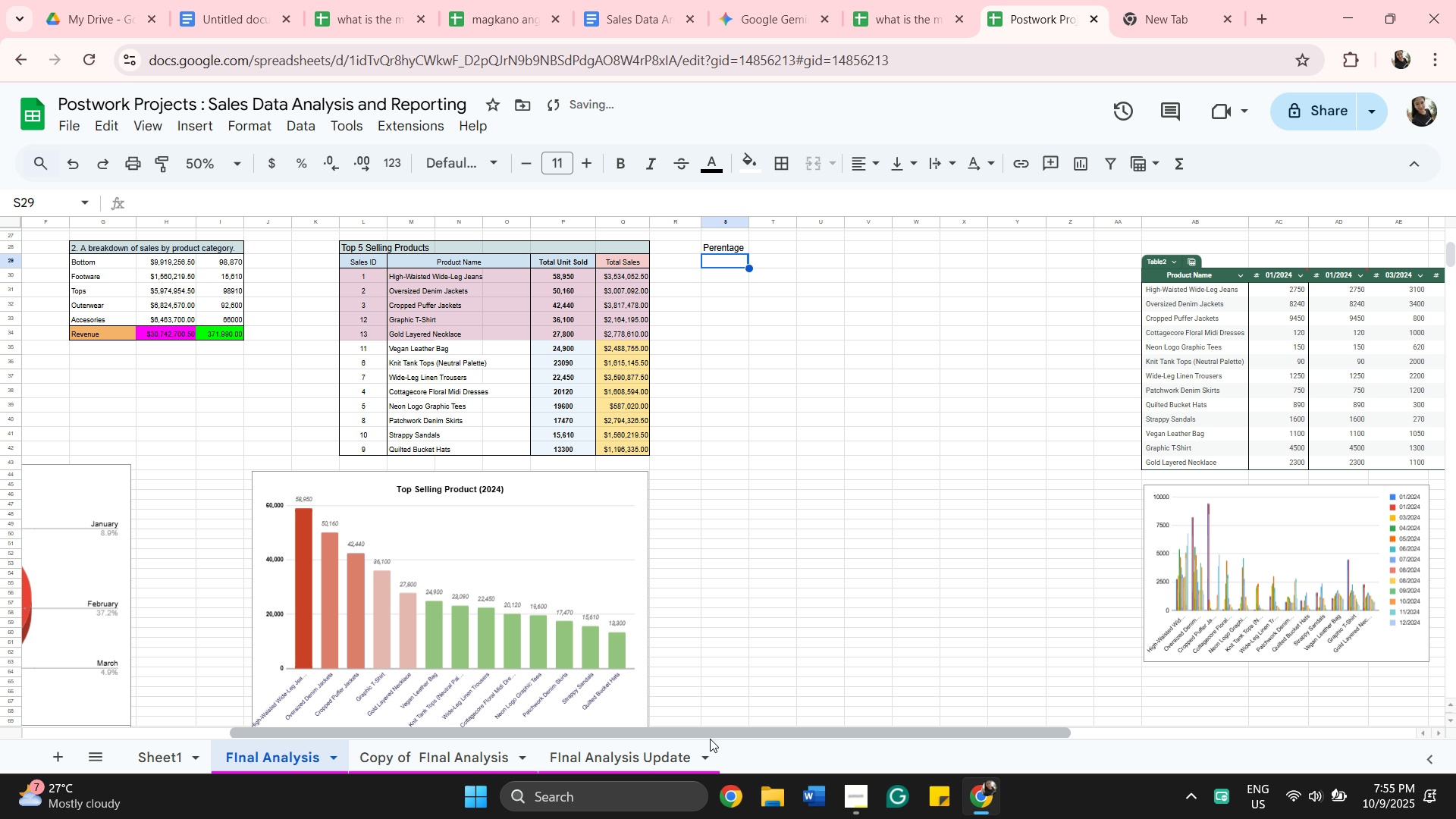 
left_click_drag(start_coordinate=[711, 734], to_coordinate=[199, 766])
 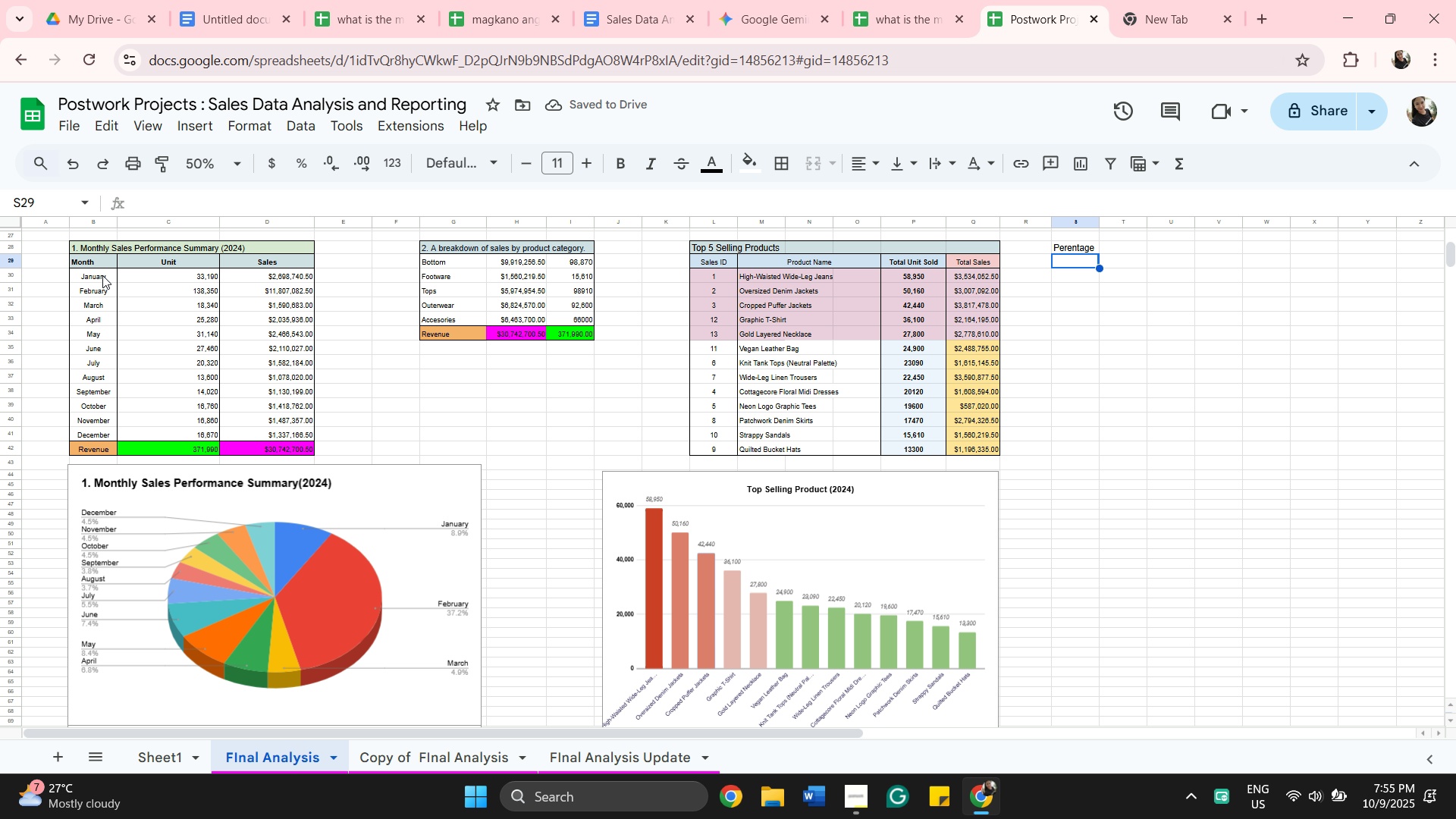 
left_click([102, 273])
 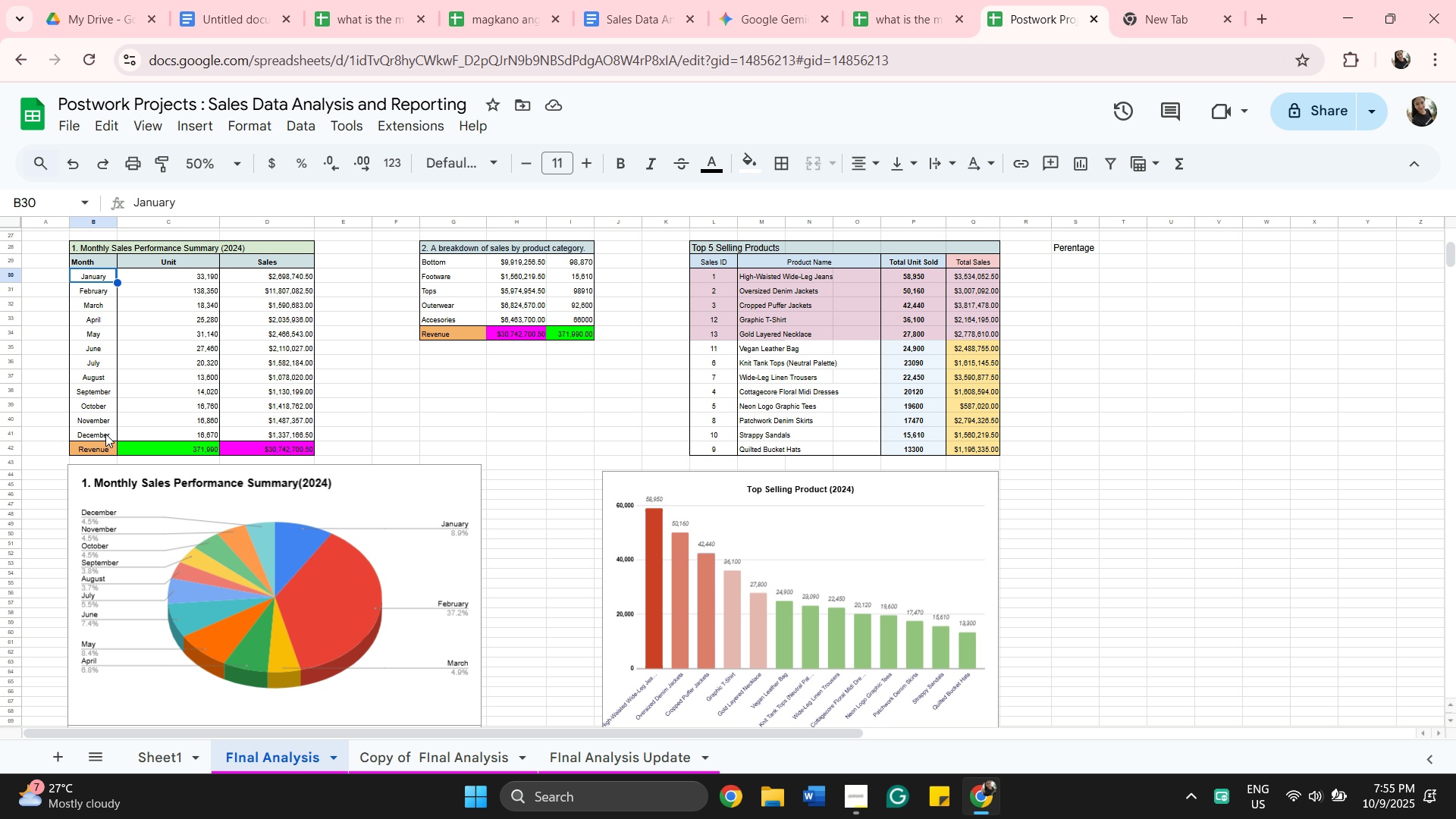 
hold_key(key=ShiftLeft, duration=0.49)
left_click([105, 434])
 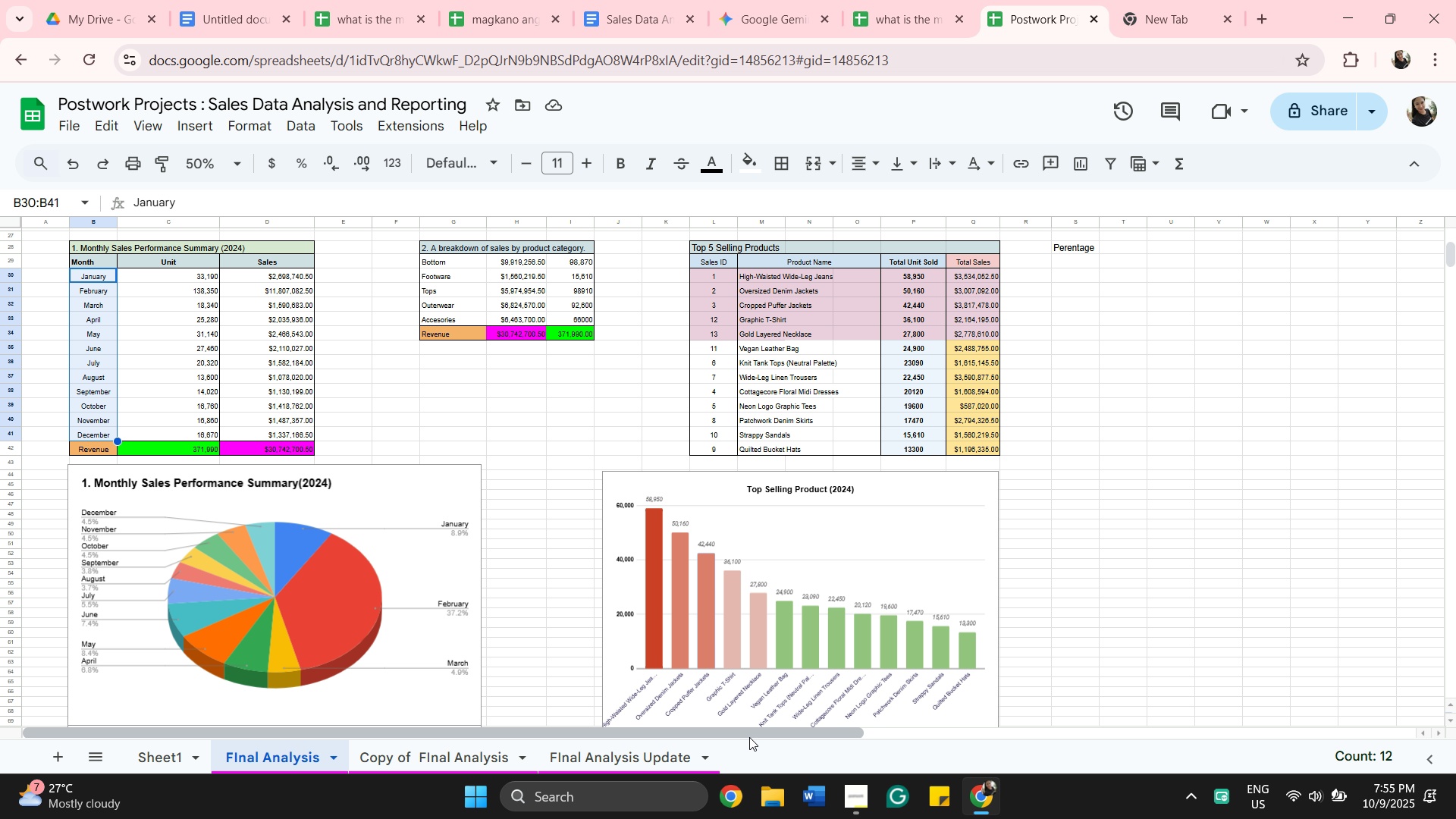 
left_click_drag(start_coordinate=[750, 733], to_coordinate=[889, 733])
 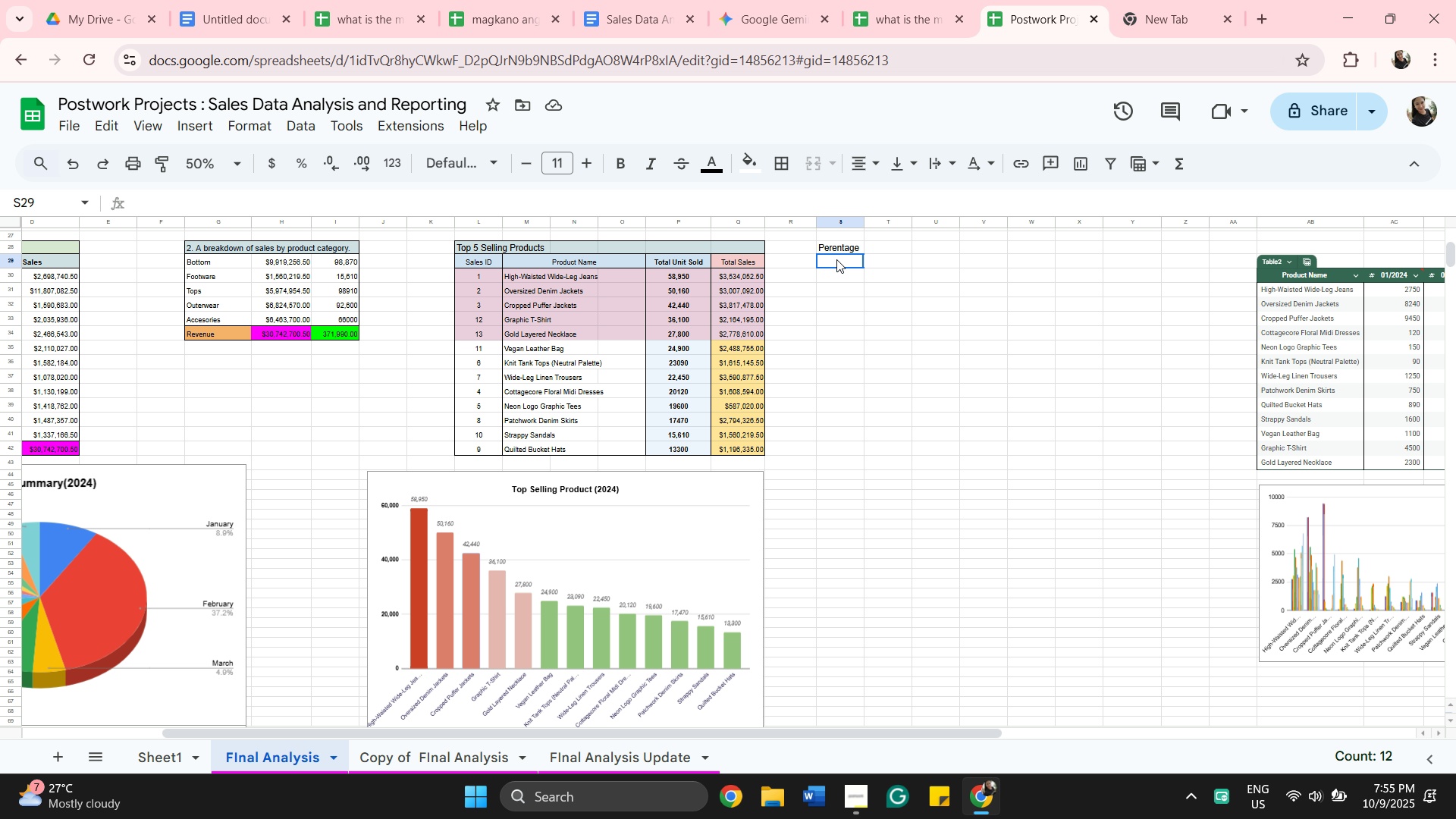 
left_click([836, 259])
 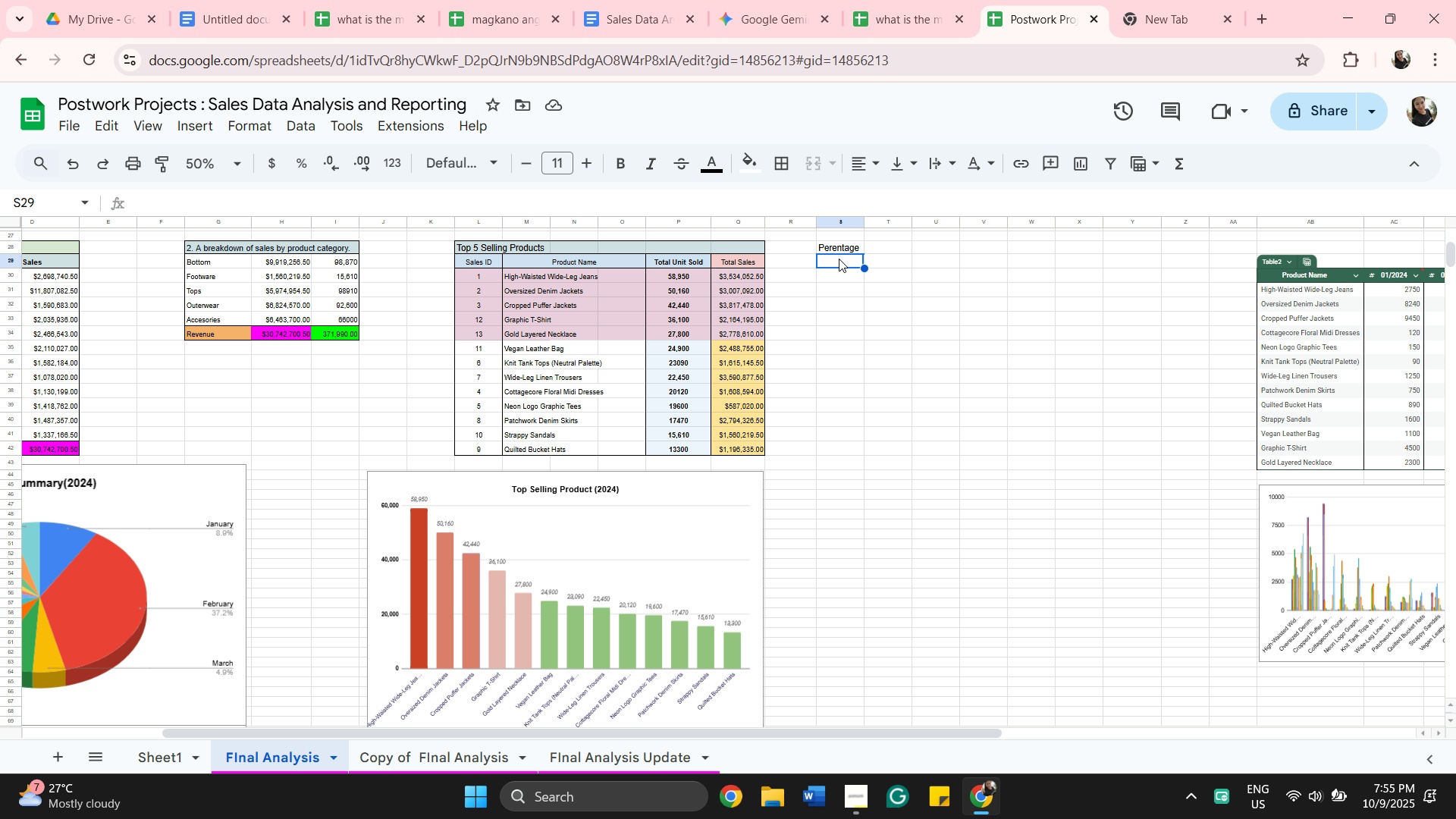 
mouse_move([843, 266])
 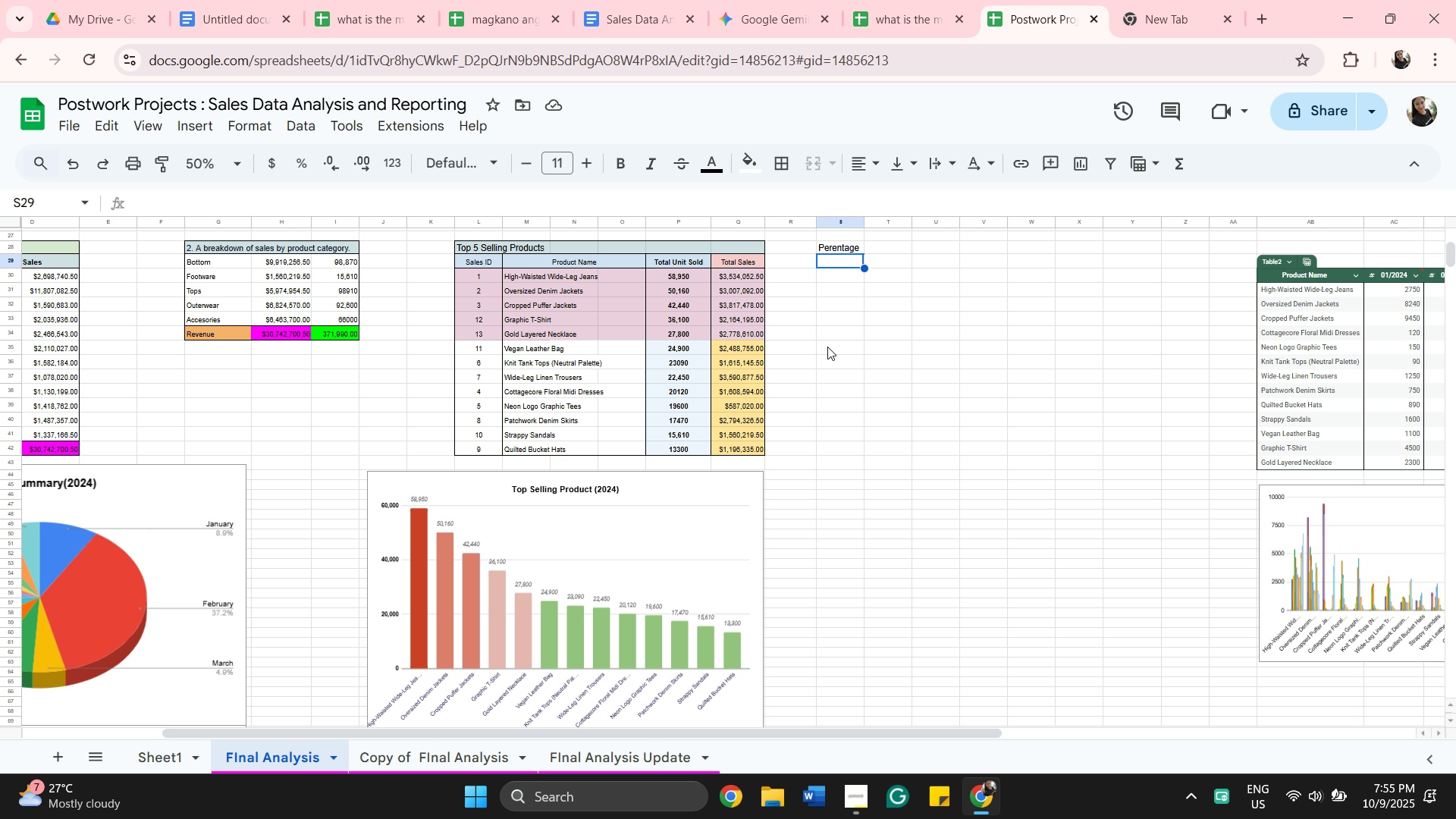 
key(Control+V)
 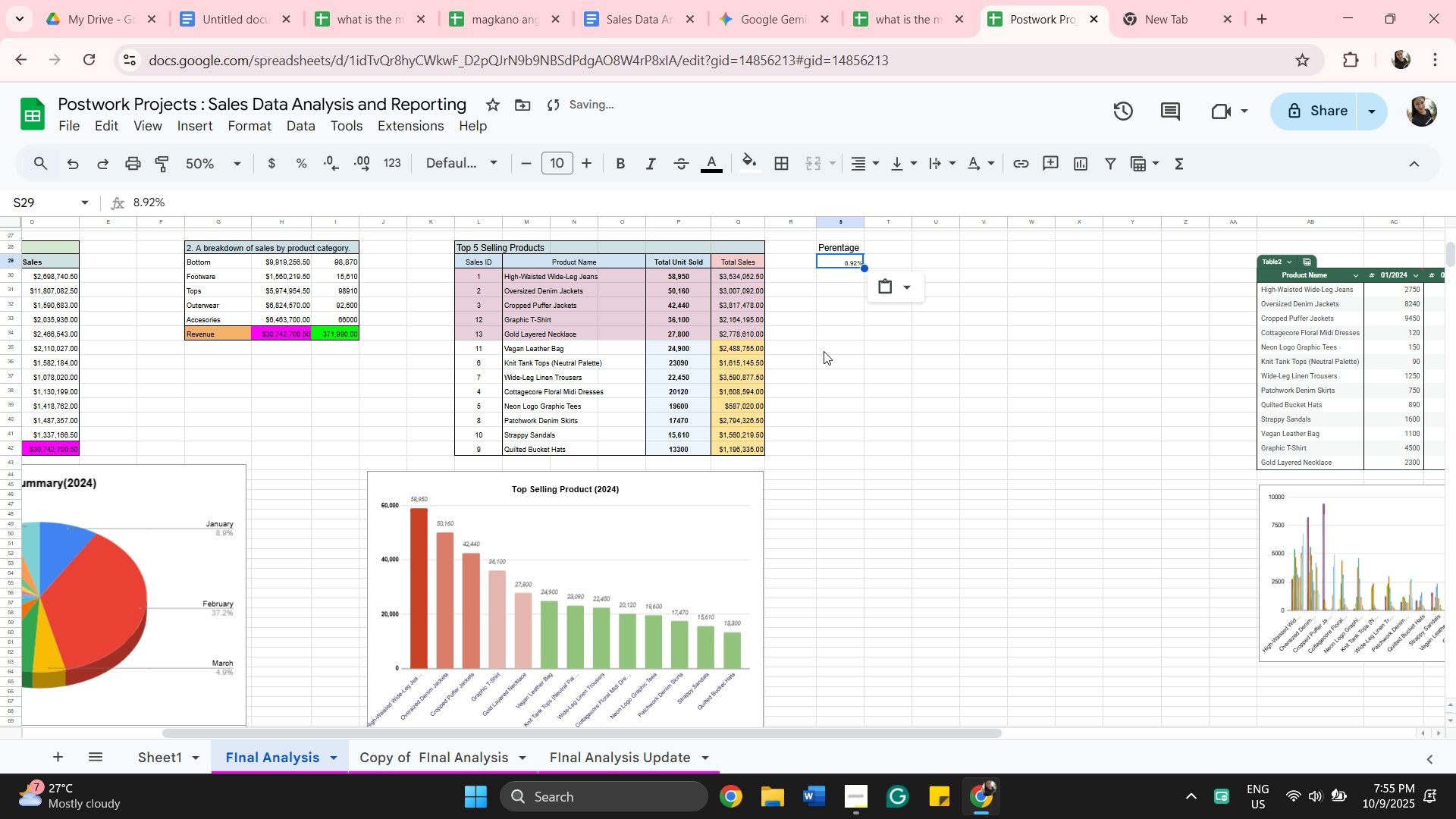 
left_click([824, 351])
 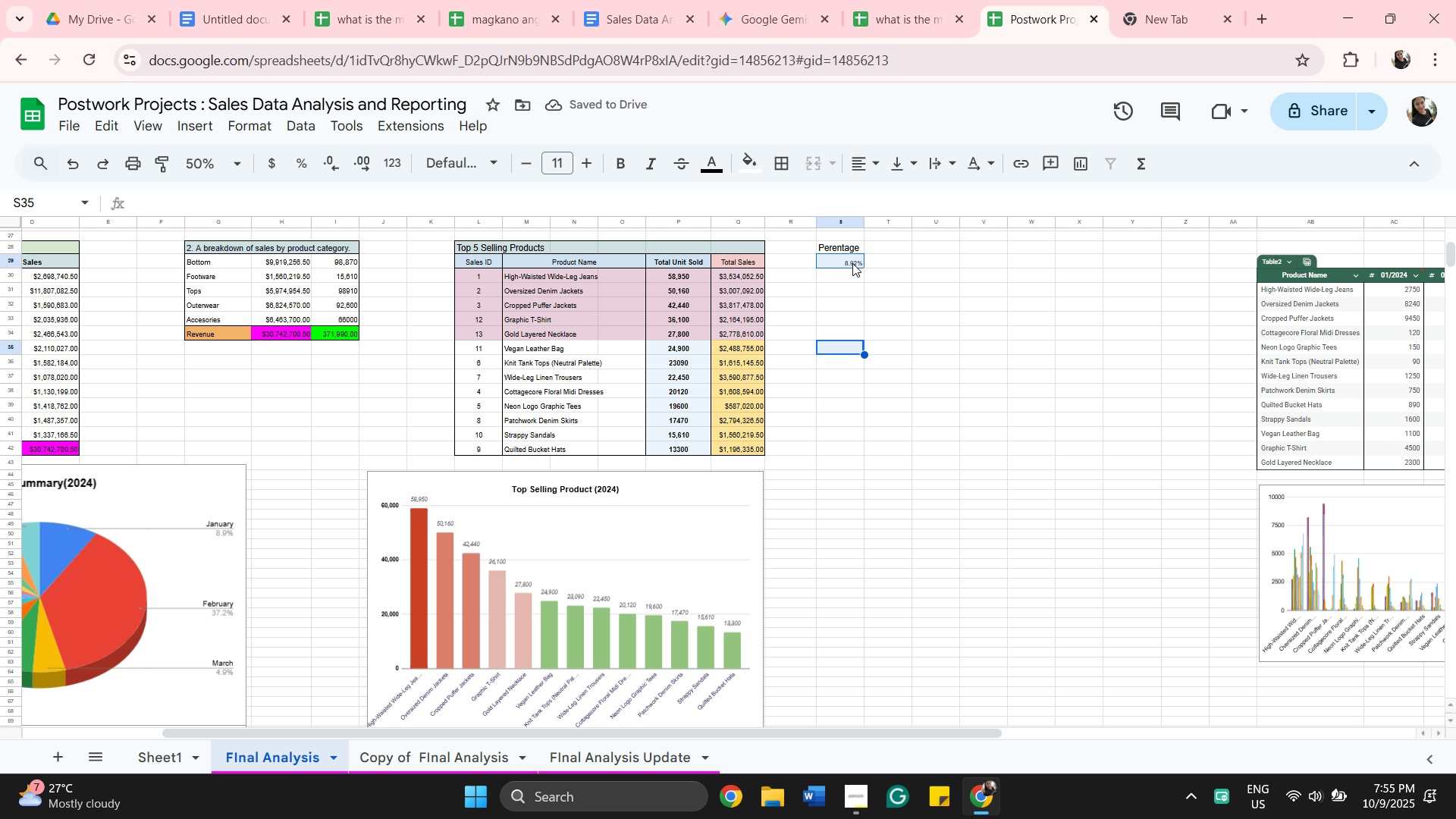 
key(Backspace)
 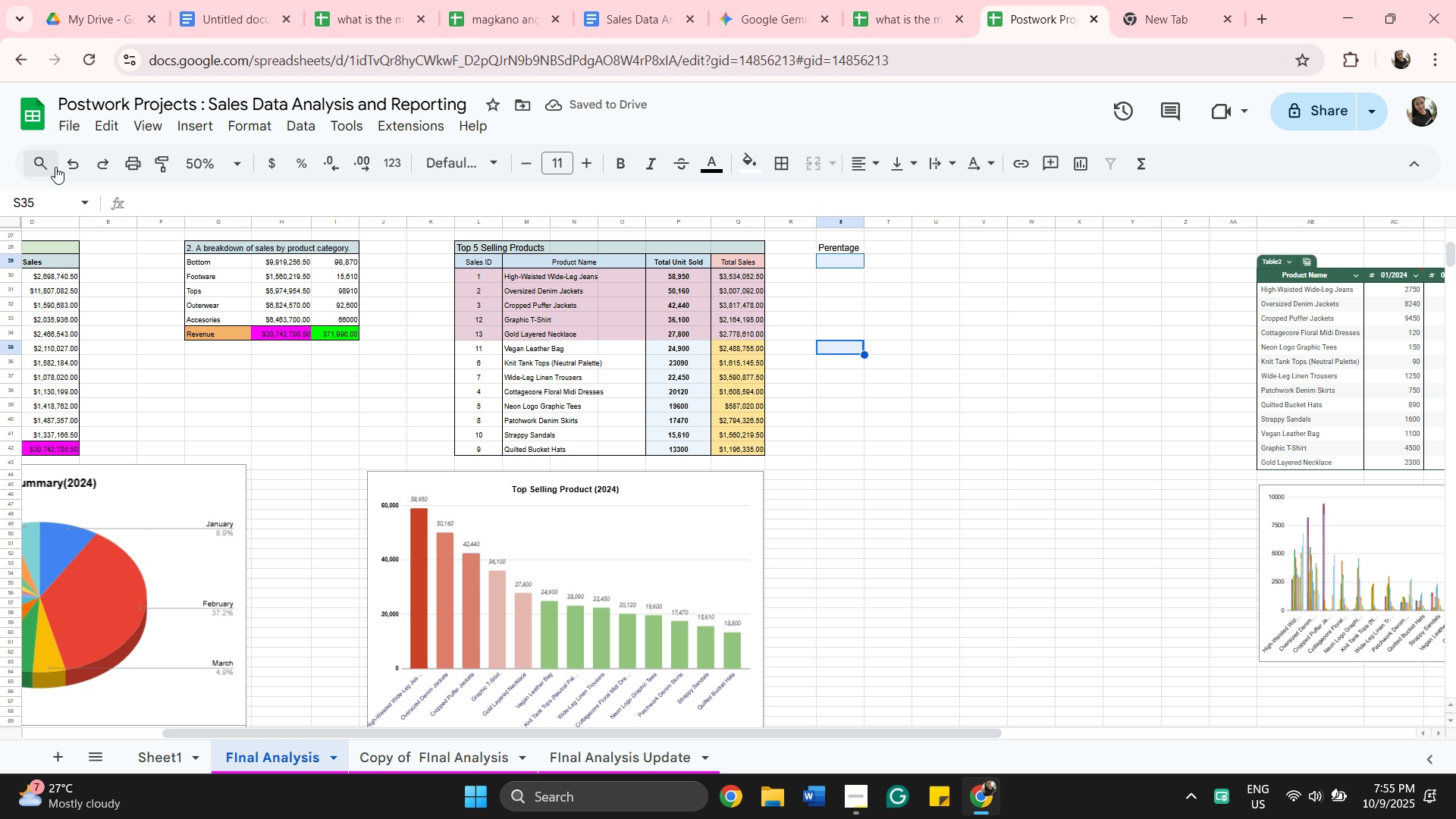 
left_click([67, 162])
 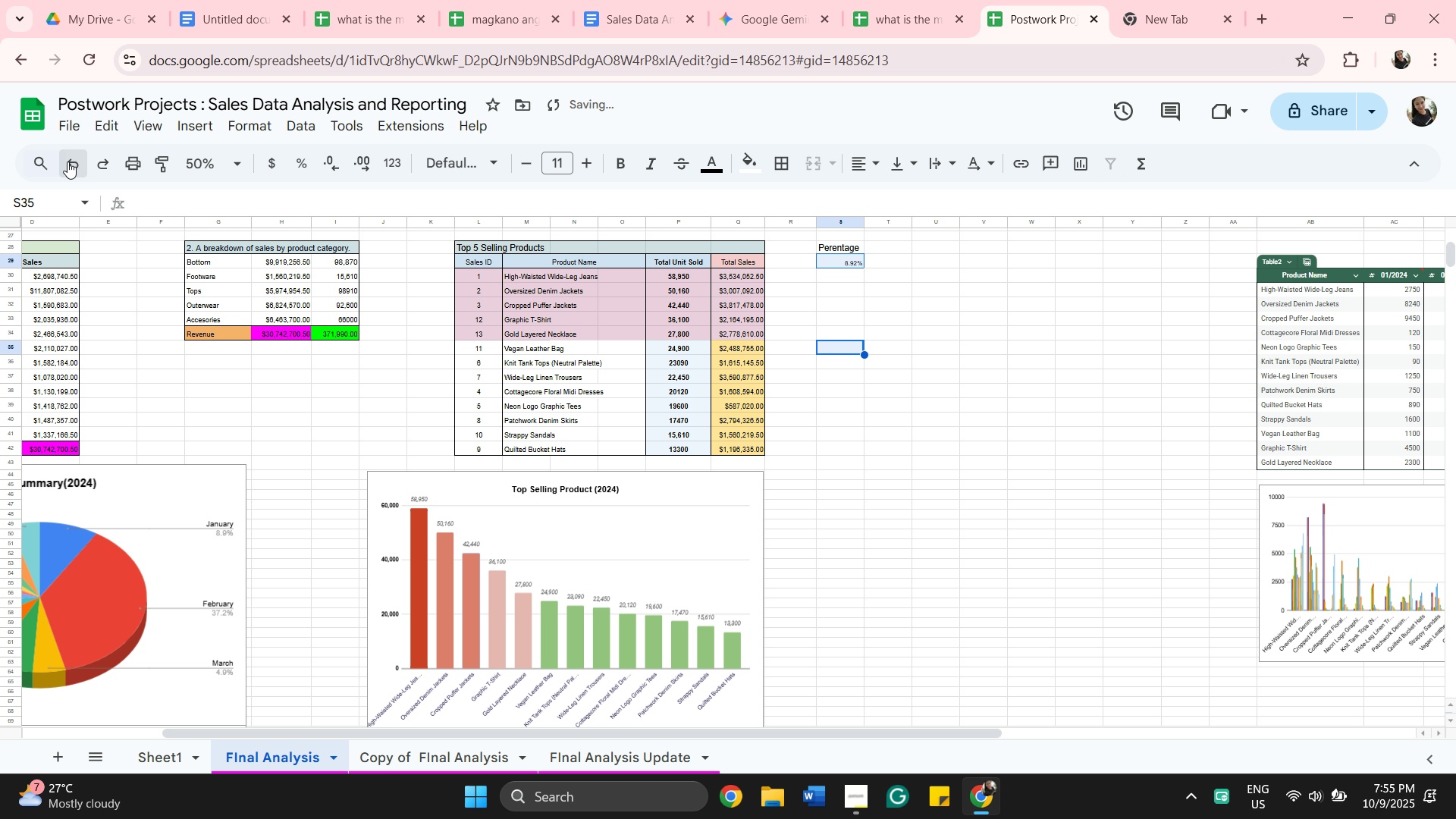 
left_click([67, 162])
 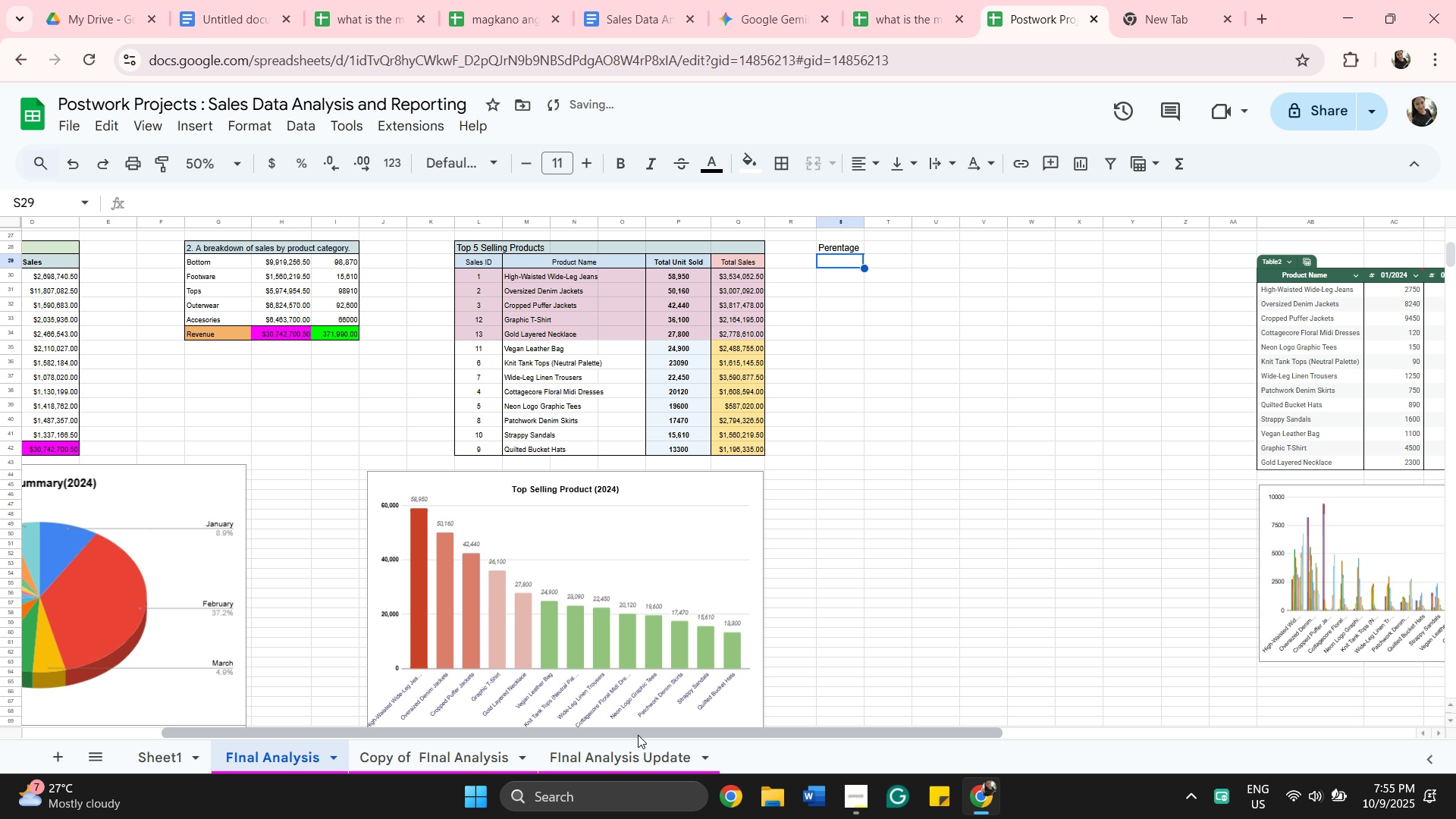 
left_click_drag(start_coordinate=[638, 732], to_coordinate=[419, 723])
 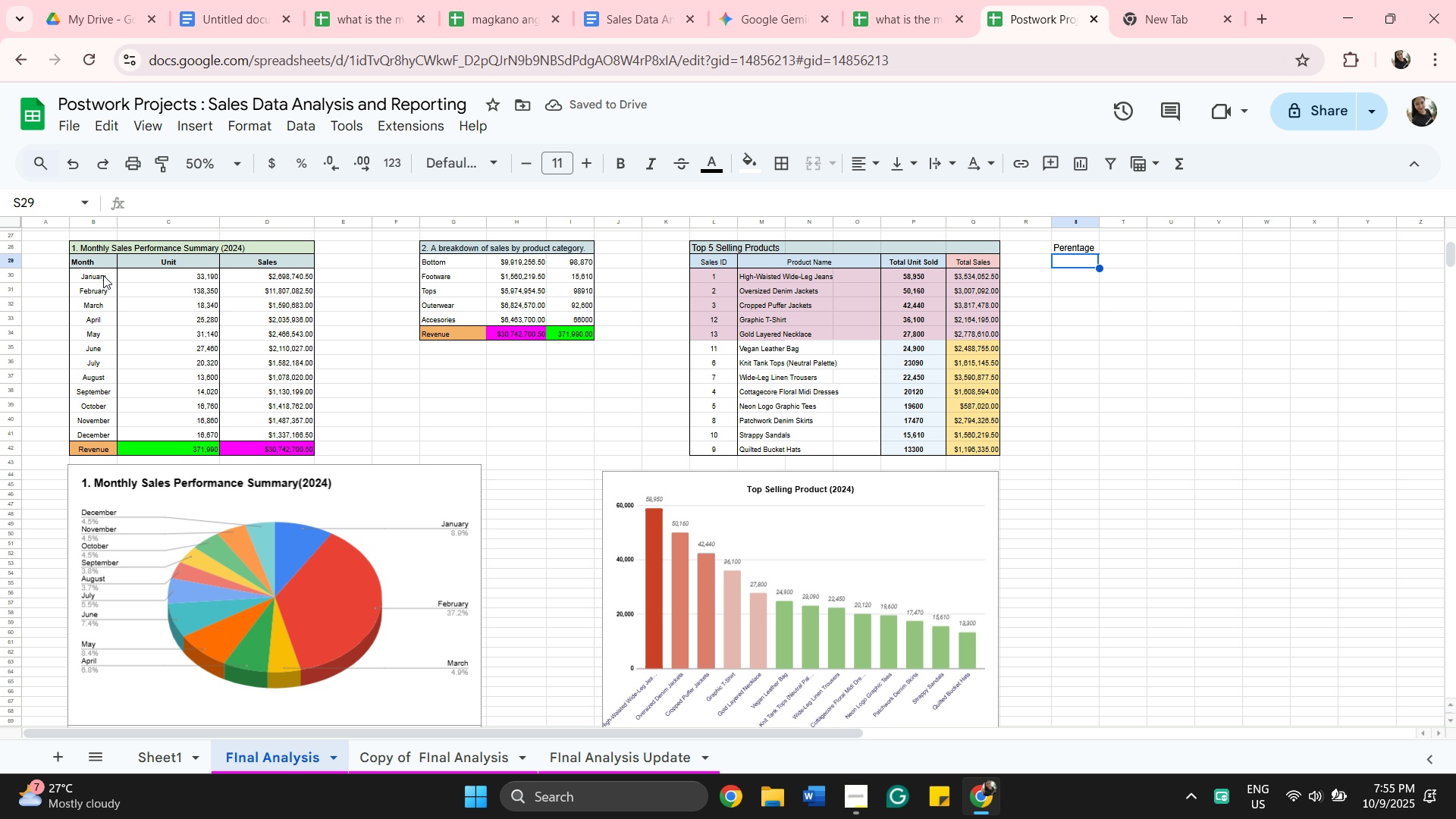 
left_click([103, 275])
 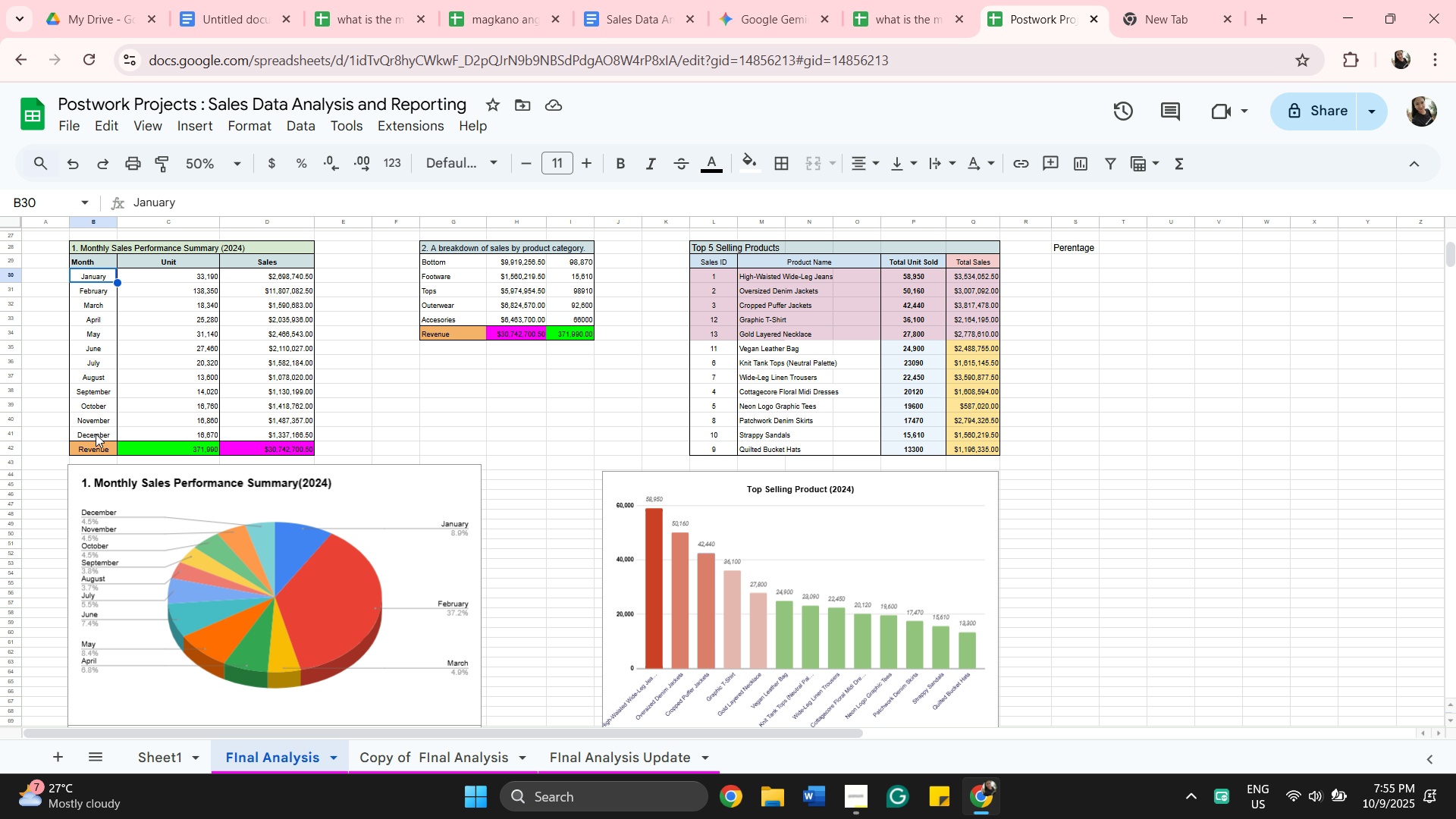 
hold_key(key=ShiftLeft, duration=0.53)
left_click([96, 434])
 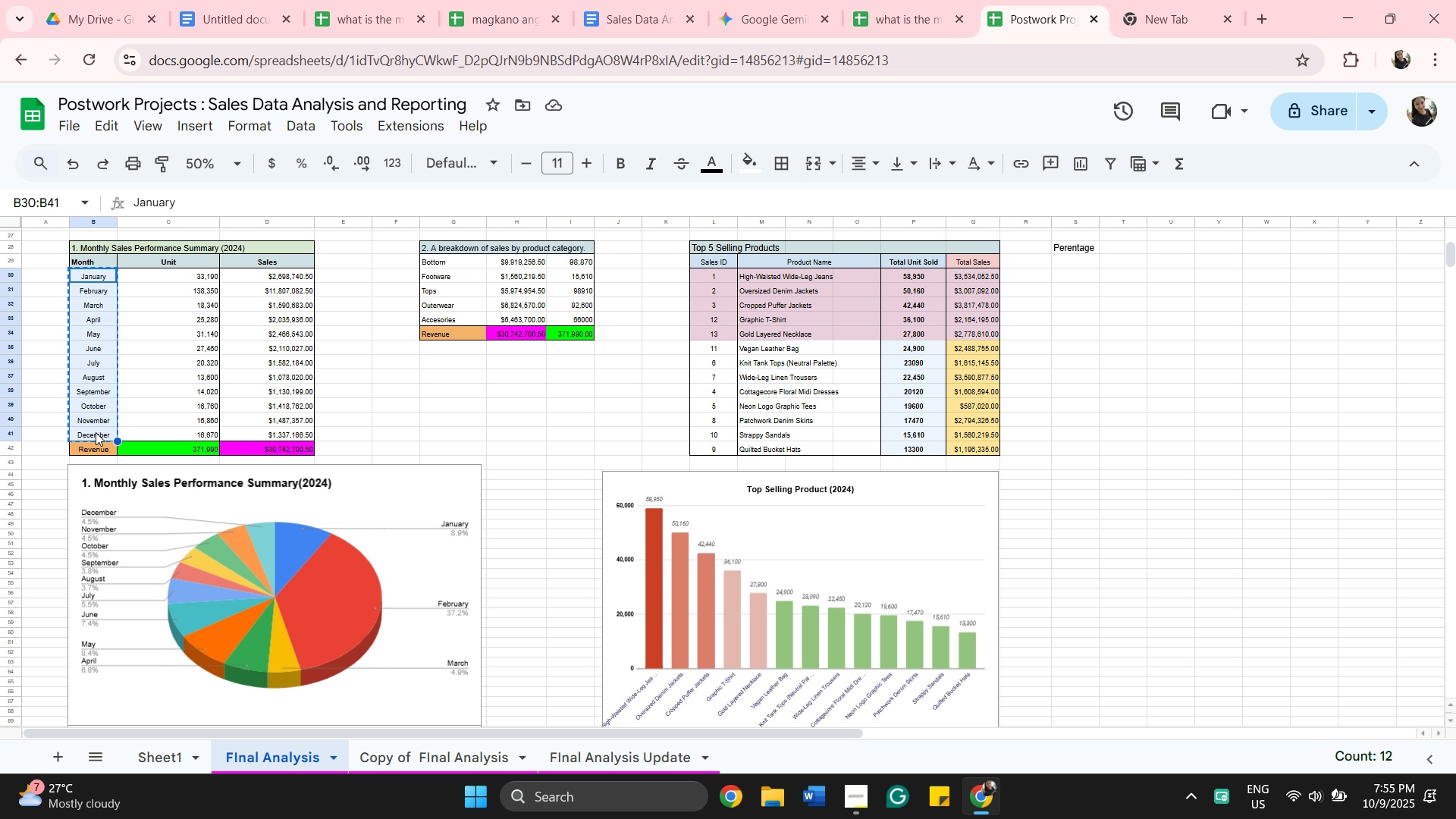 
key(Control+C)
 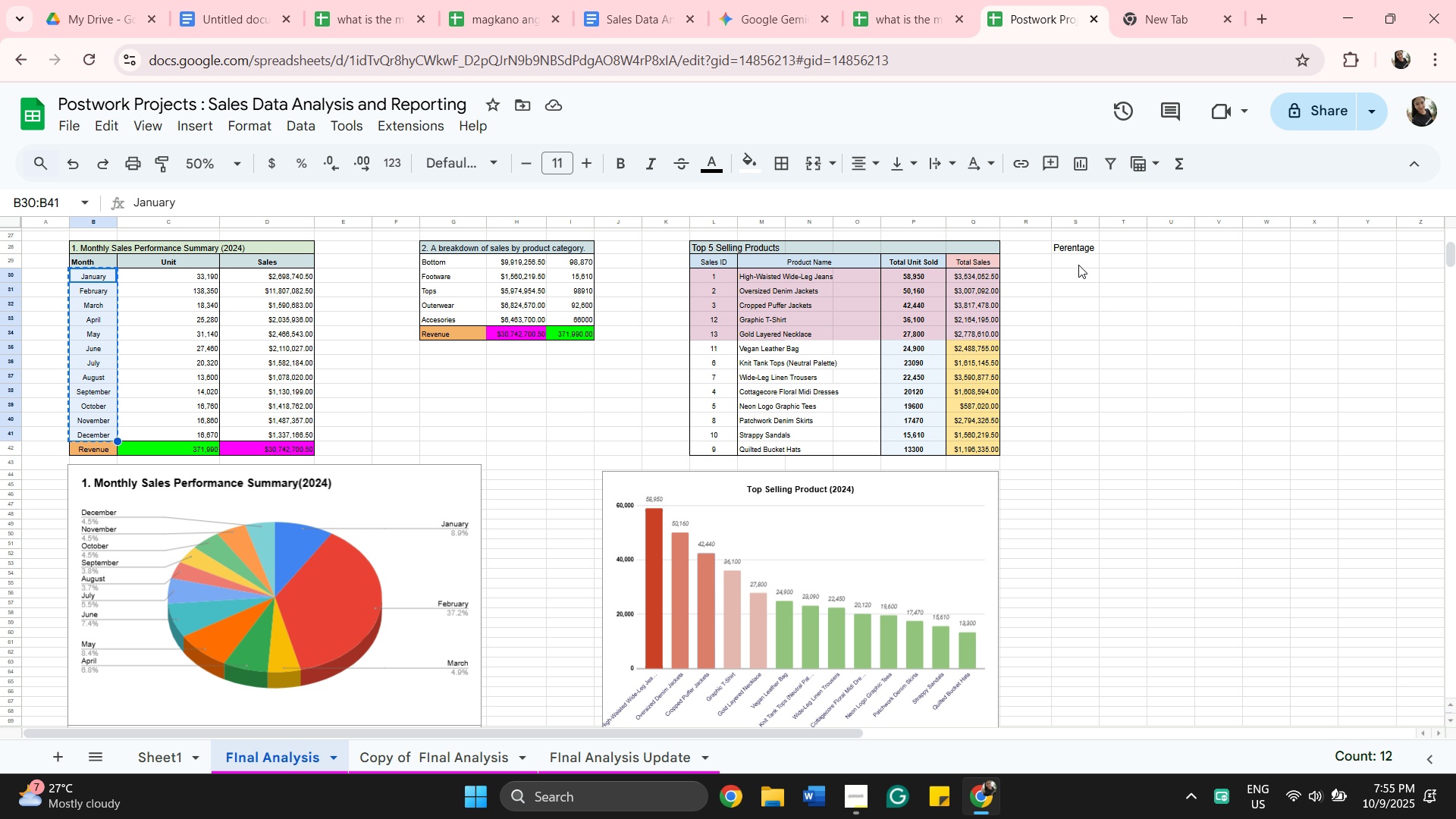 
left_click([1078, 265])
 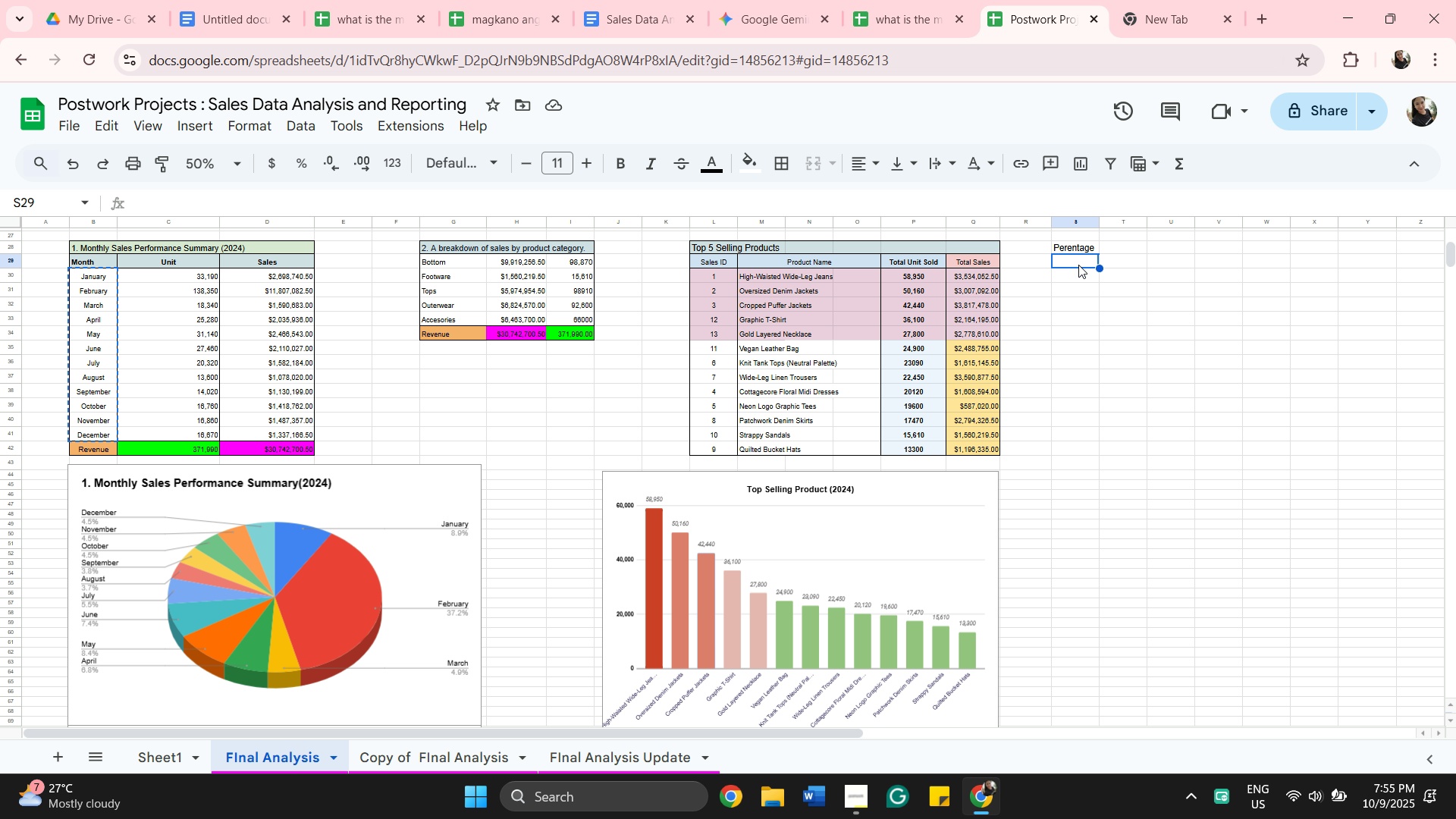 
key(Control+V)
 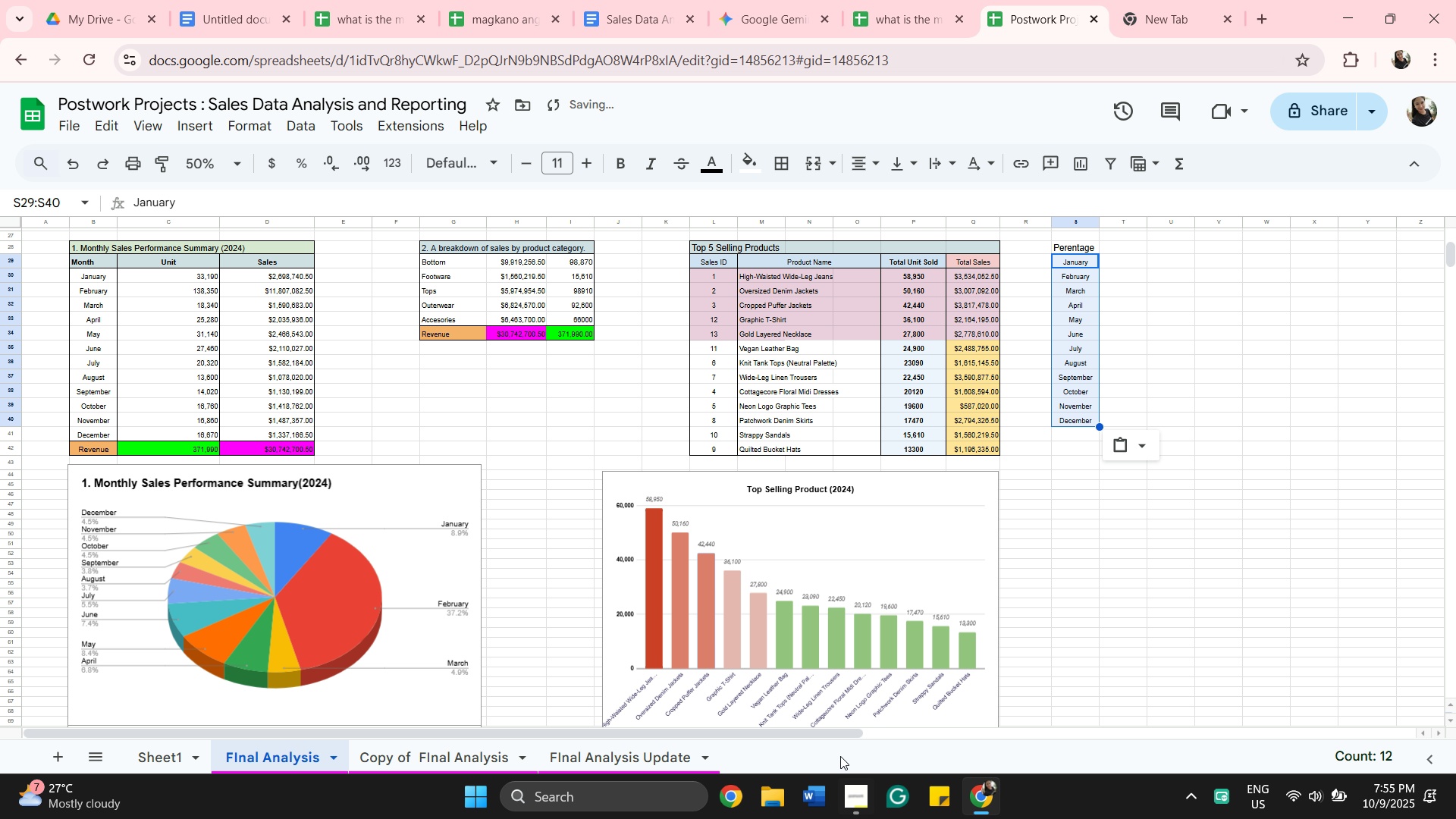 
left_click_drag(start_coordinate=[843, 734], to_coordinate=[969, 733])
 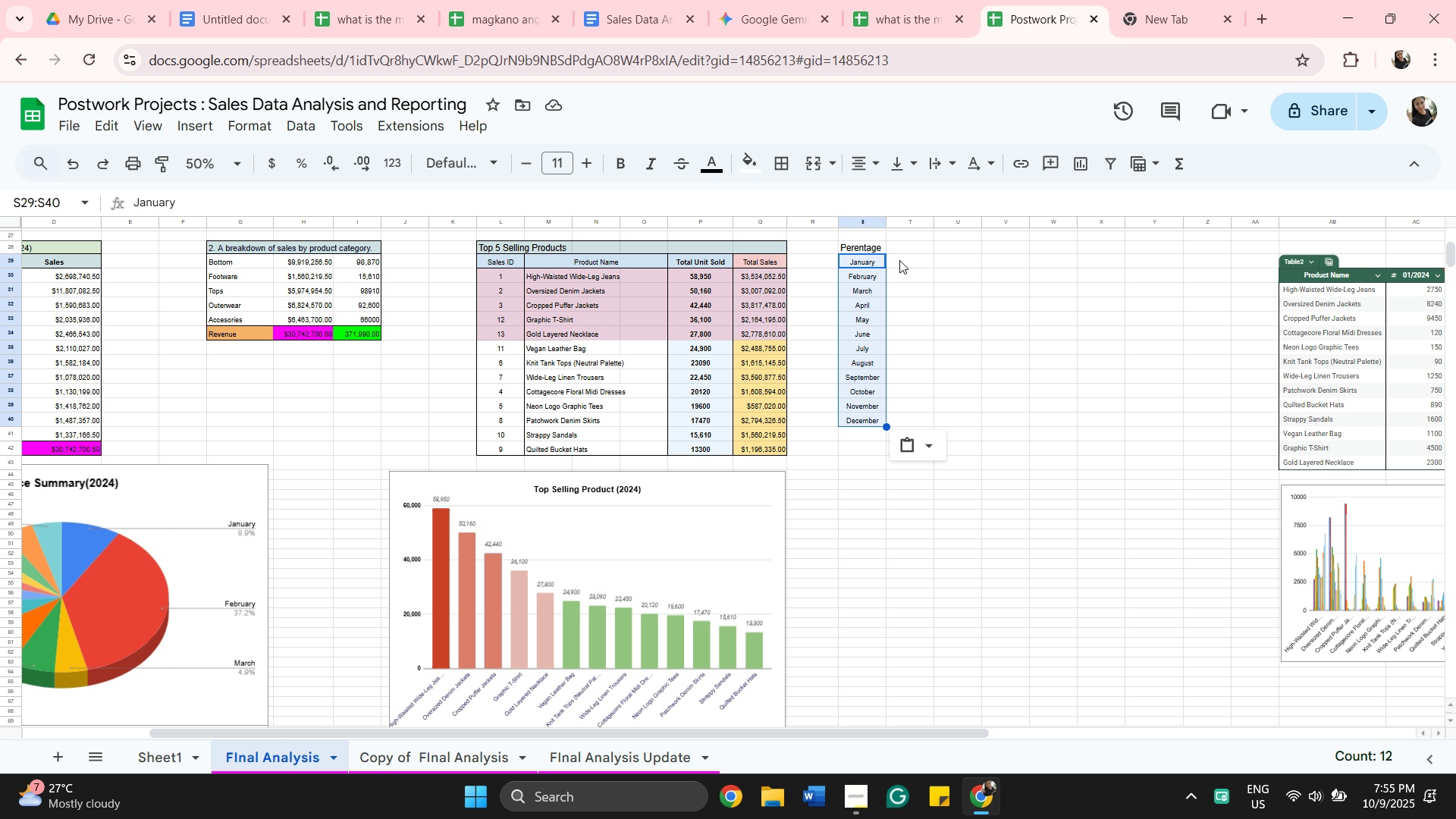 
left_click([899, 259])
 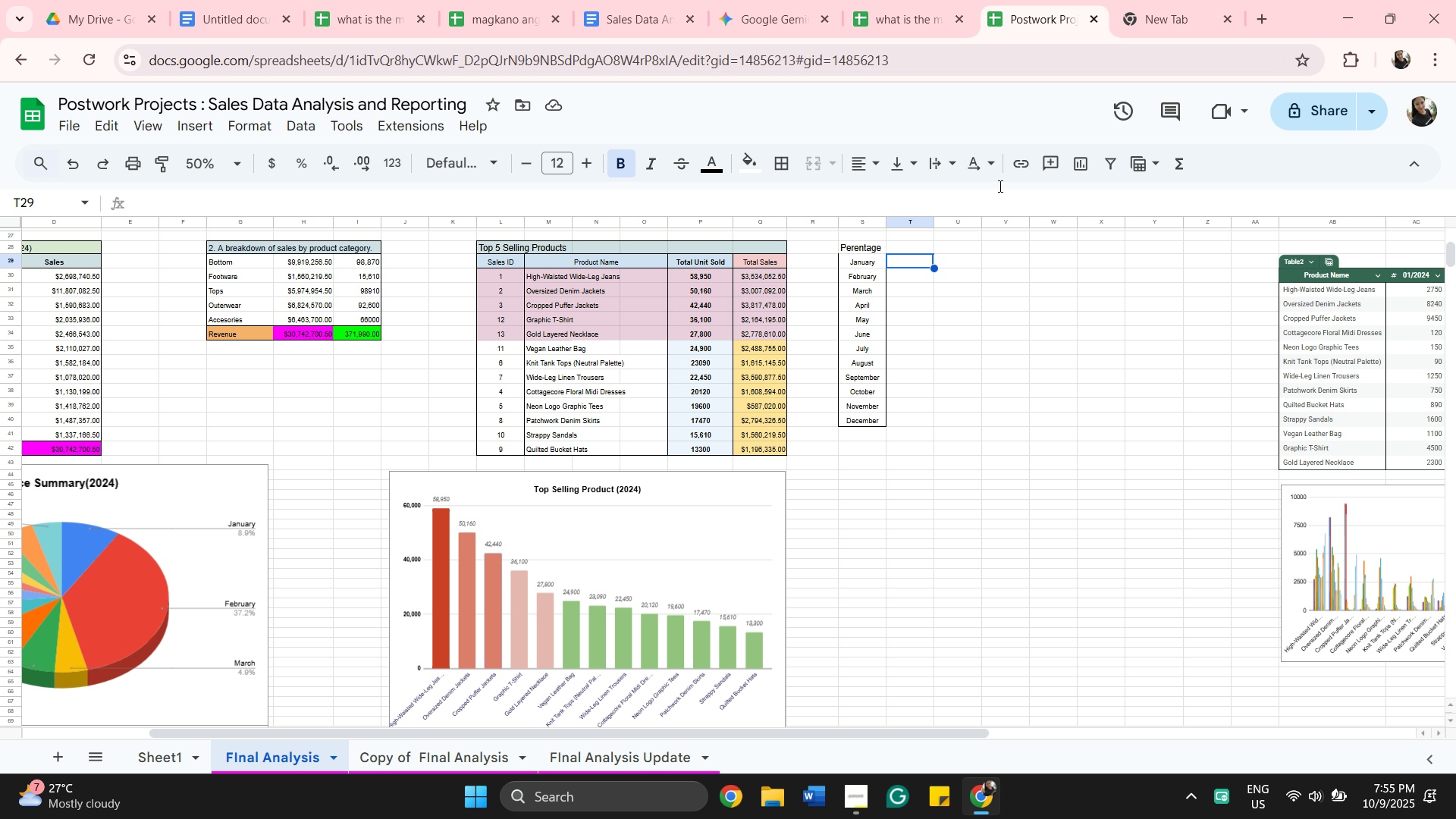 
wait(8.65)
 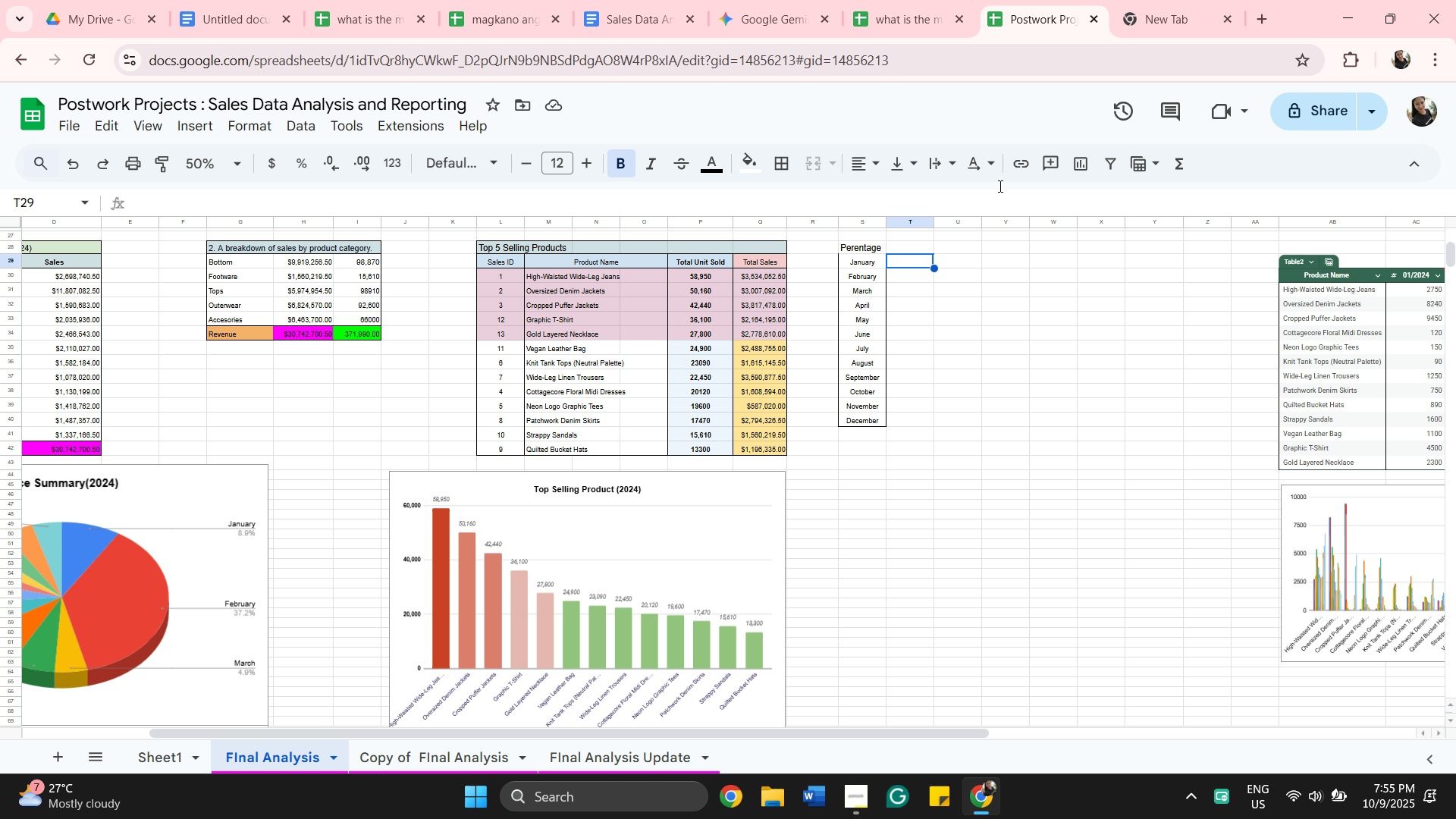 
left_click([881, 17])
 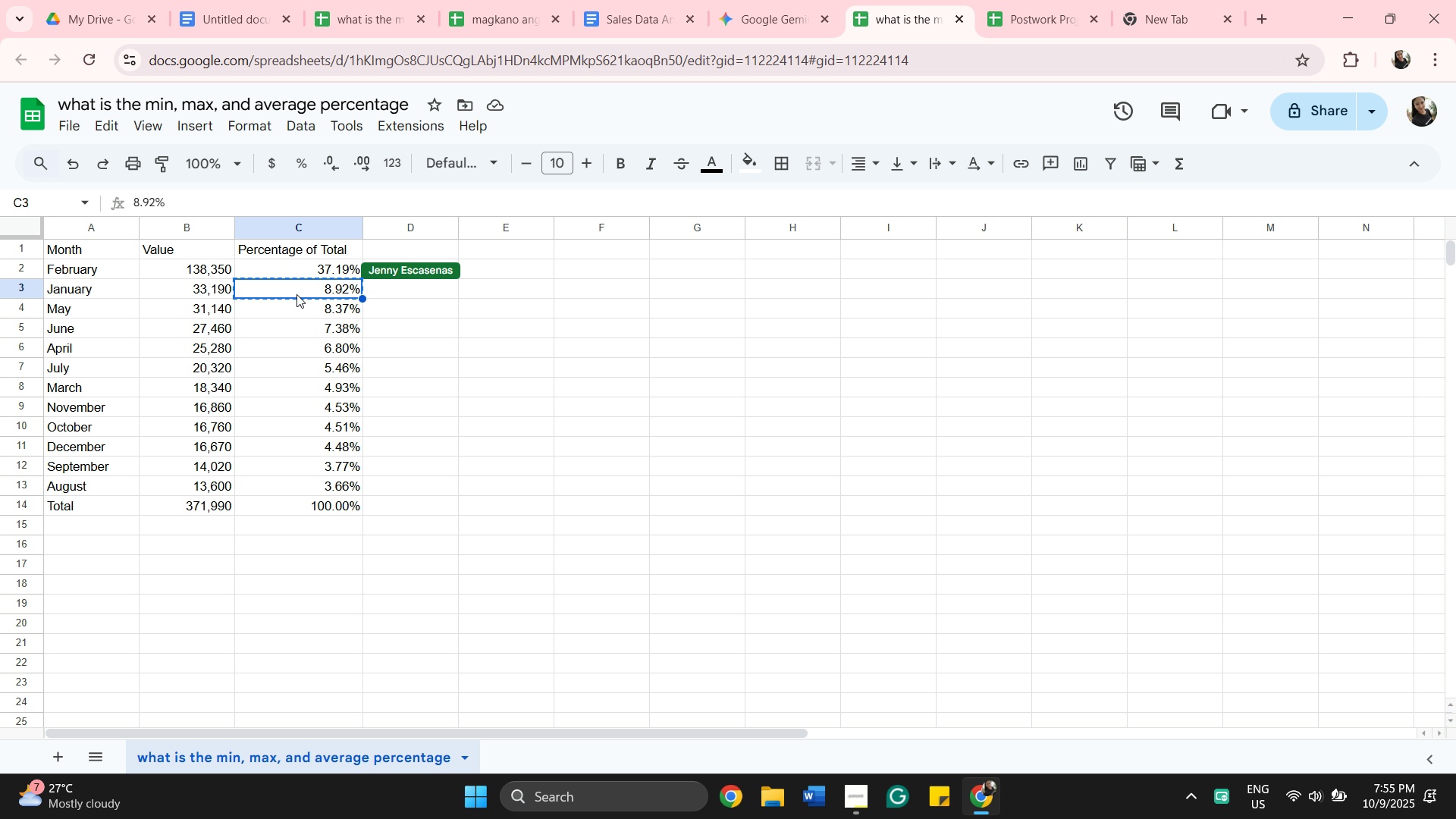 
key(Control+C)
 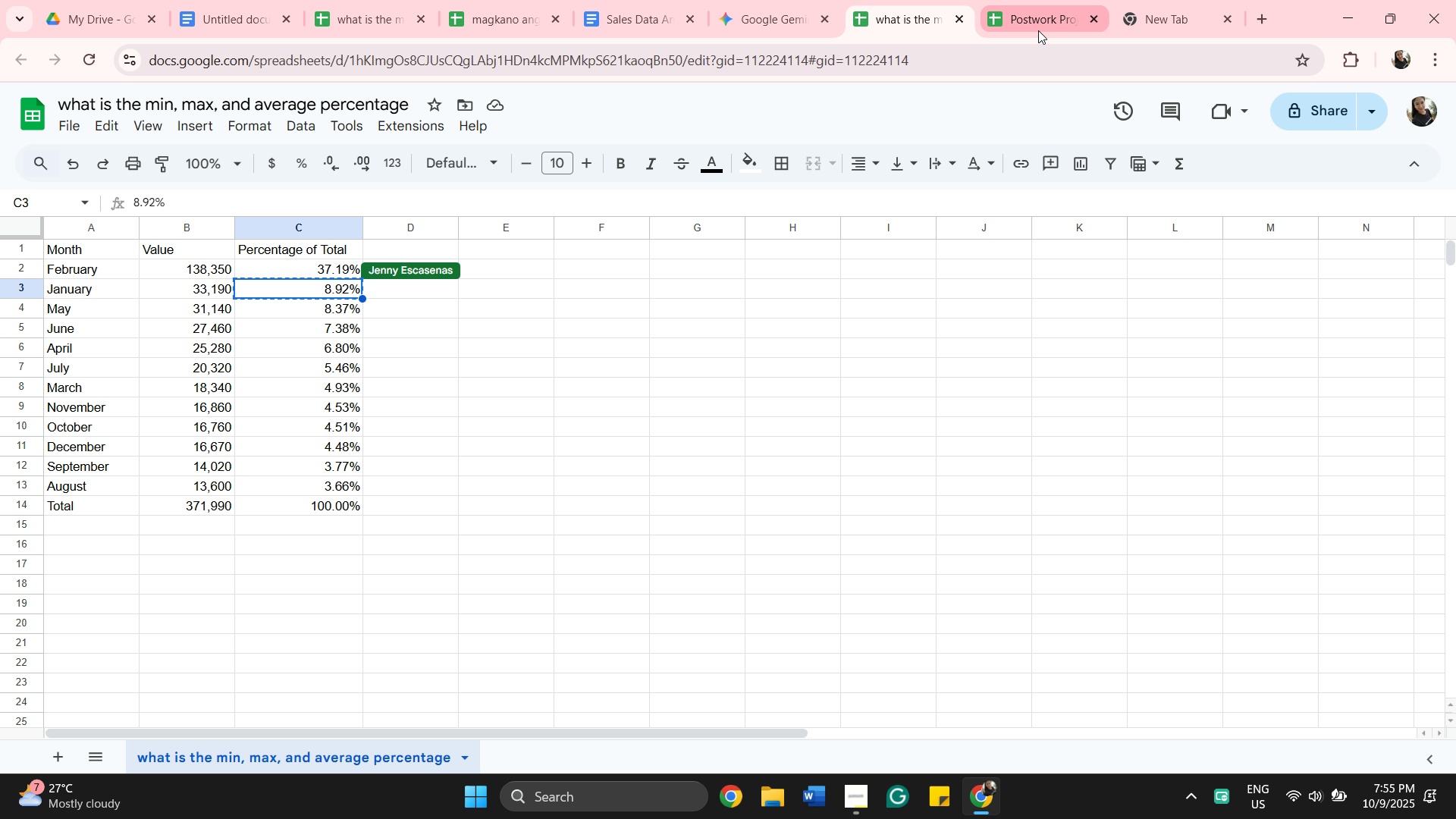 
left_click_drag(start_coordinate=[1040, 27], to_coordinate=[1050, 21])
 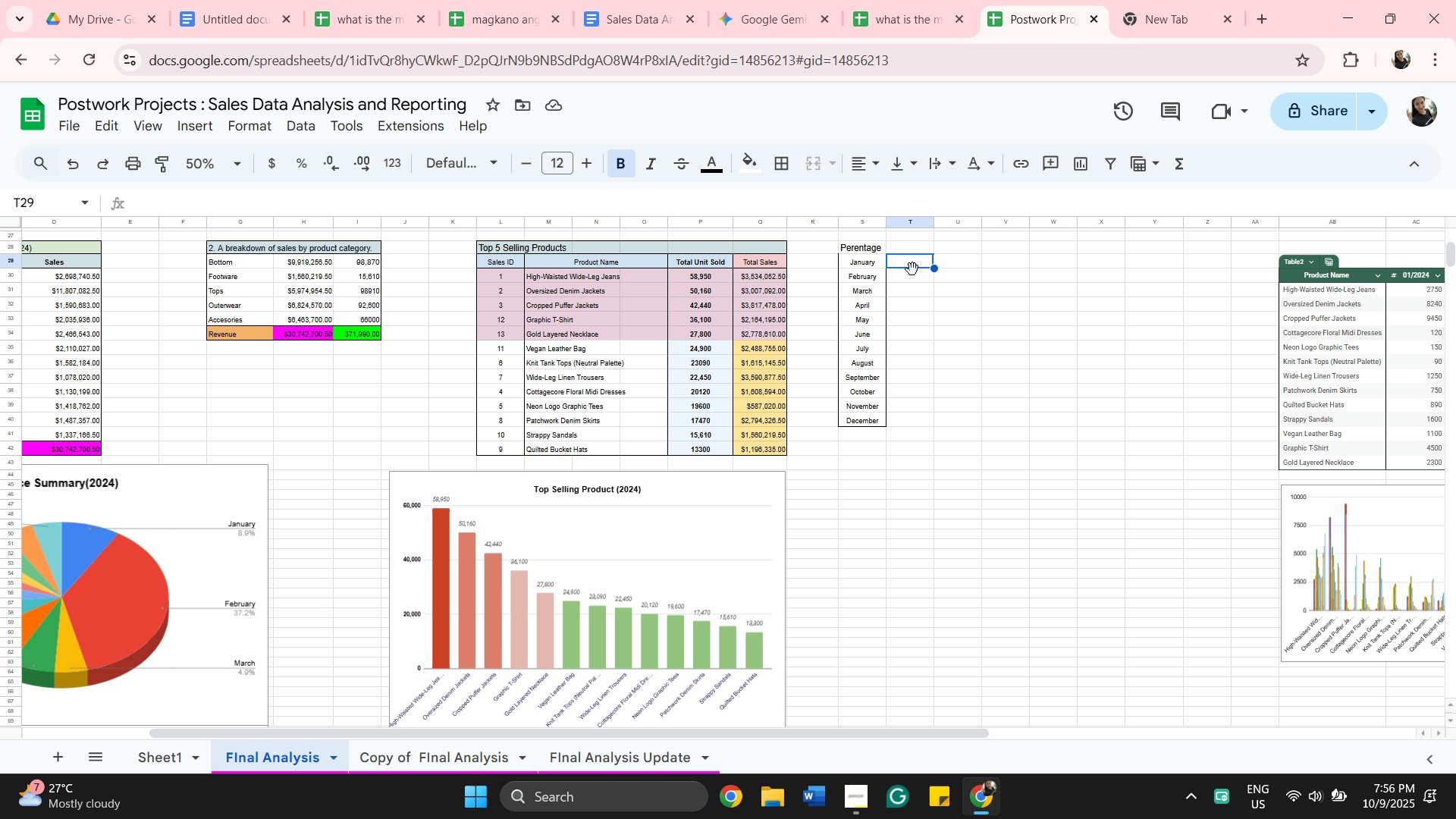 
key(Control+ControlLeft)
 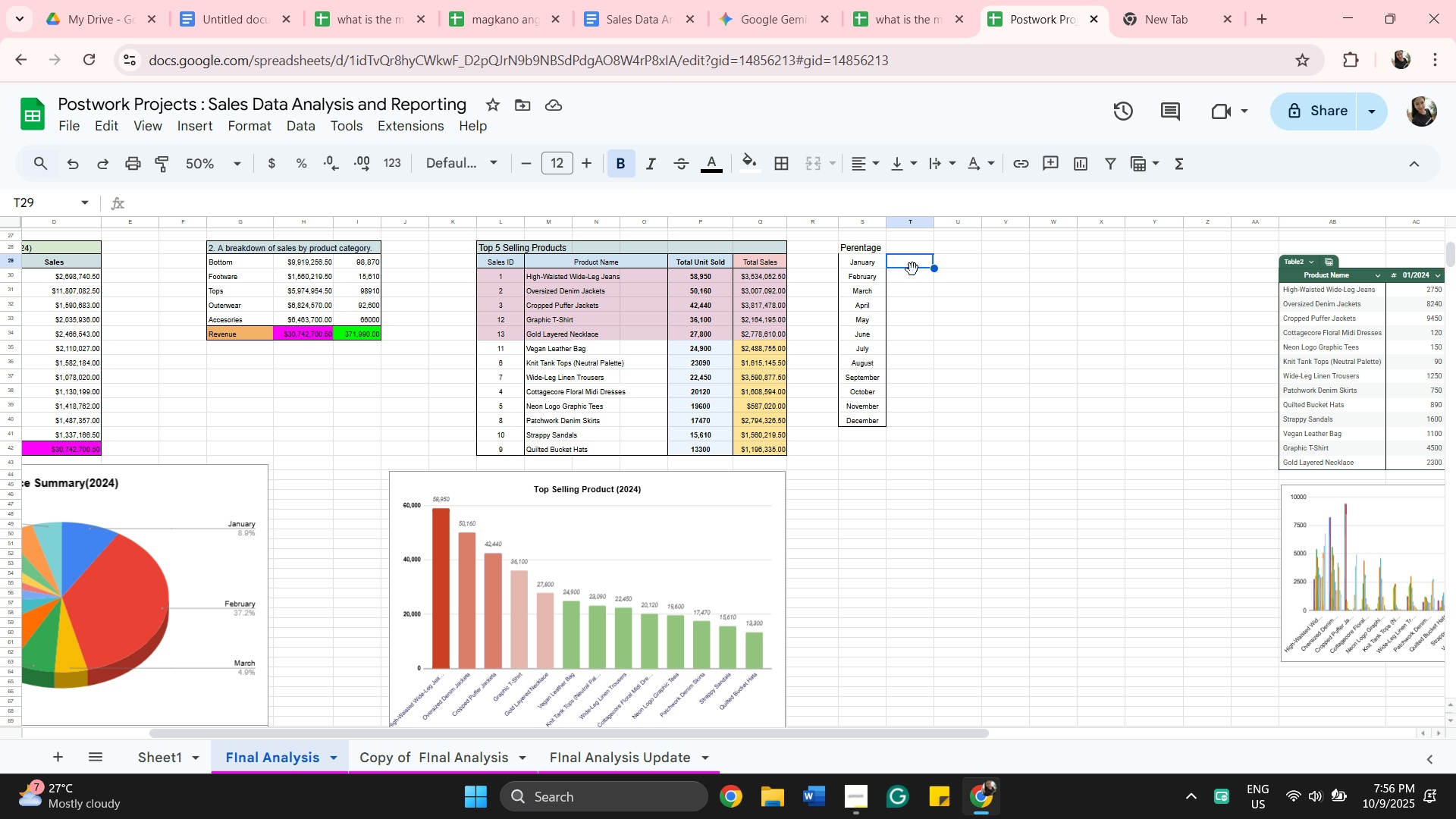 
key(Control+C)
 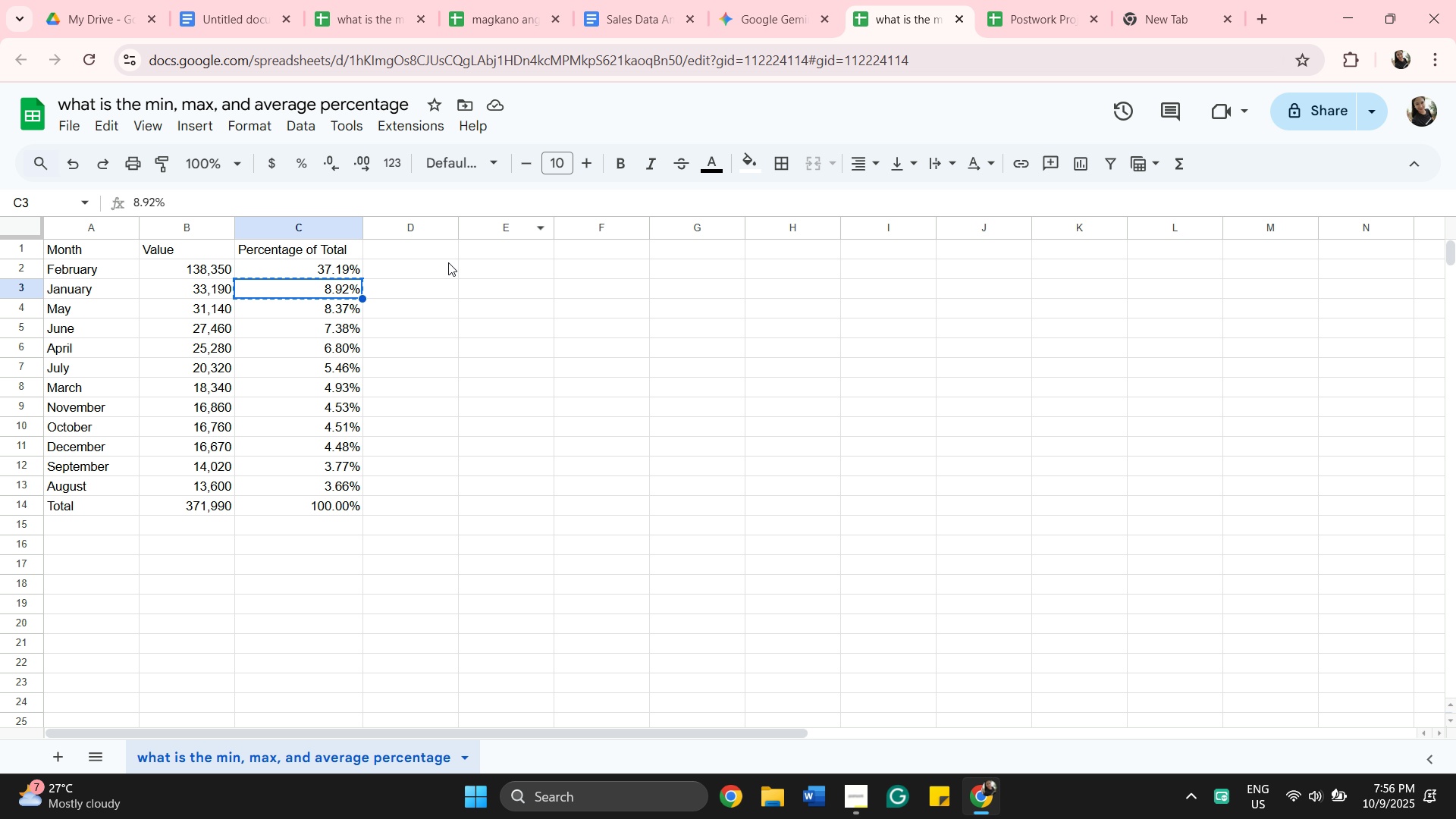 
left_click([320, 291])
 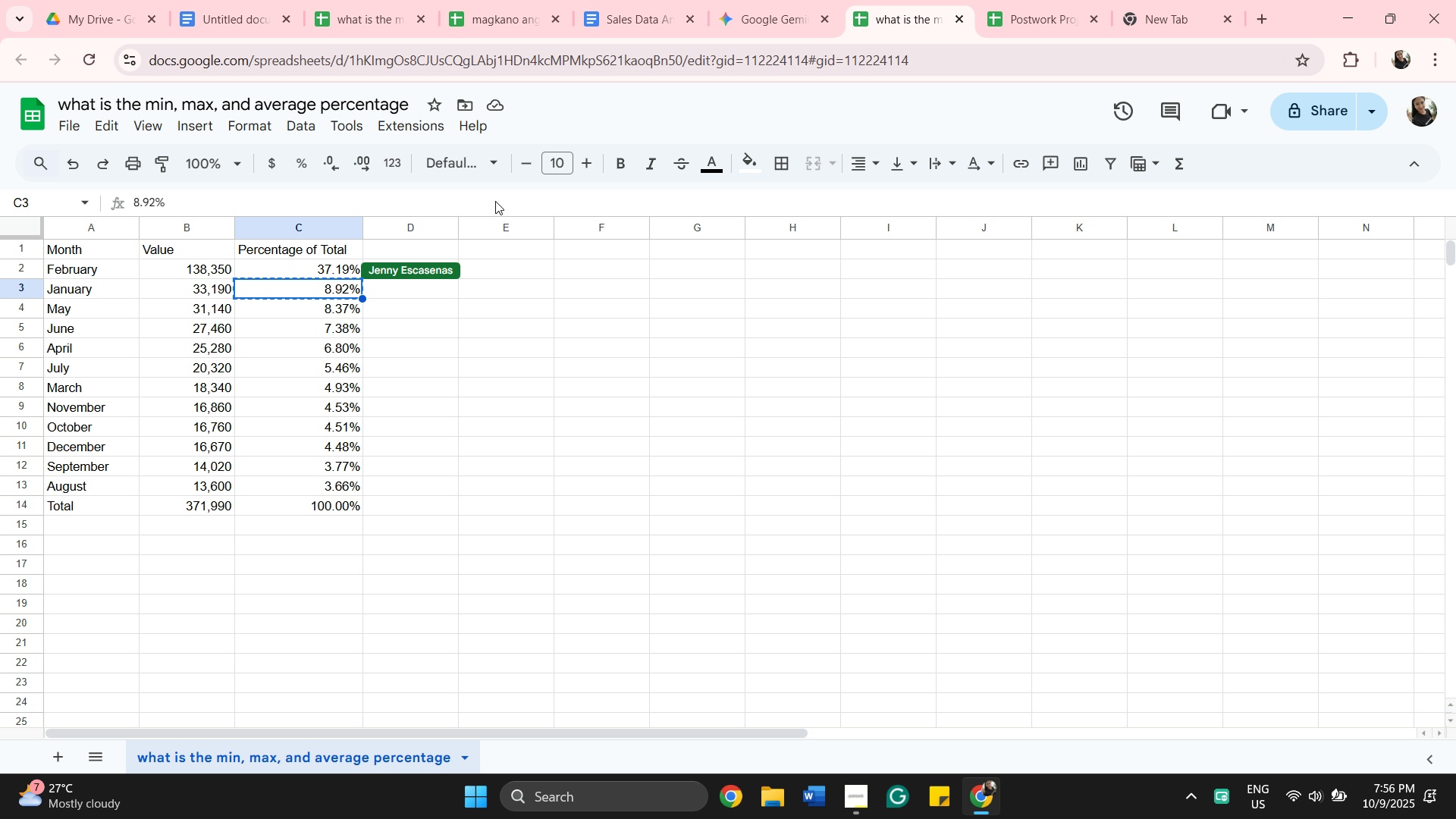 
key(Control+C)
 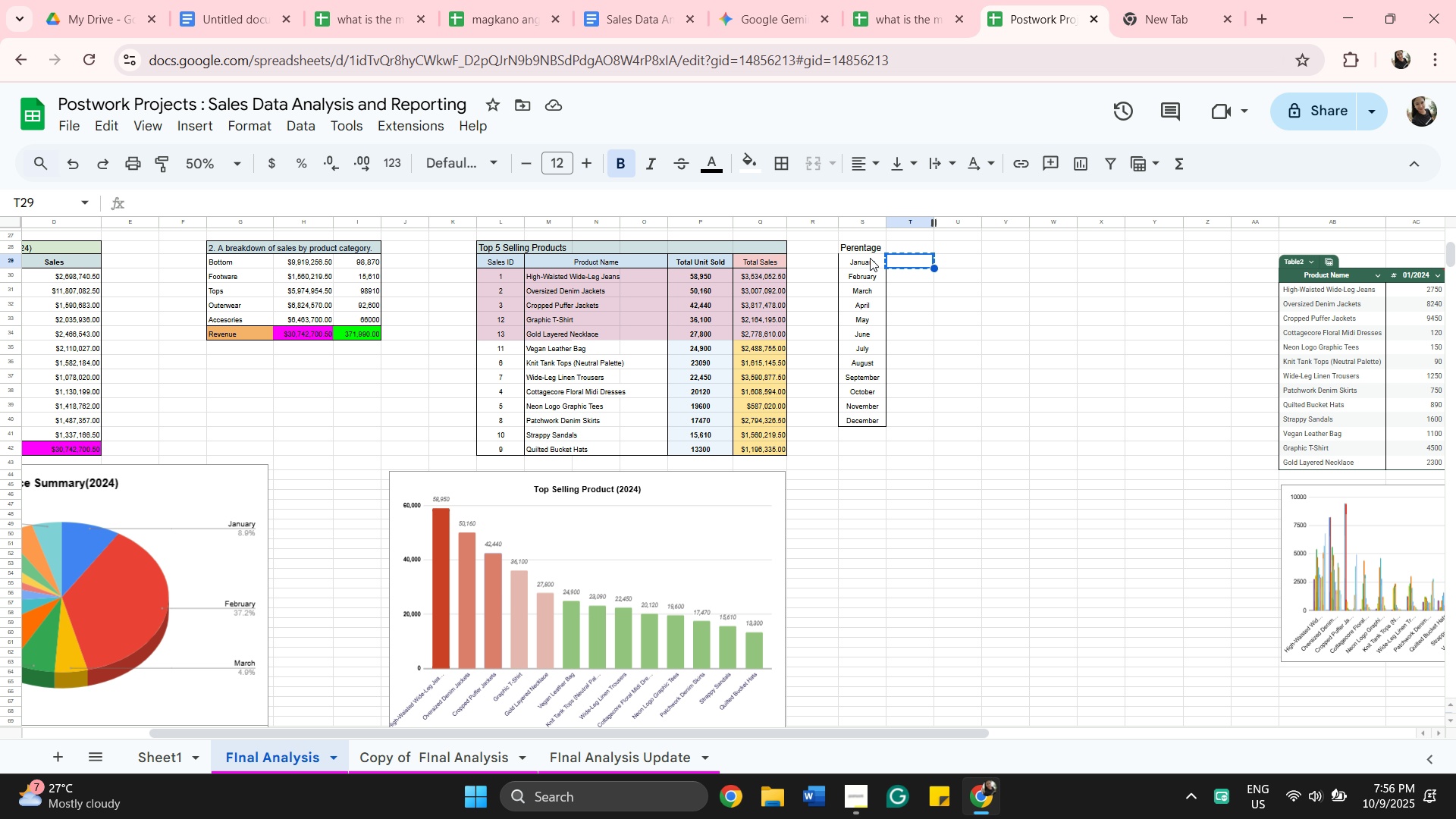 
key(Control+V)
 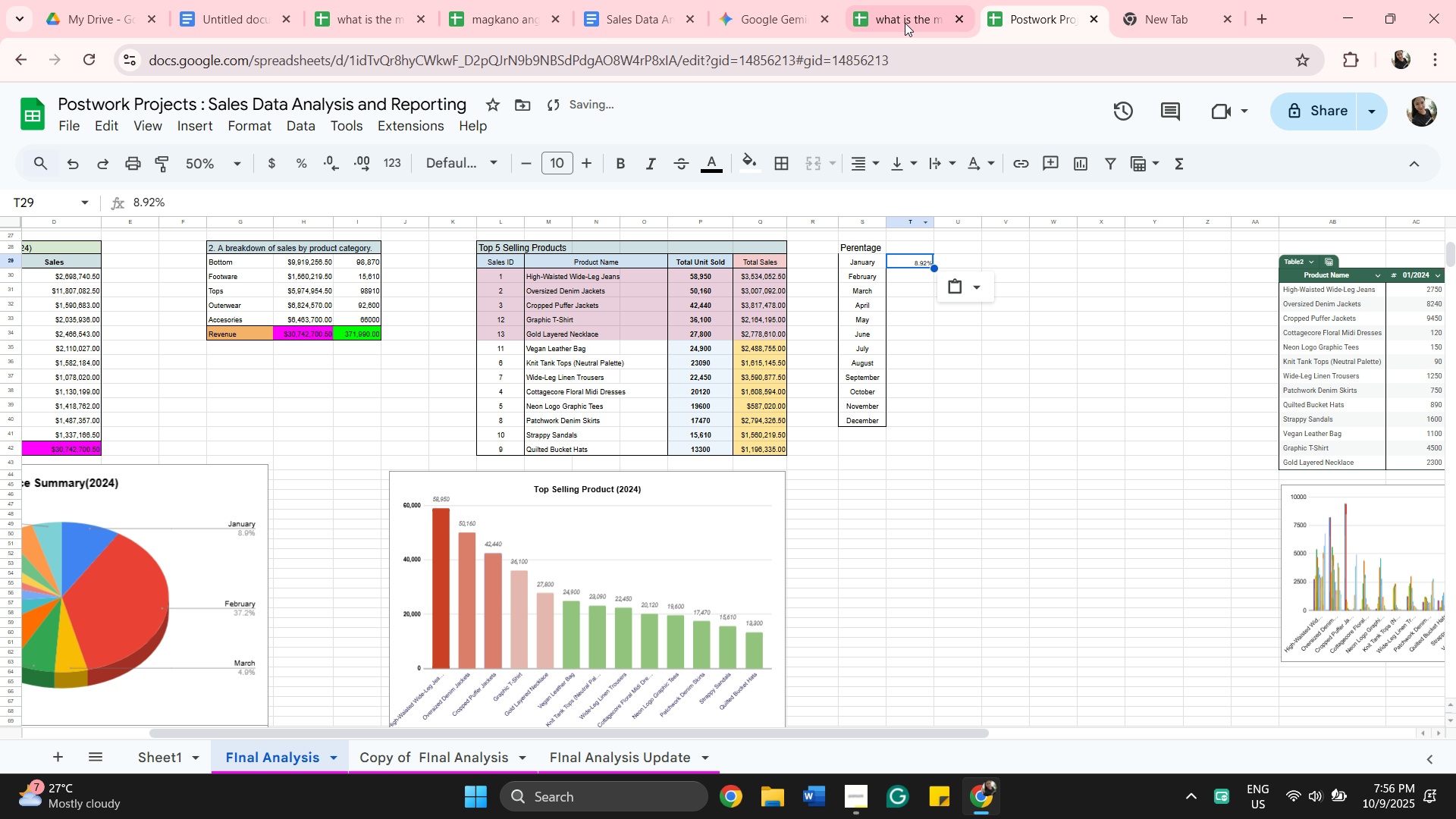 
left_click([905, 21])
 